 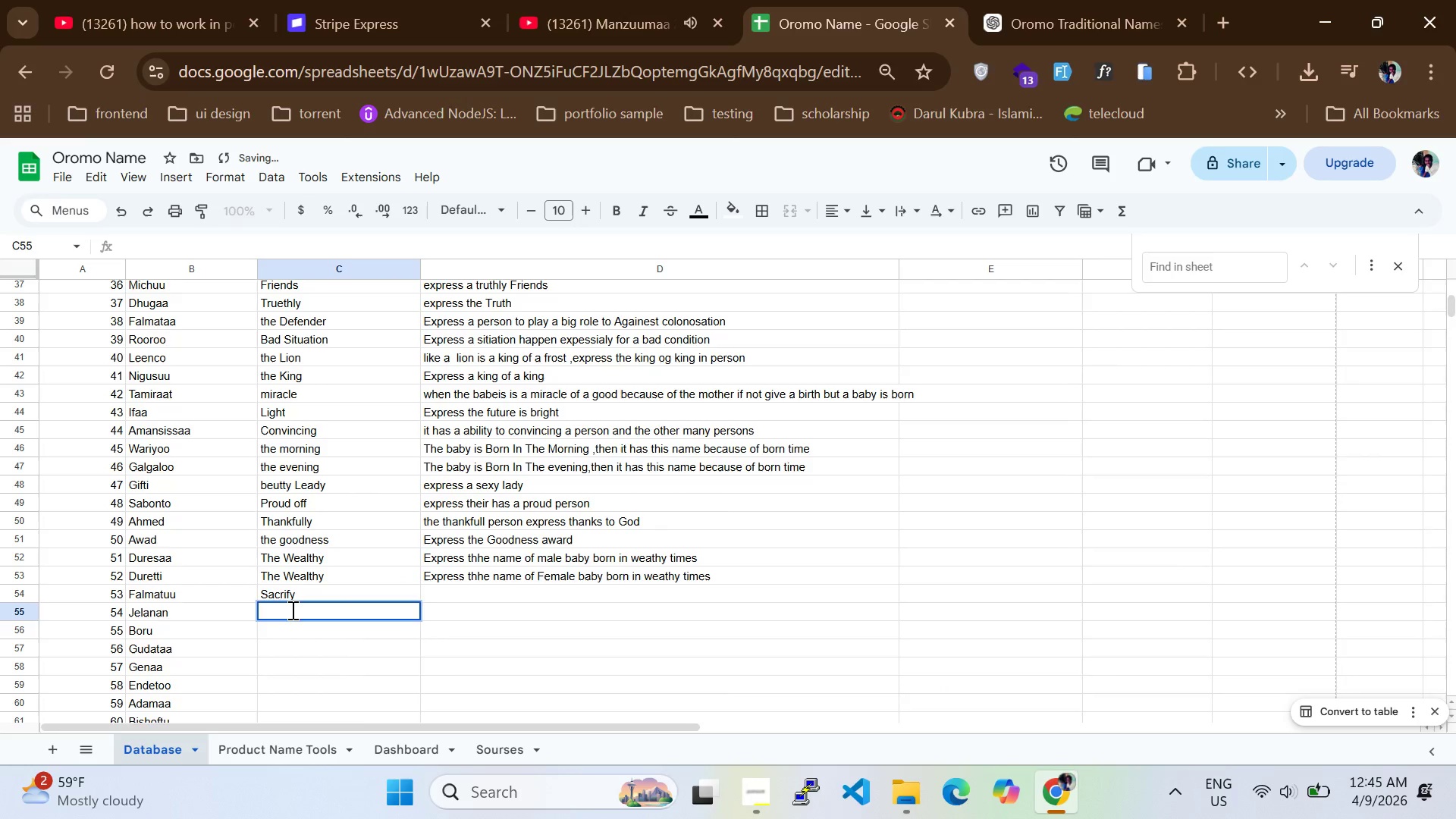 
type(godne)
key(Backspace)
key(Backspace)
key(Backspace)
key(Backspace)
key(Backspace)
 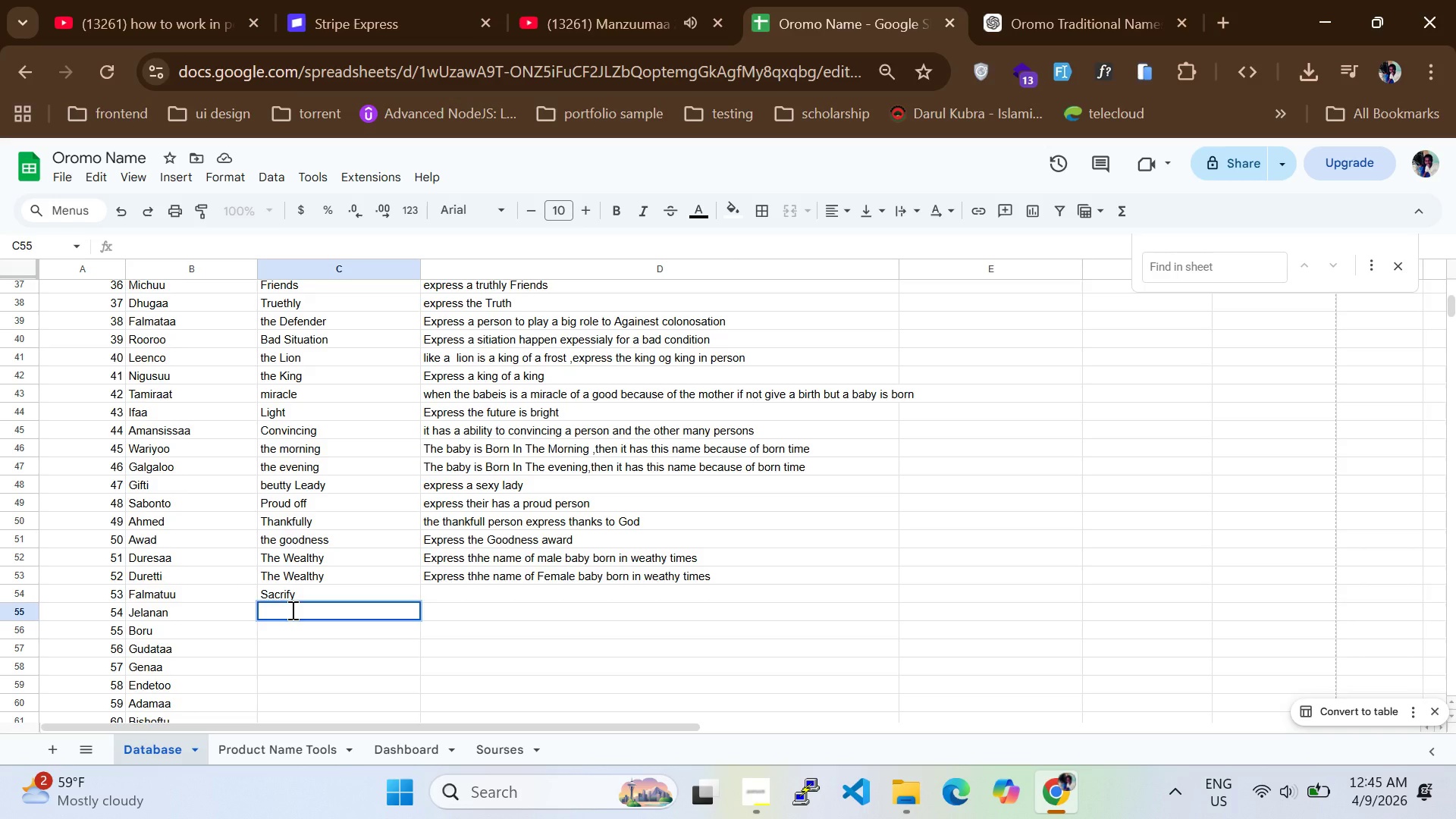 
type(go)
 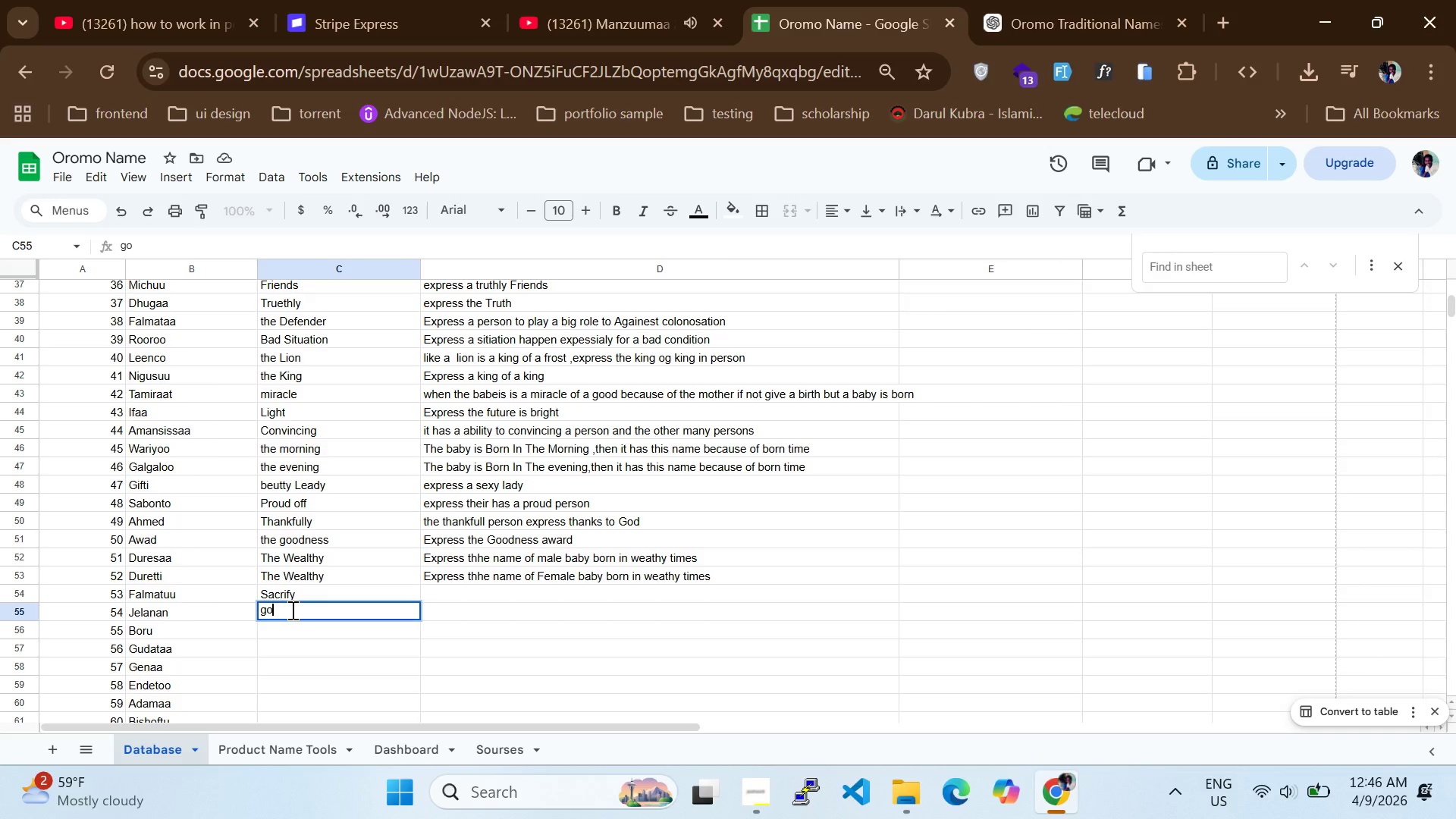 
type(od player)
 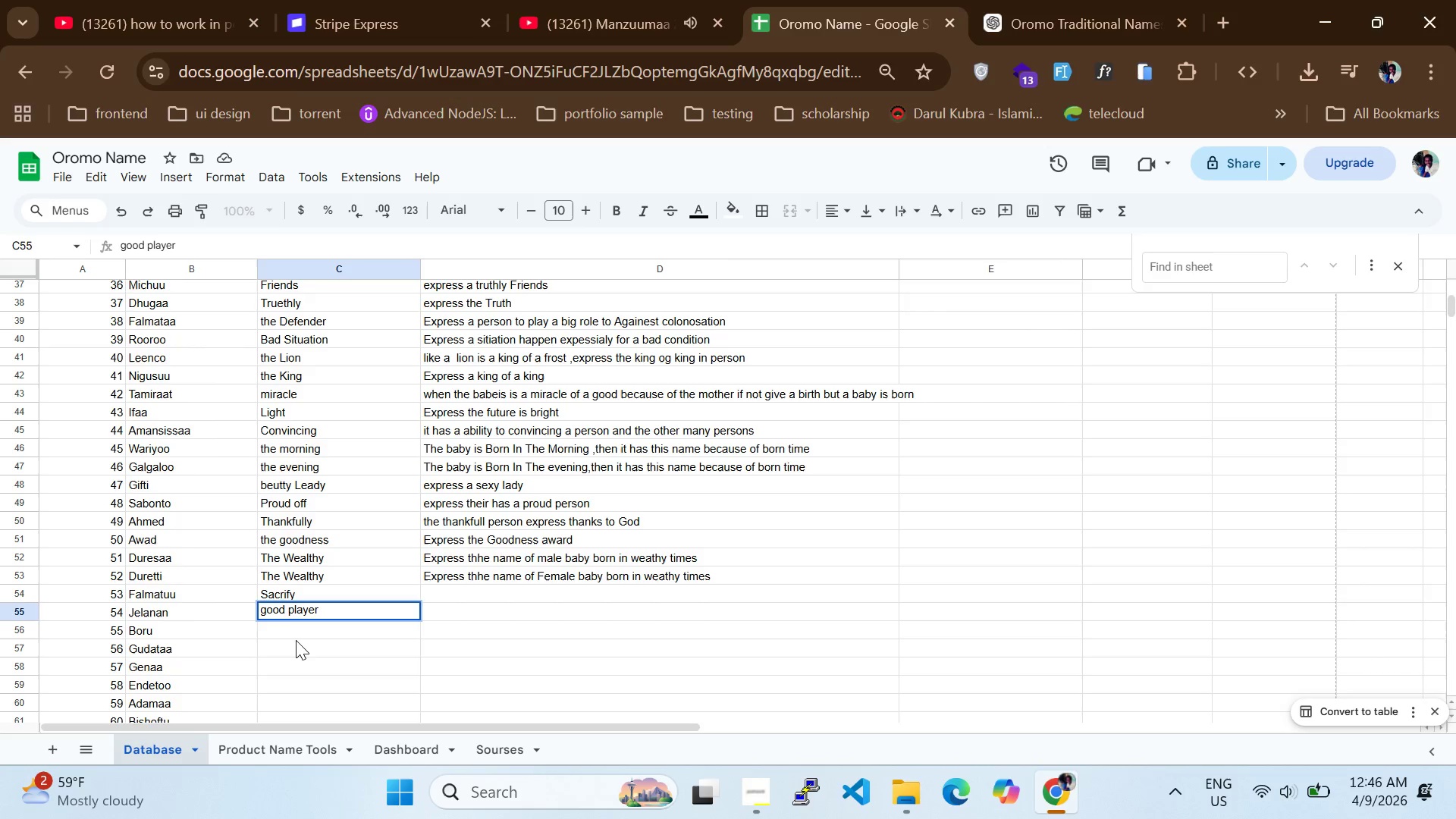 
double_click([296, 634])
 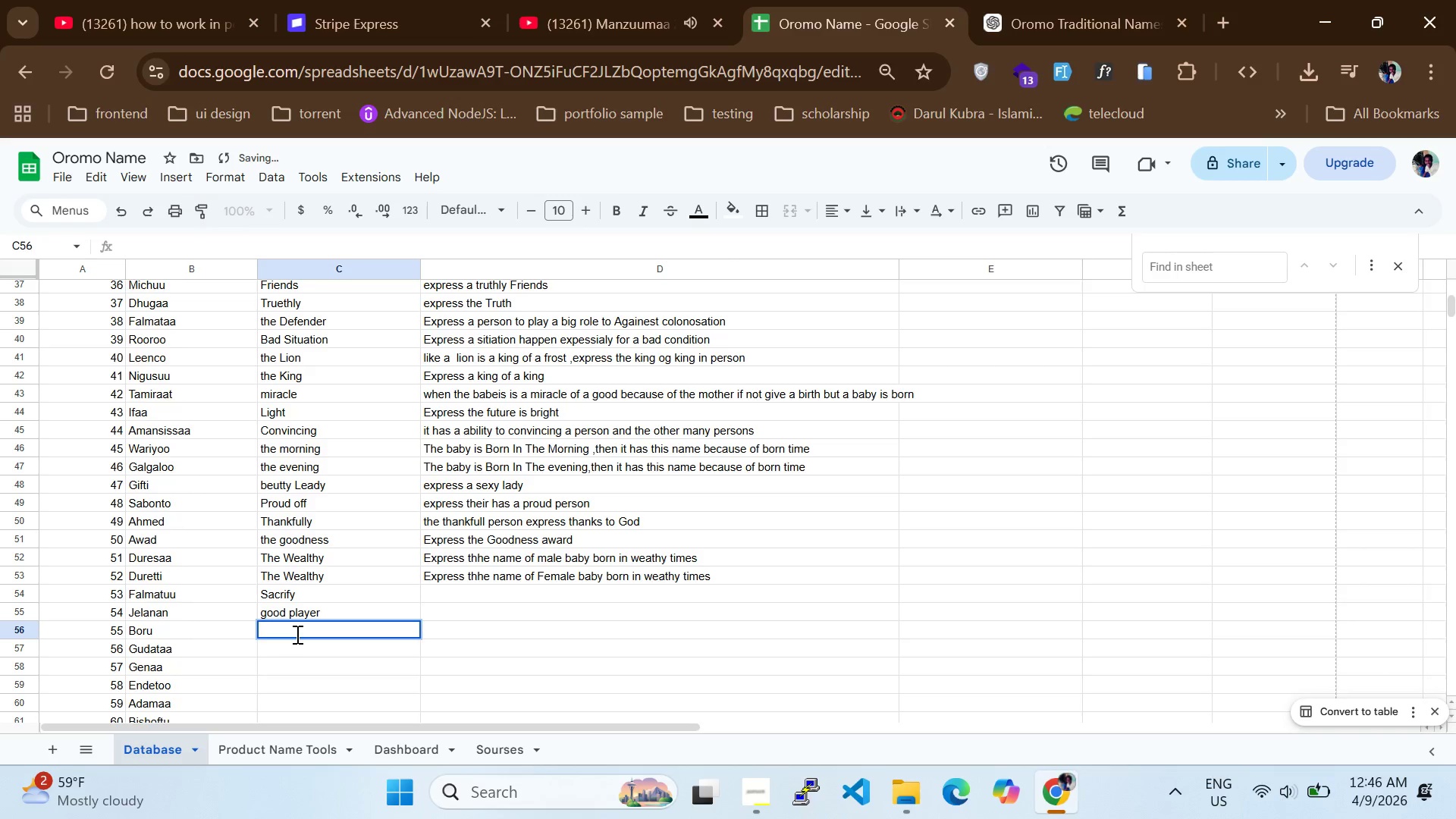 
type(tomorrow)
 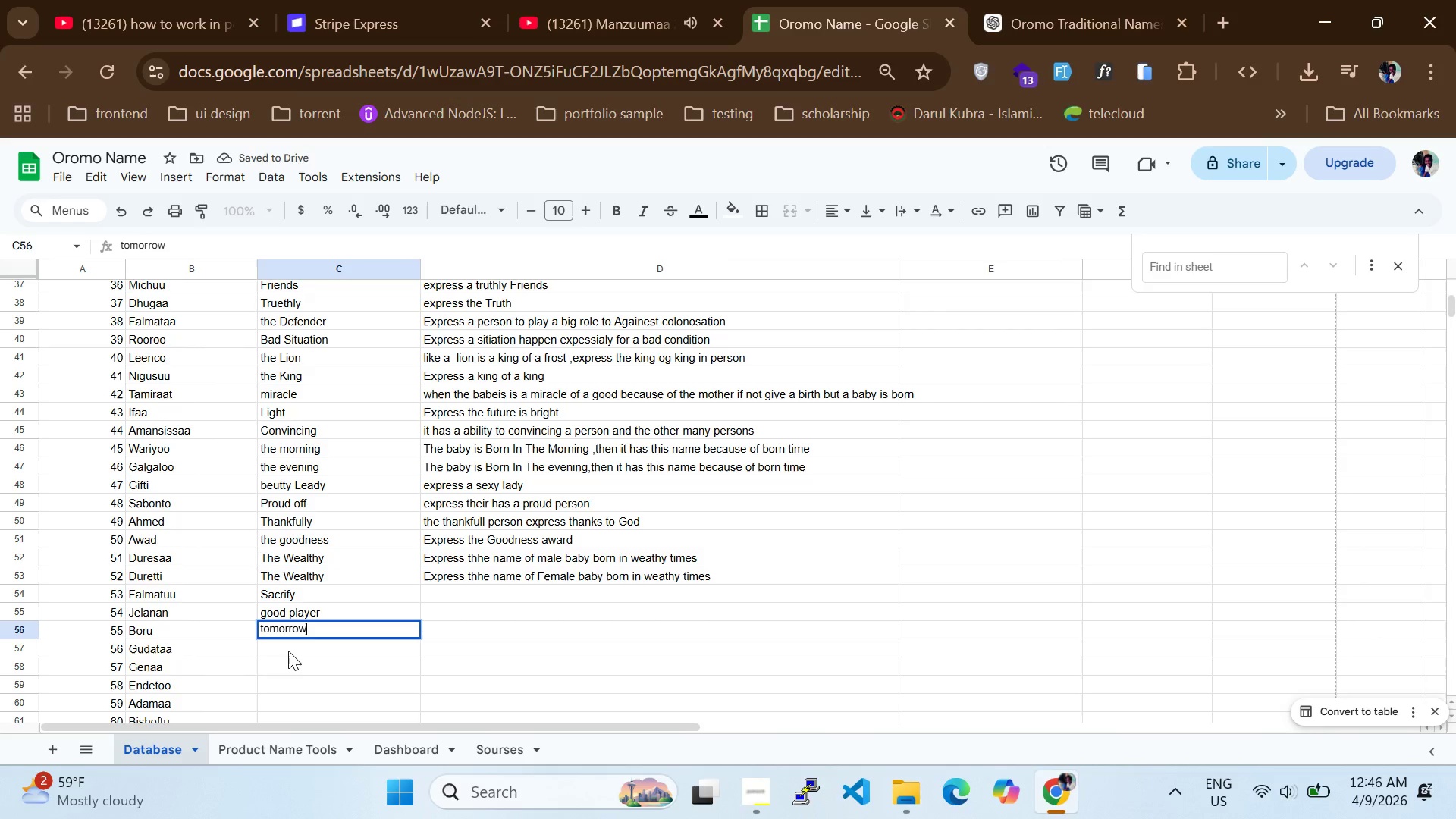 
double_click([288, 650])
 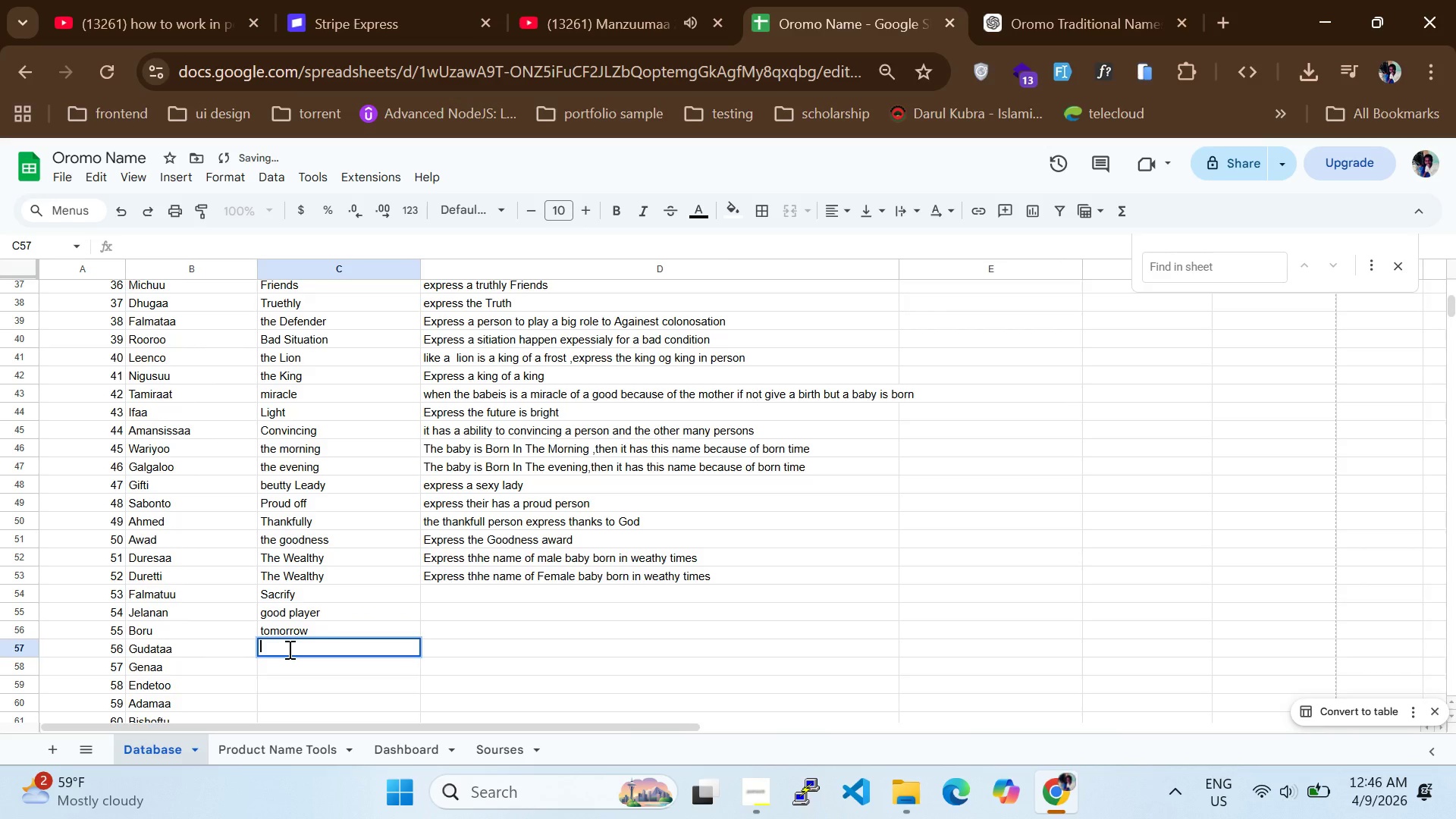 
hold_key(key=D, duration=0.31)
 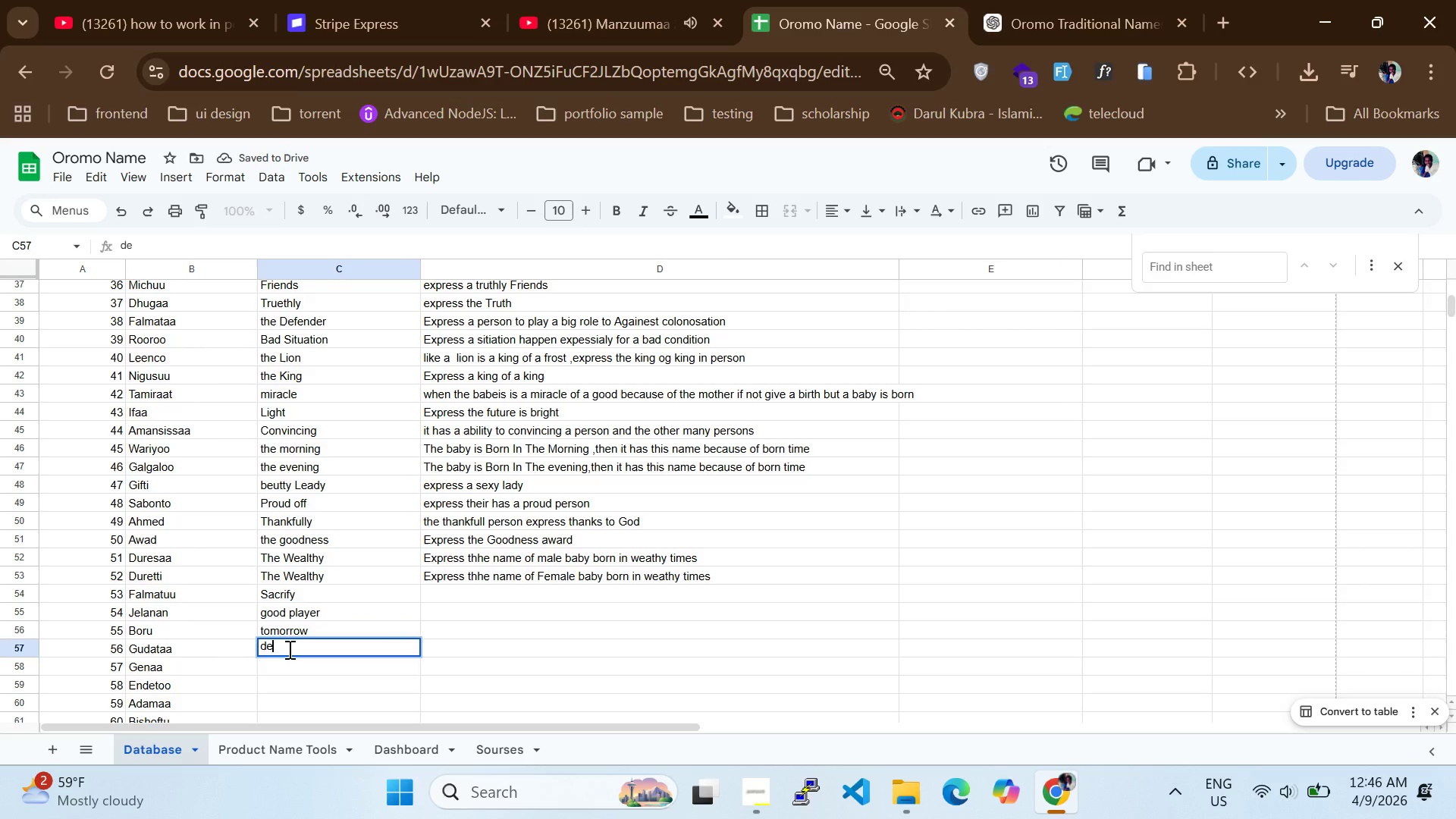 
type(eeloper)
 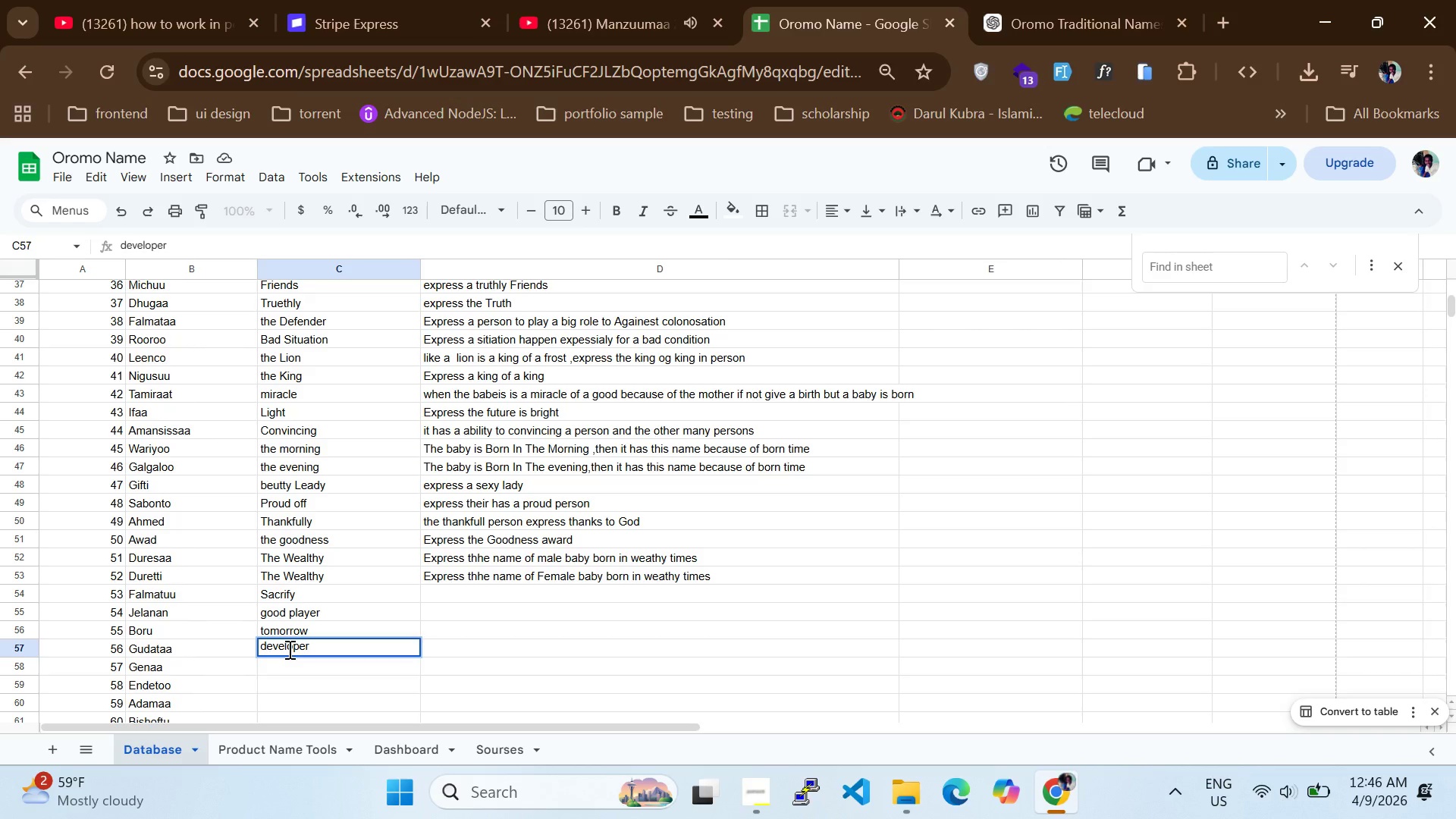 
hold_key(key=V, duration=0.31)
 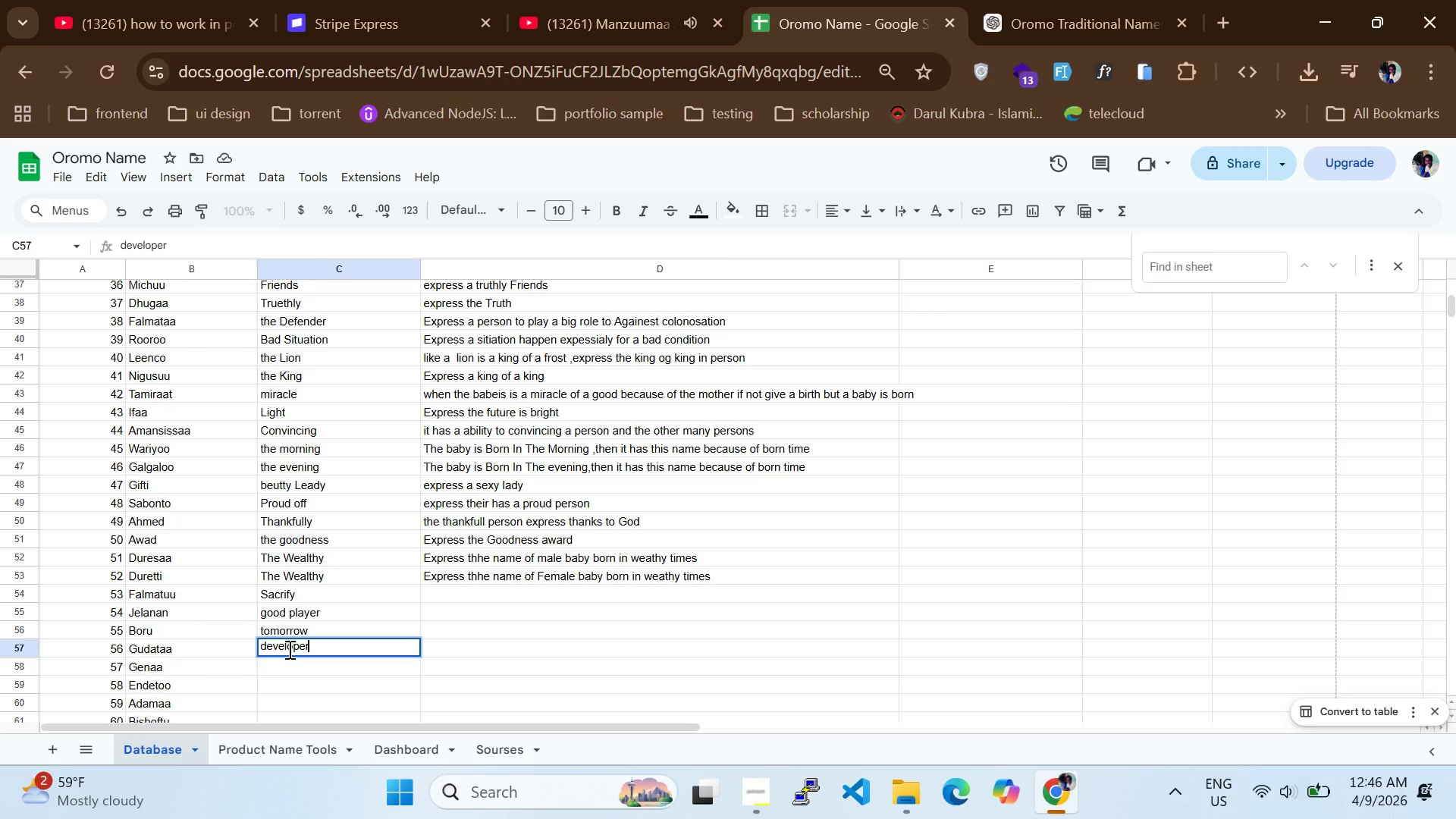 
left_click([155, 663])
 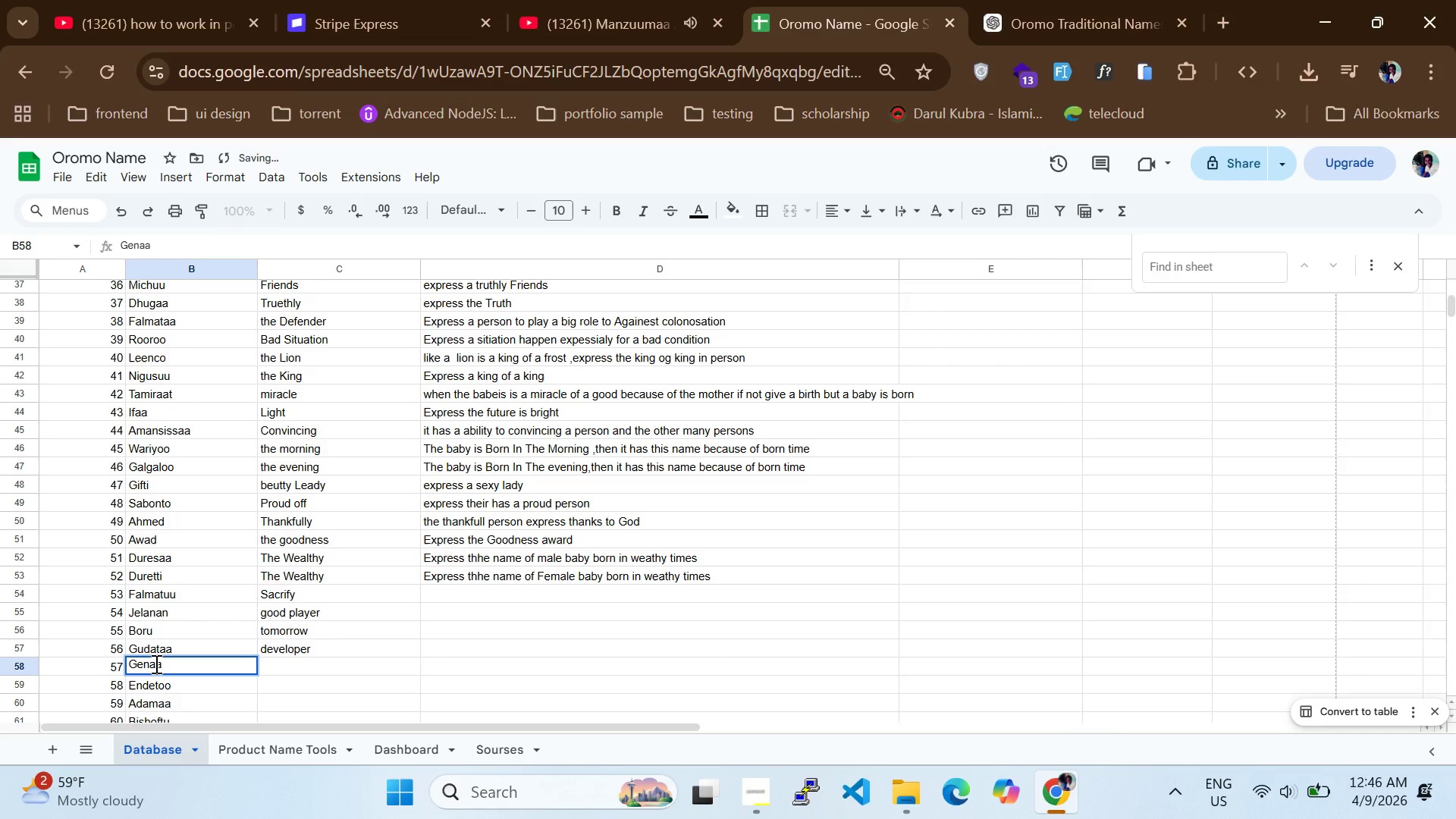 
key(ArrowLeft)
 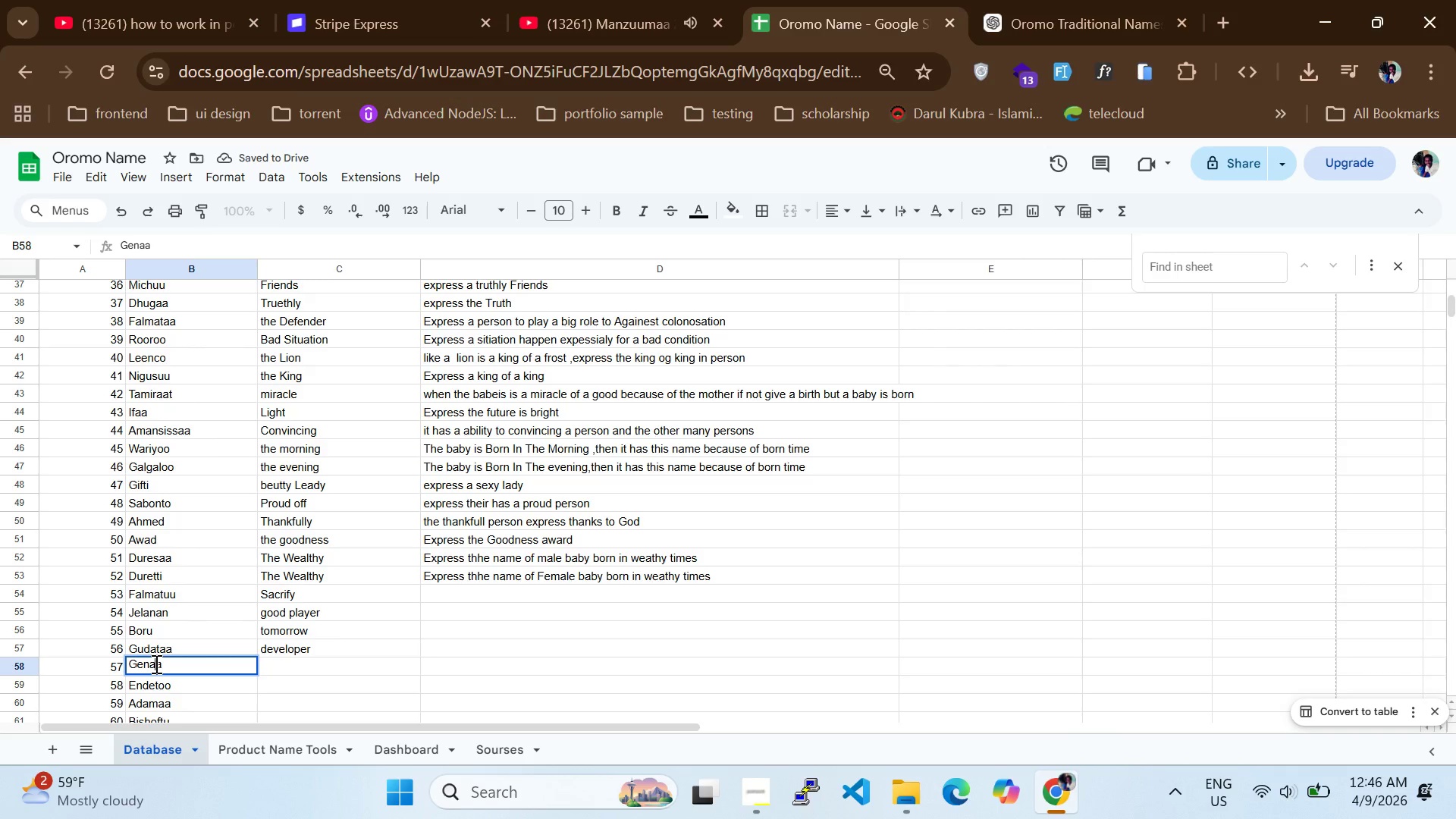 
key(ArrowLeft)
 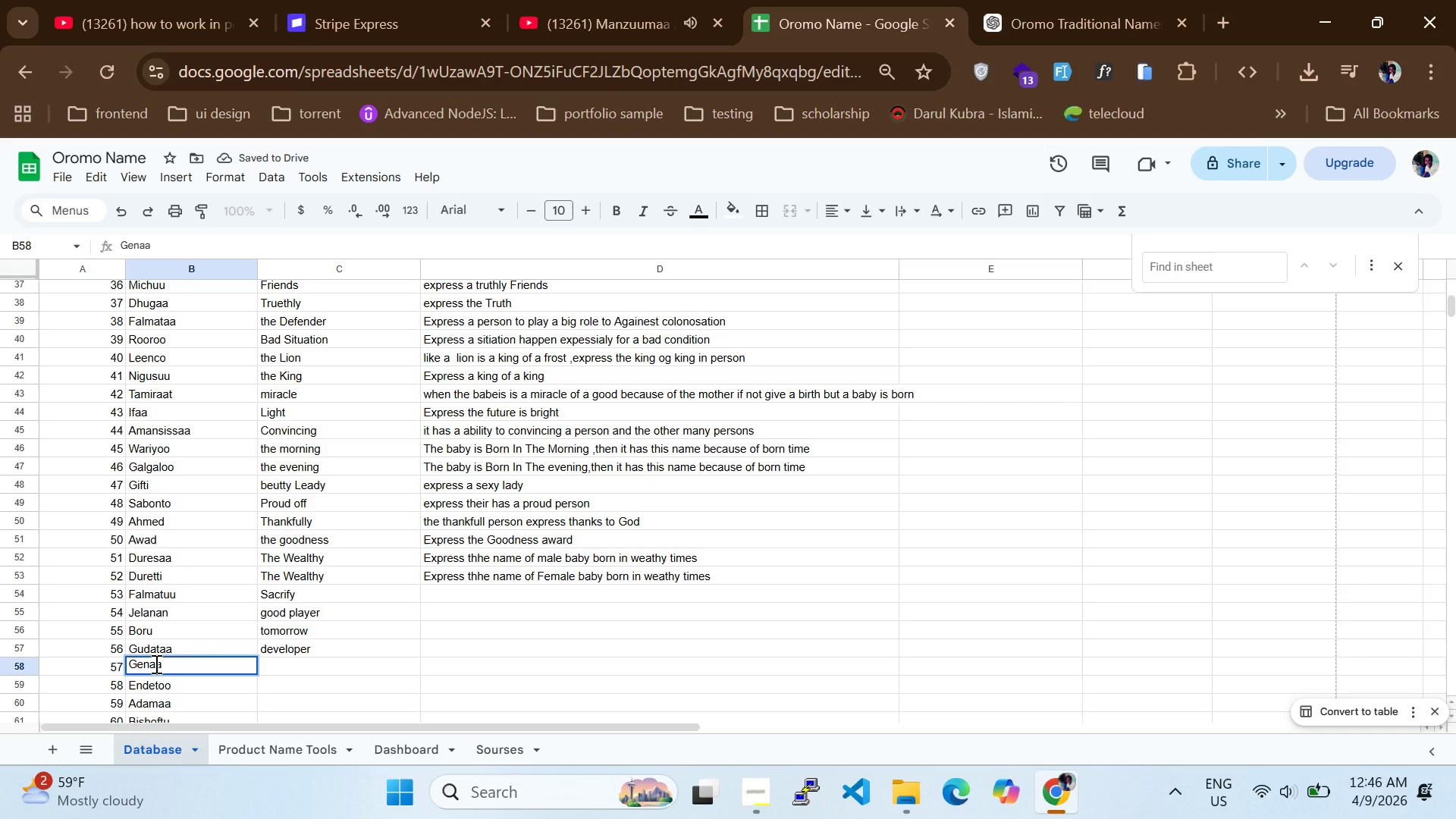 
key(N)
 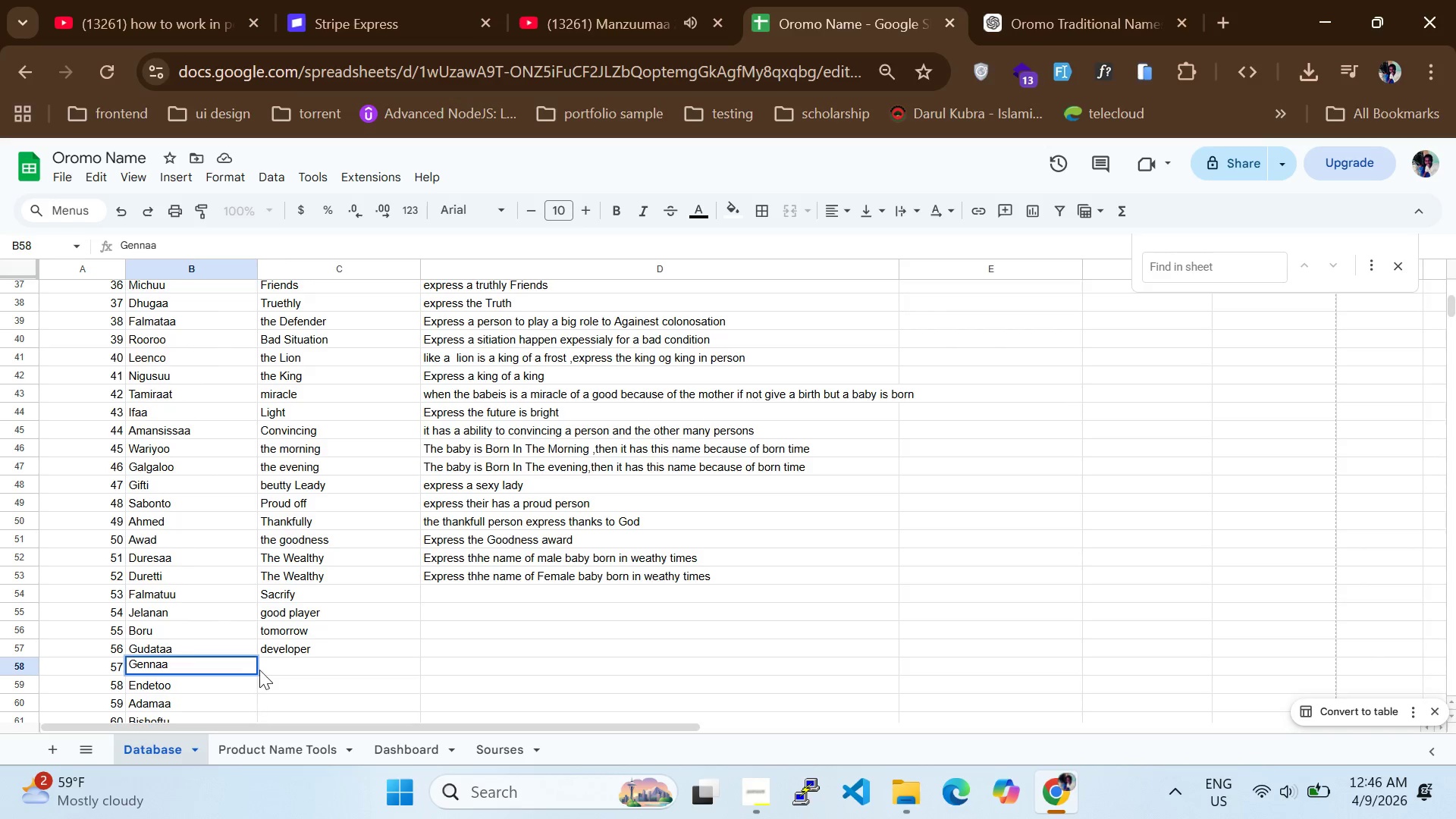 
double_click([277, 658])
 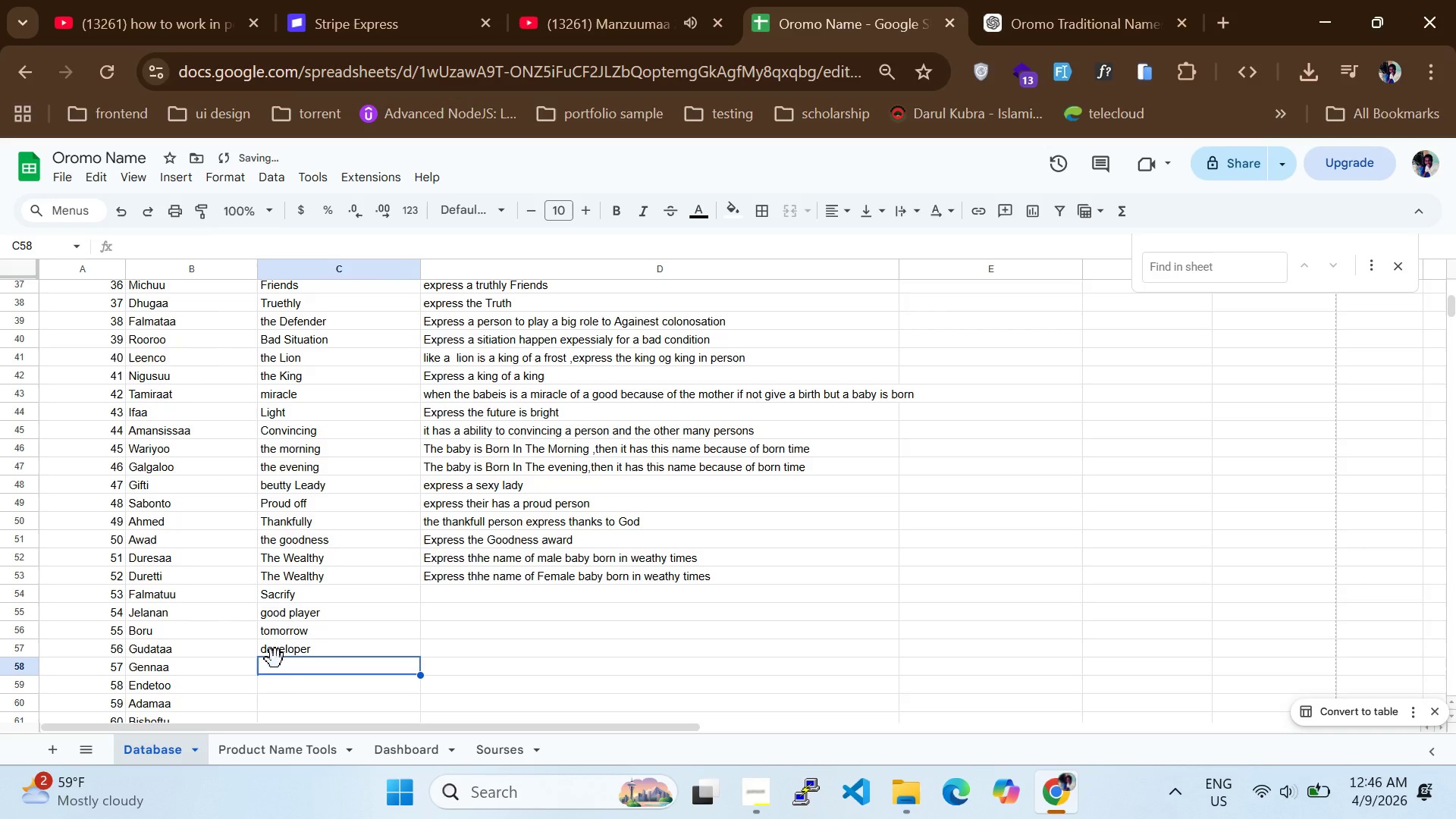 
type(summer)
 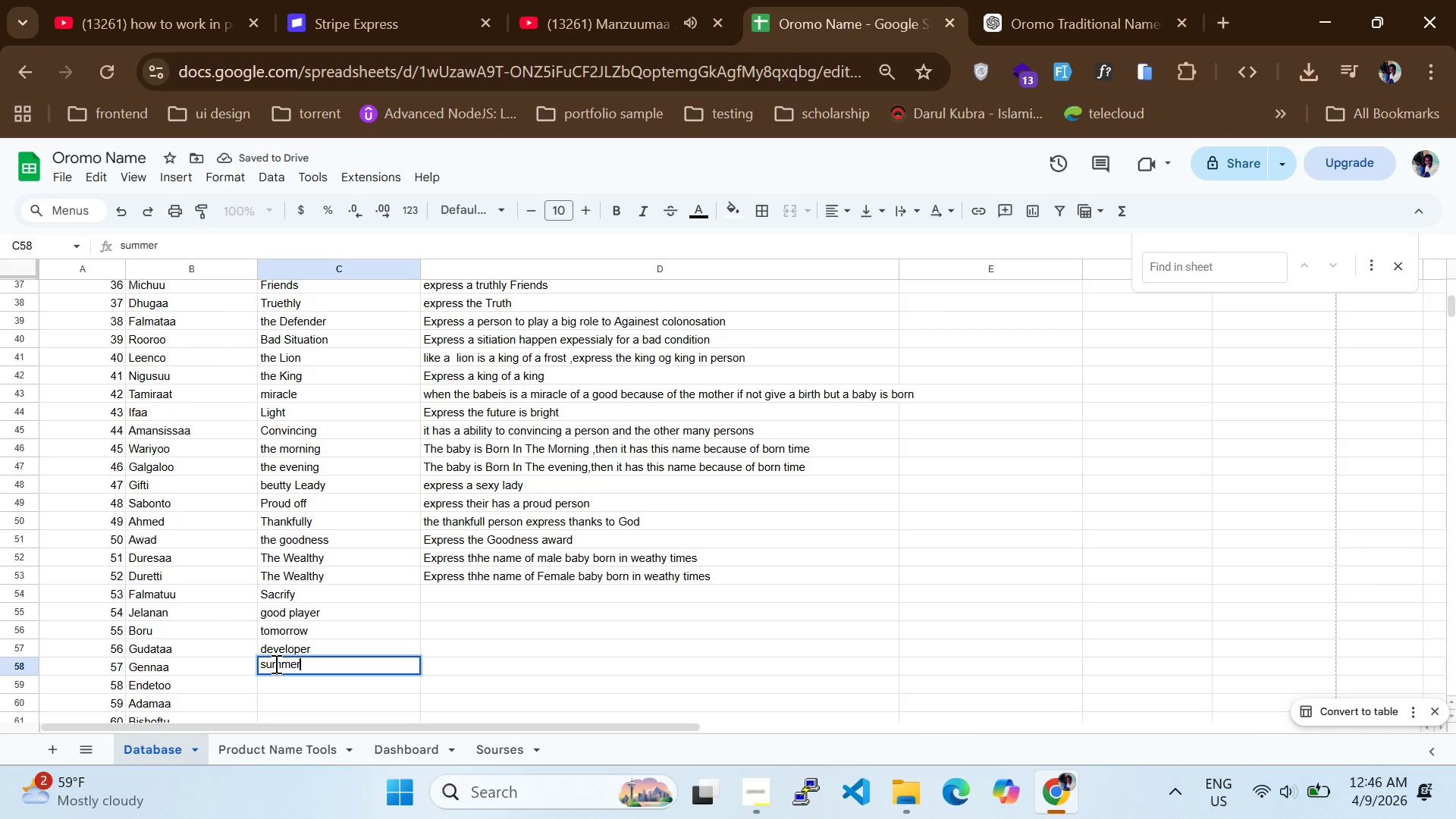 
scroll: coordinate [272, 663], scroll_direction: down, amount: 1.0
 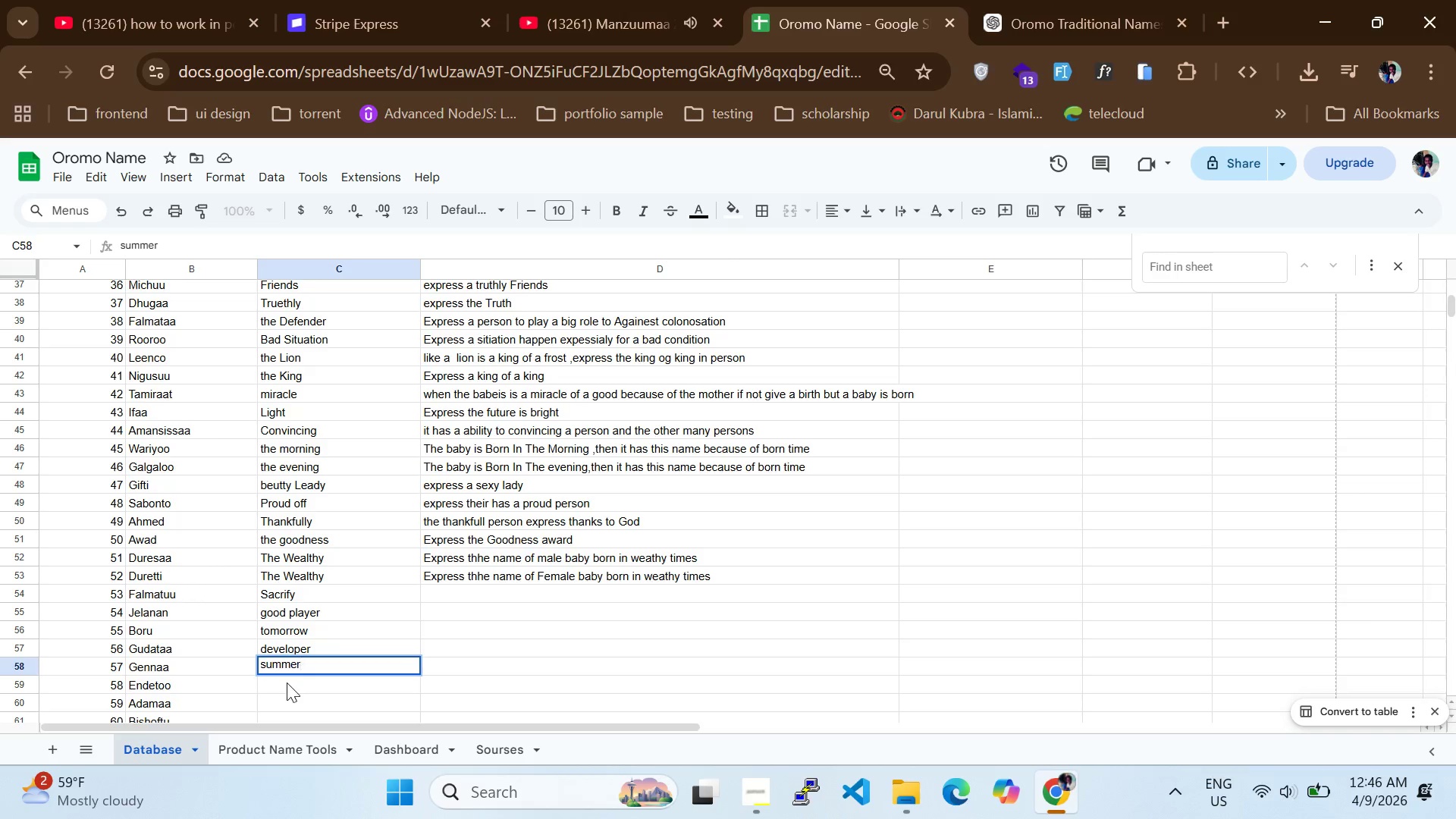 
double_click([287, 682])
 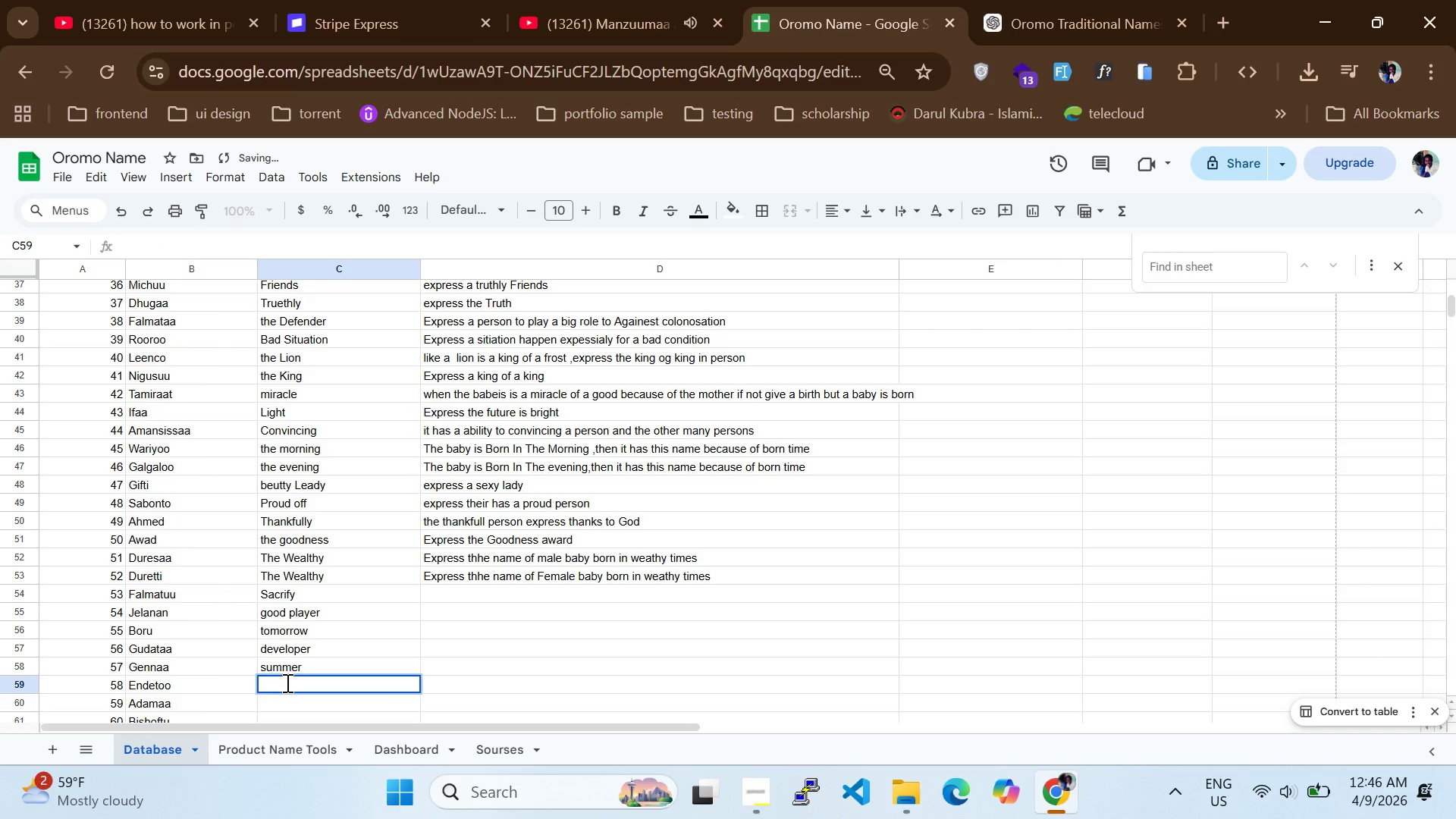 
key(N)
 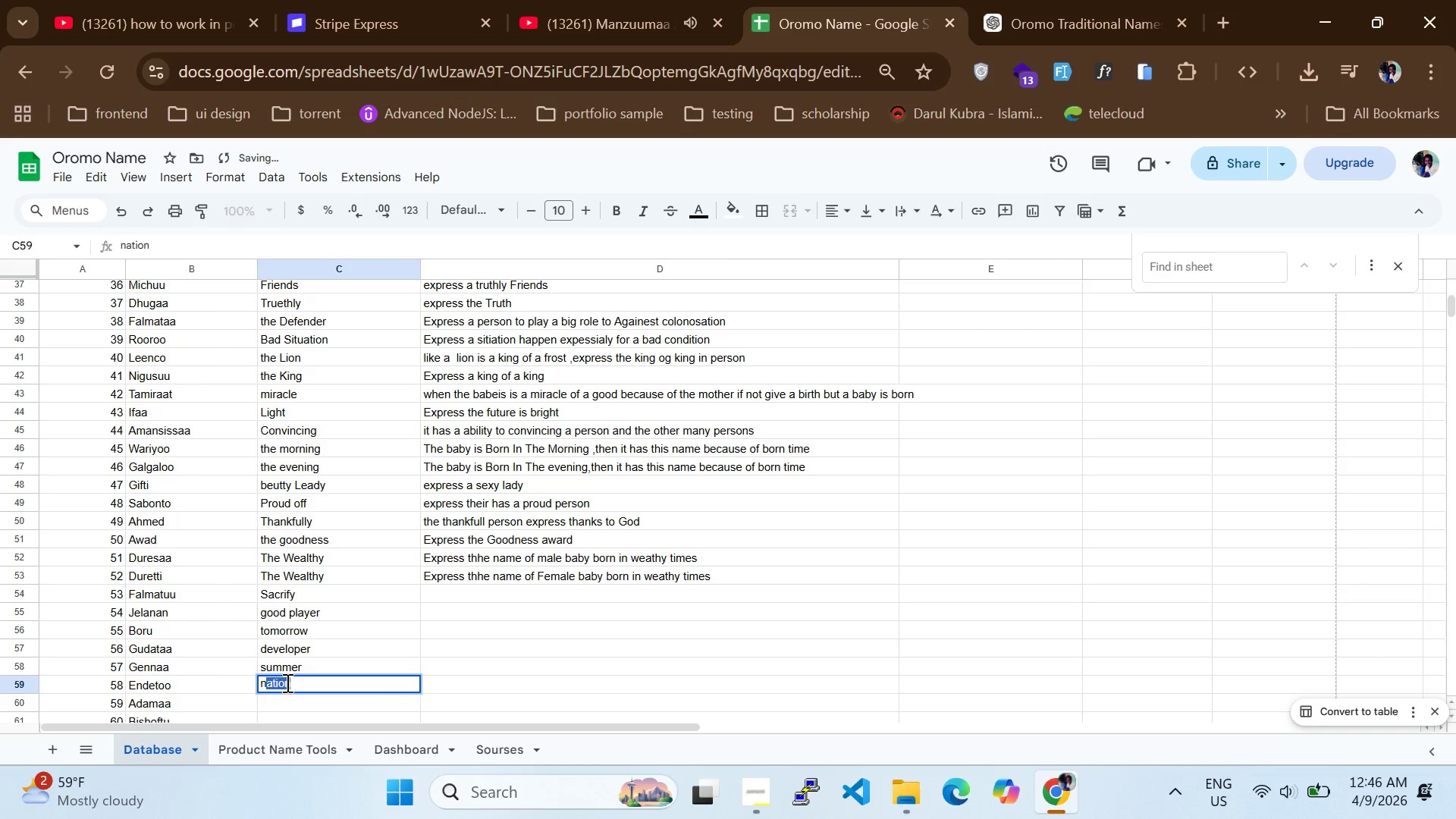 
key(Backspace)
 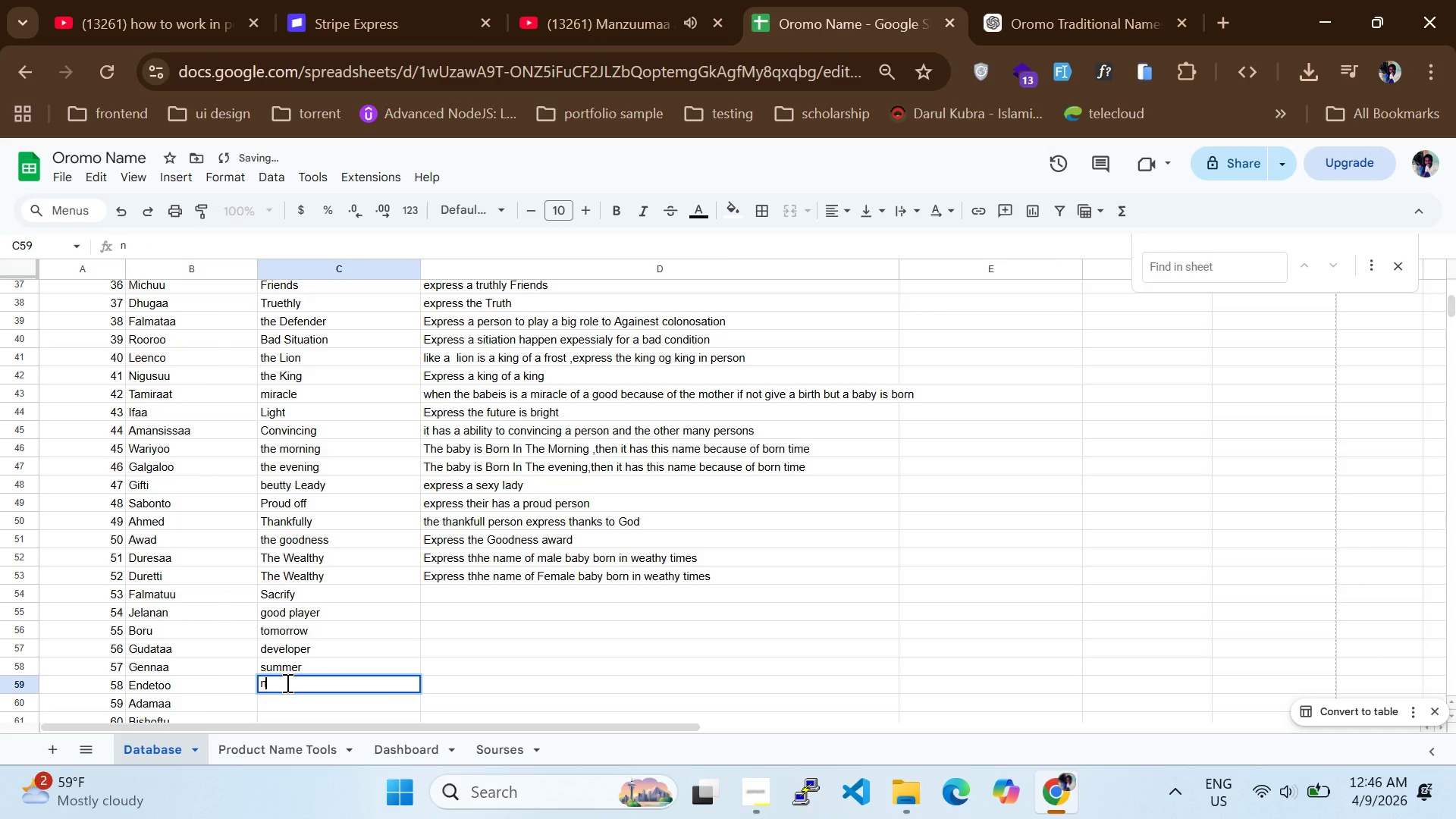 
key(Backspace)
 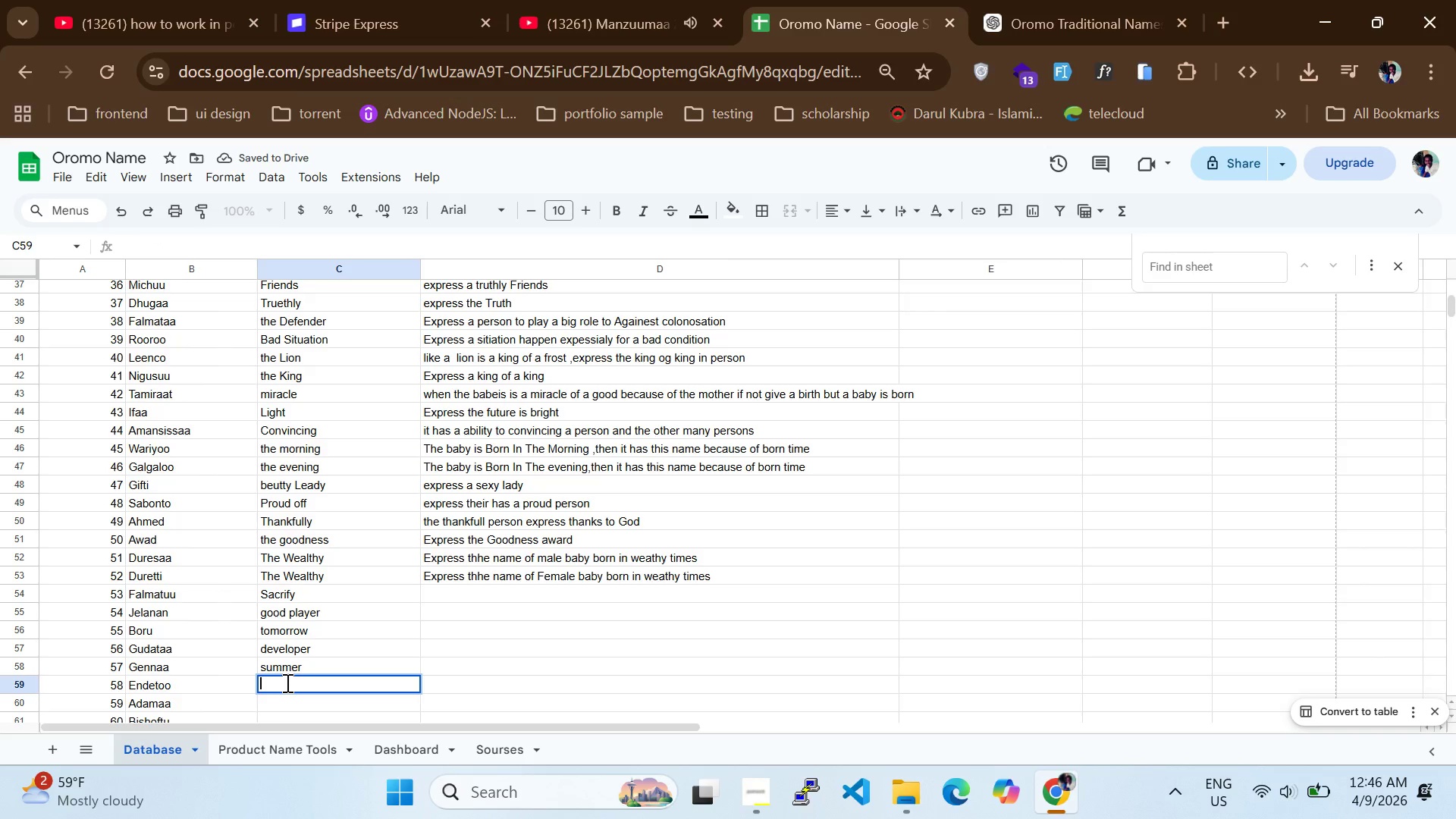 
type(type of tree)
 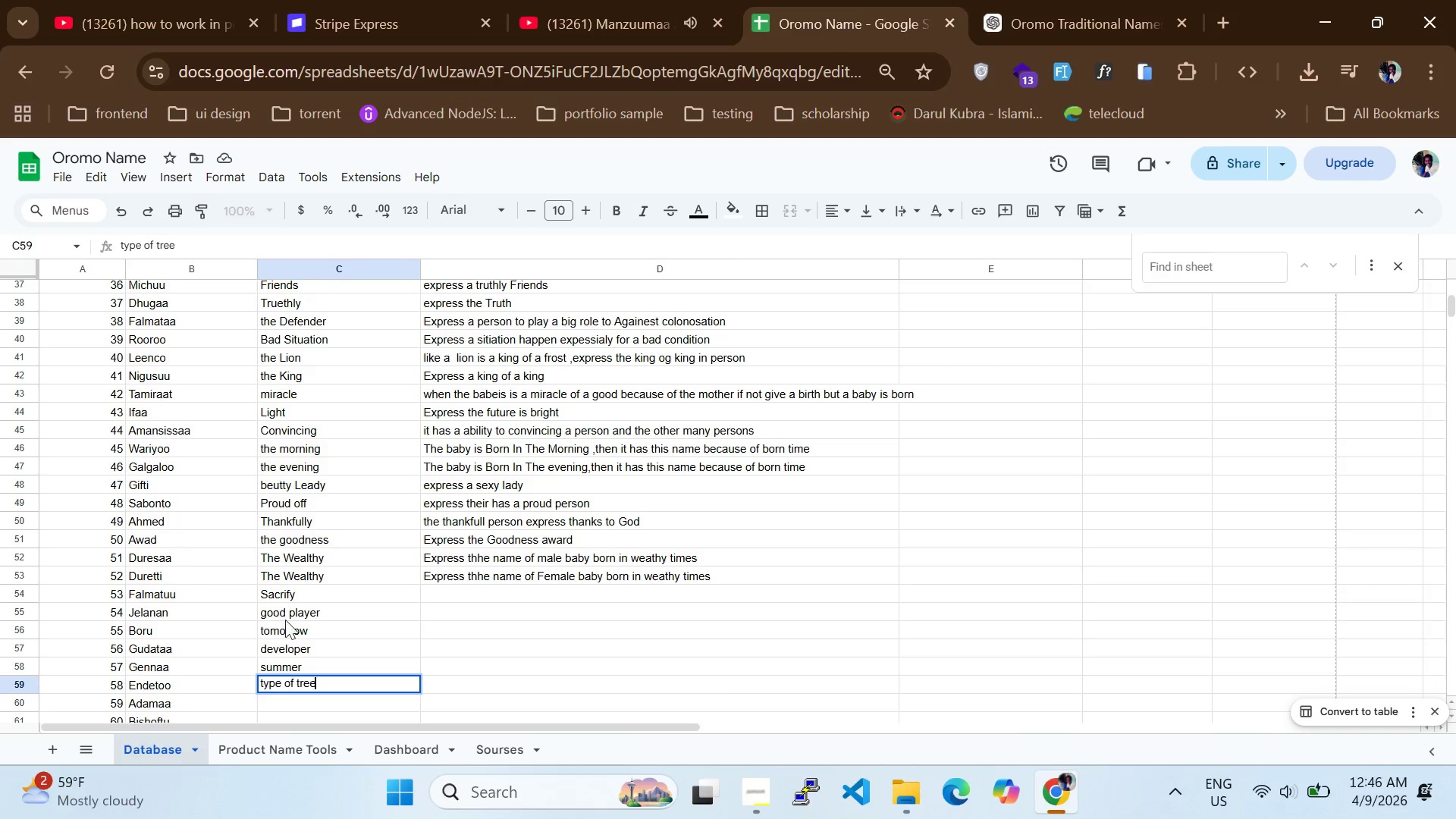 
scroll: coordinate [284, 599], scroll_direction: down, amount: 1.0
 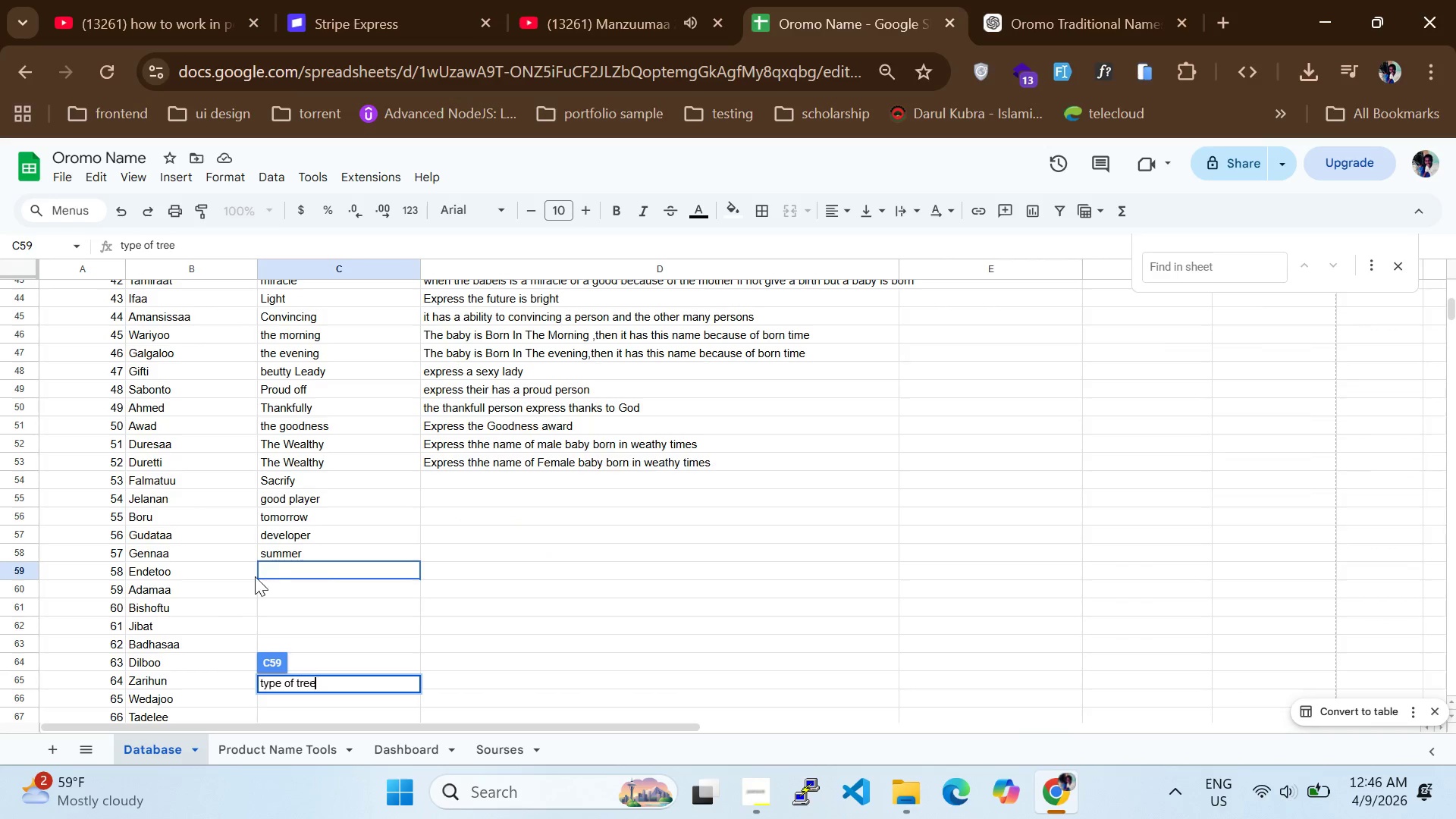 
left_click([269, 565])
 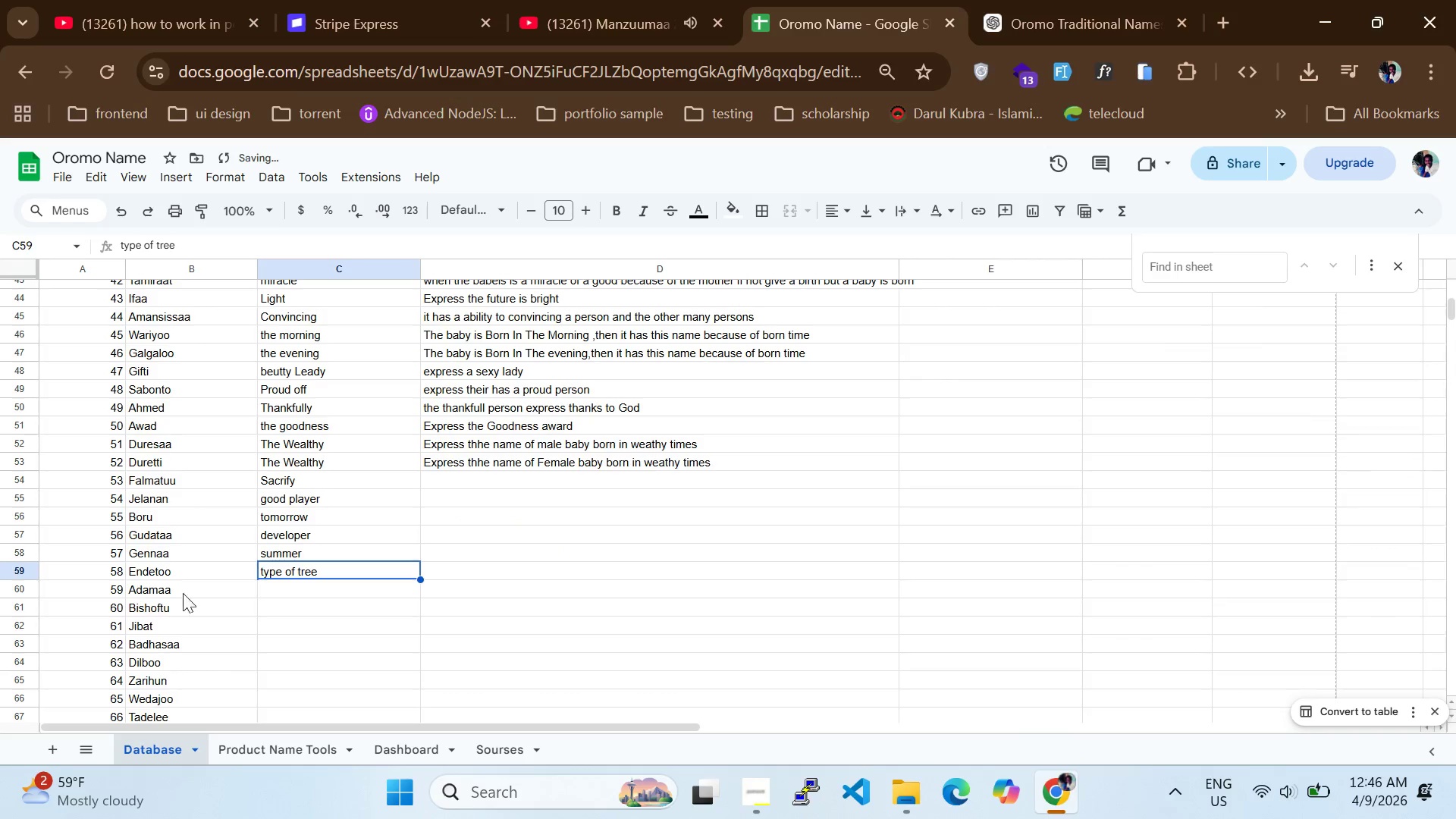 
left_click([255, 593])
 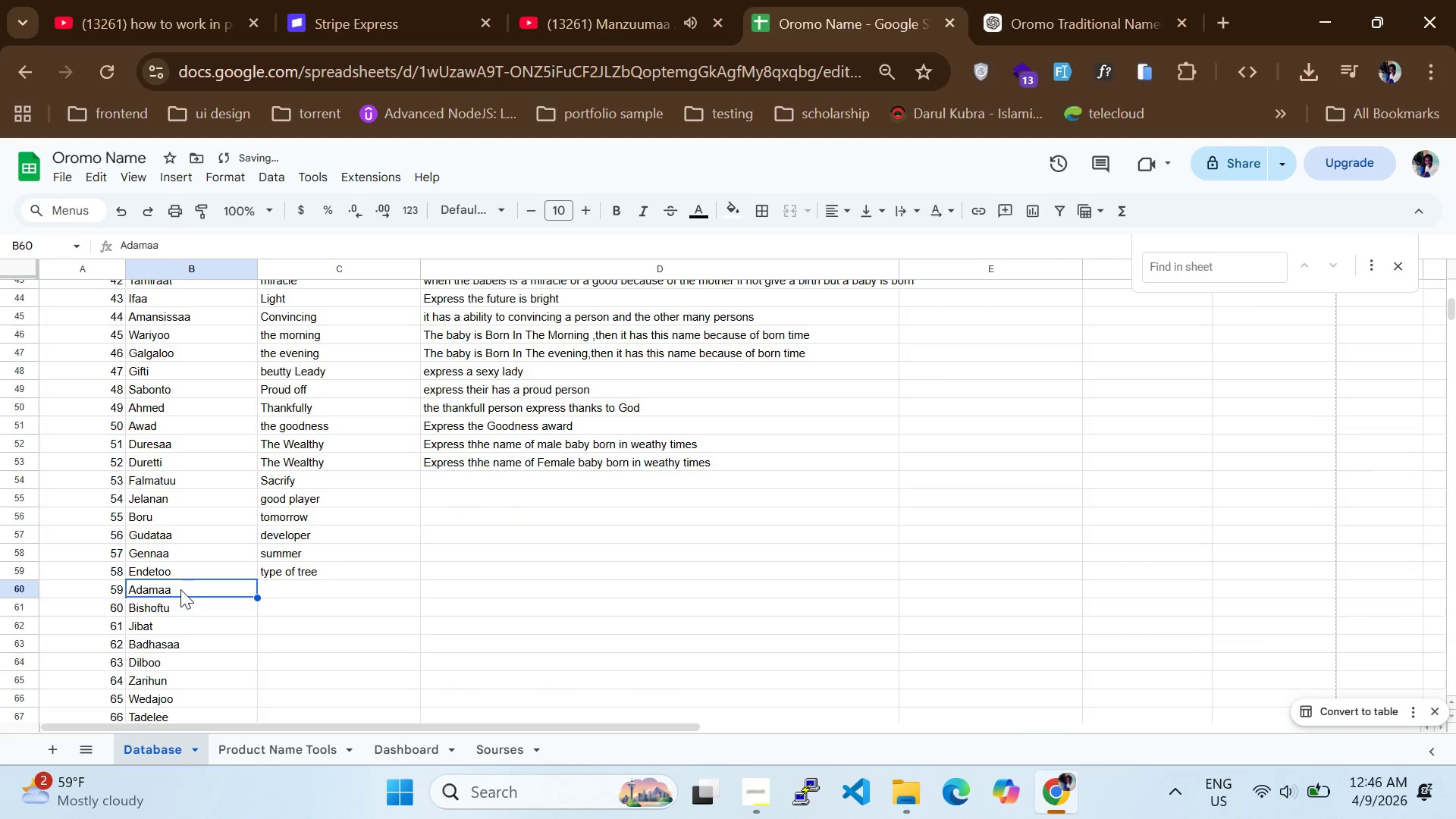 
double_click([180, 590])
 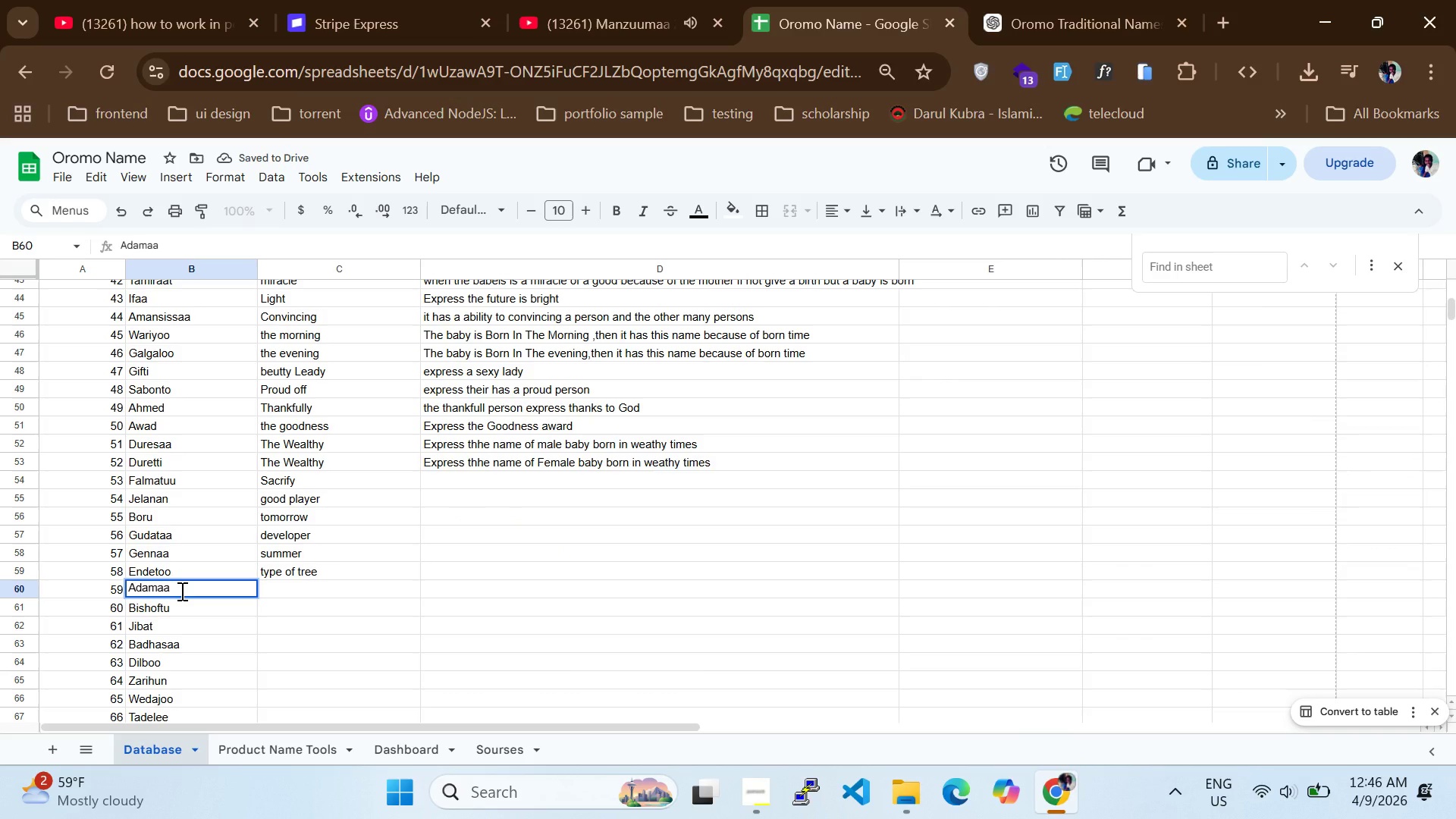 
key(Control+ControlLeft)
 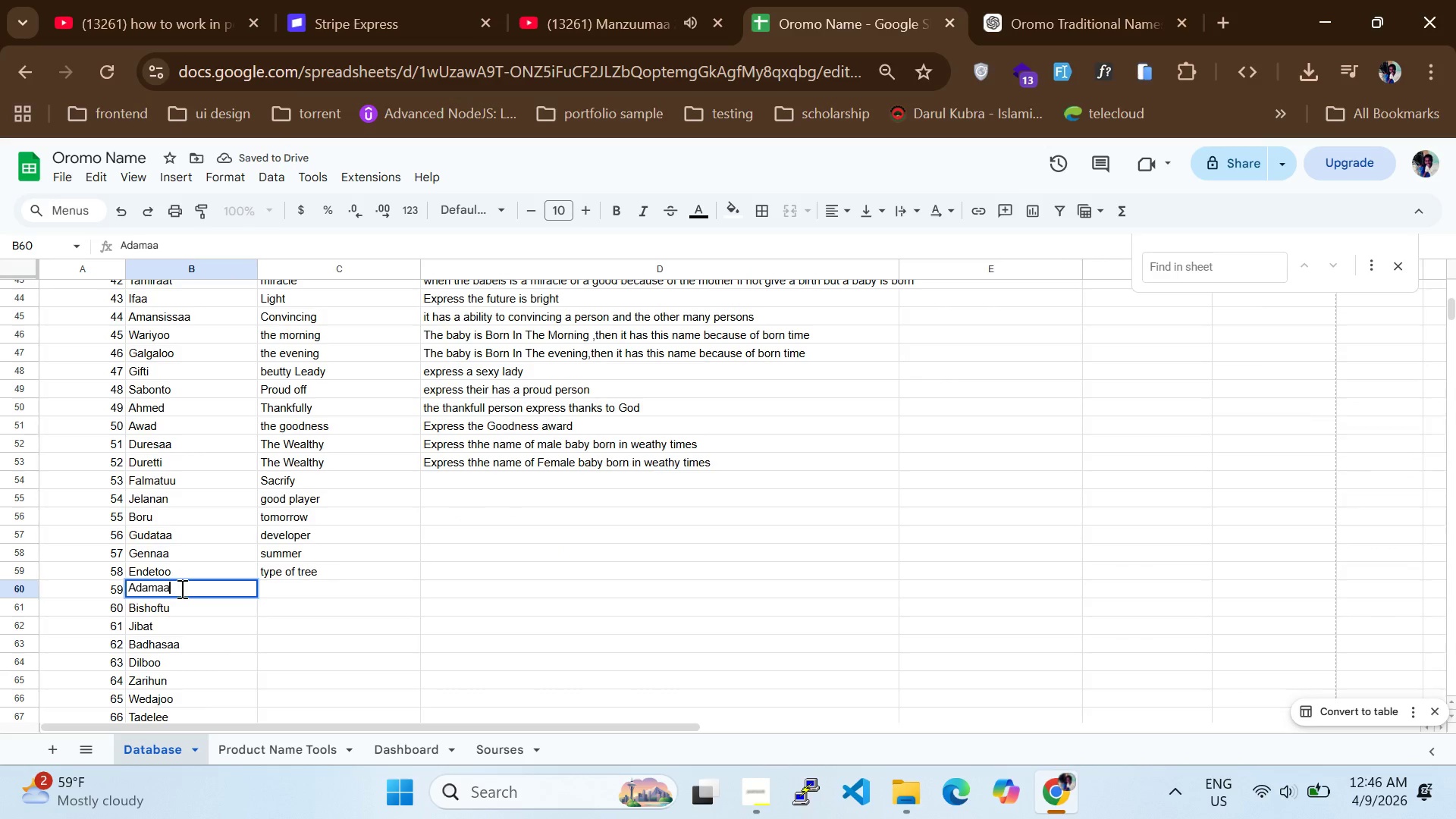 
key(ArrowRight)
 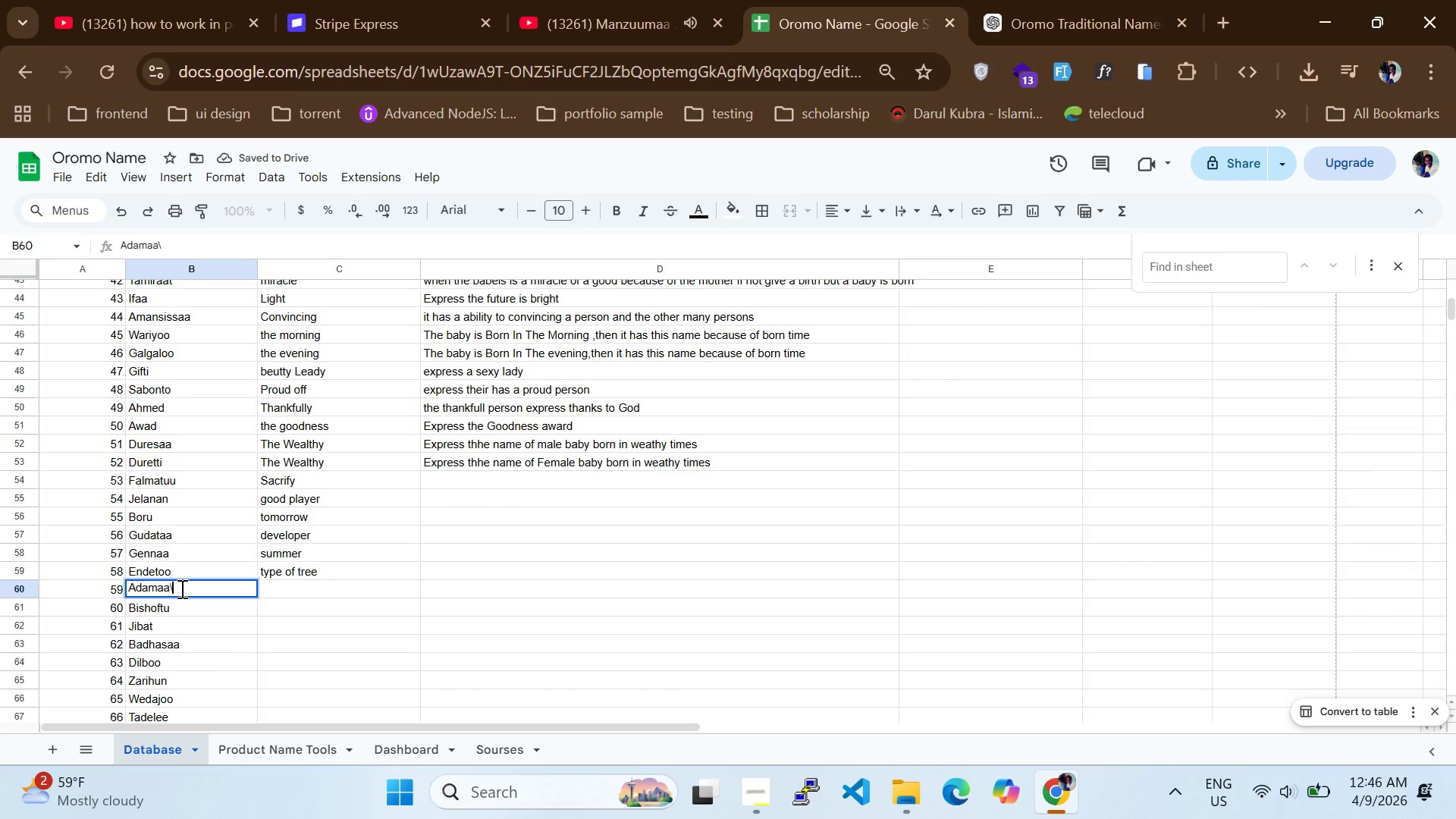 
type(\)
key(Backspace)
key(Backspace)
key(Backspace)
type(ii)
 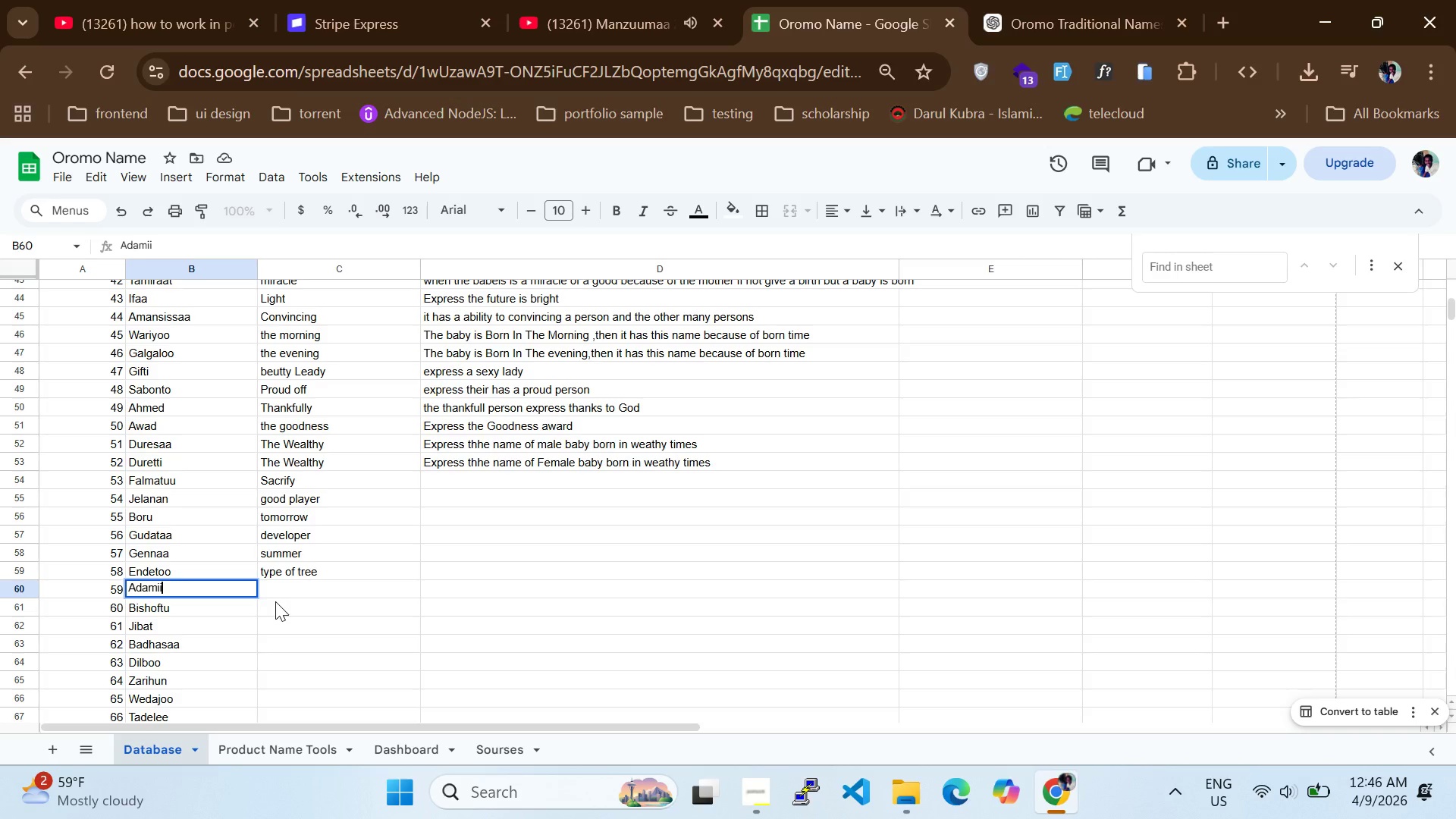 
left_click([285, 594])
 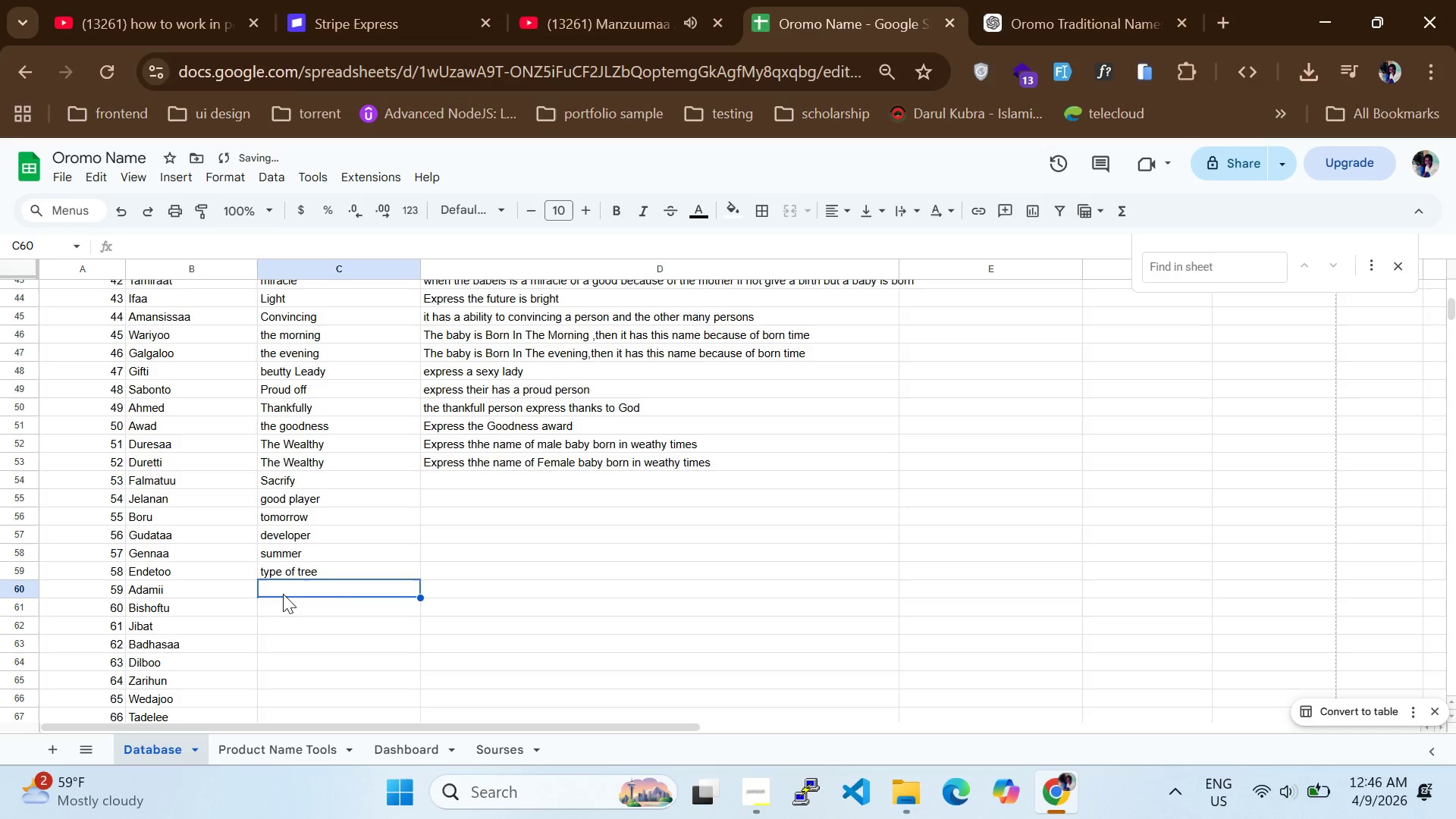 
double_click([283, 594])
 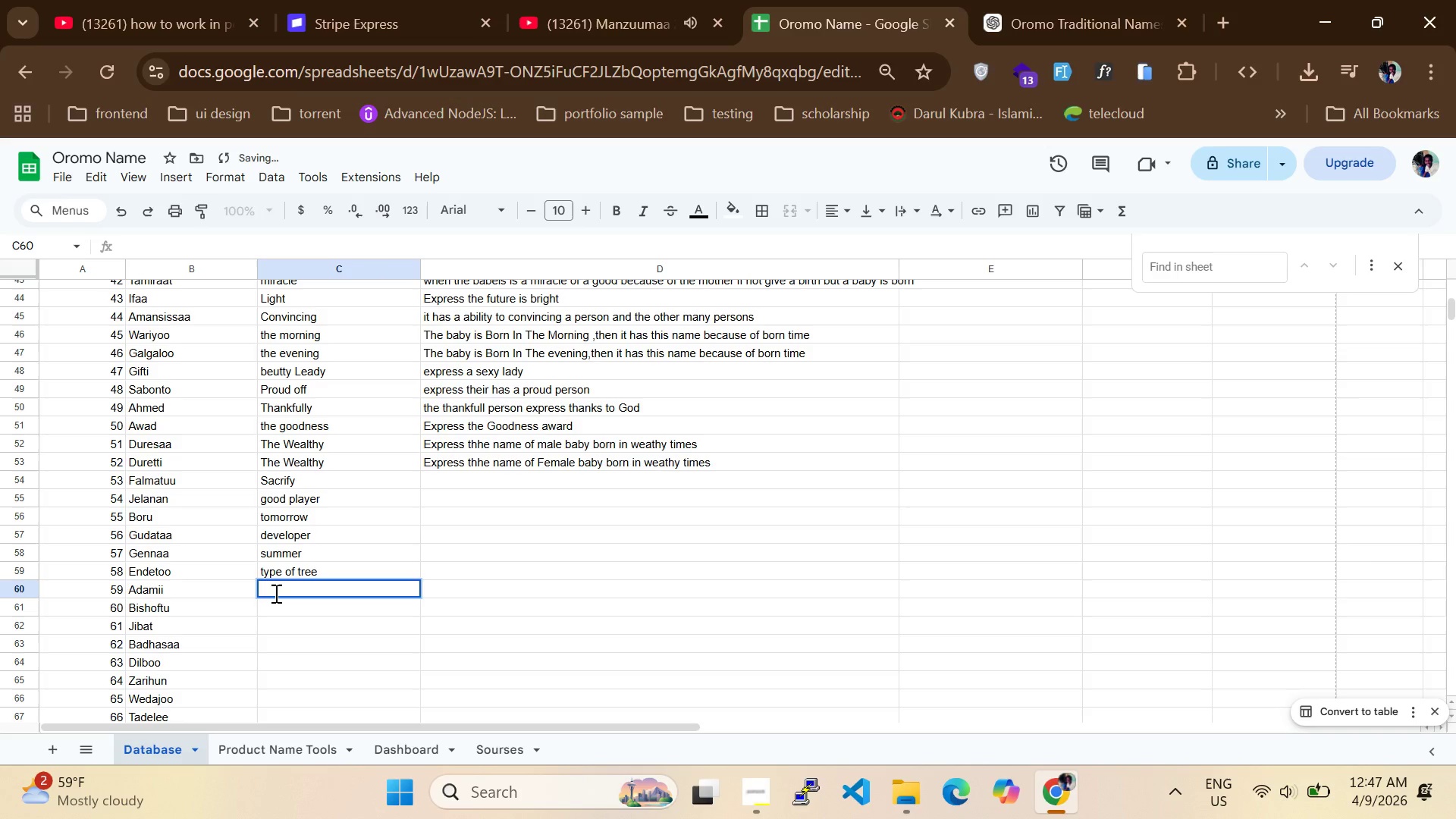 
type(type of tree)
 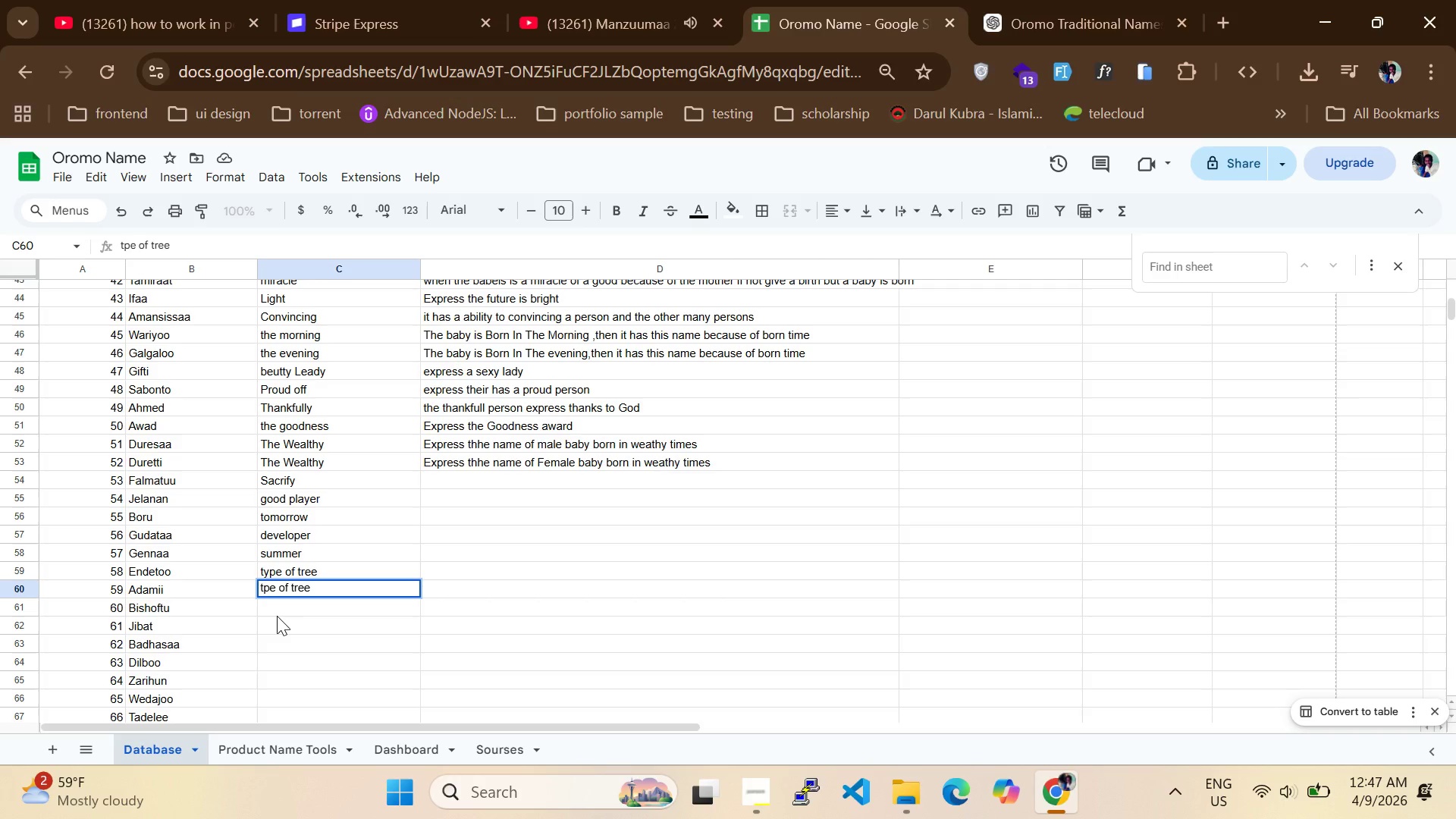 
double_click([278, 607])
 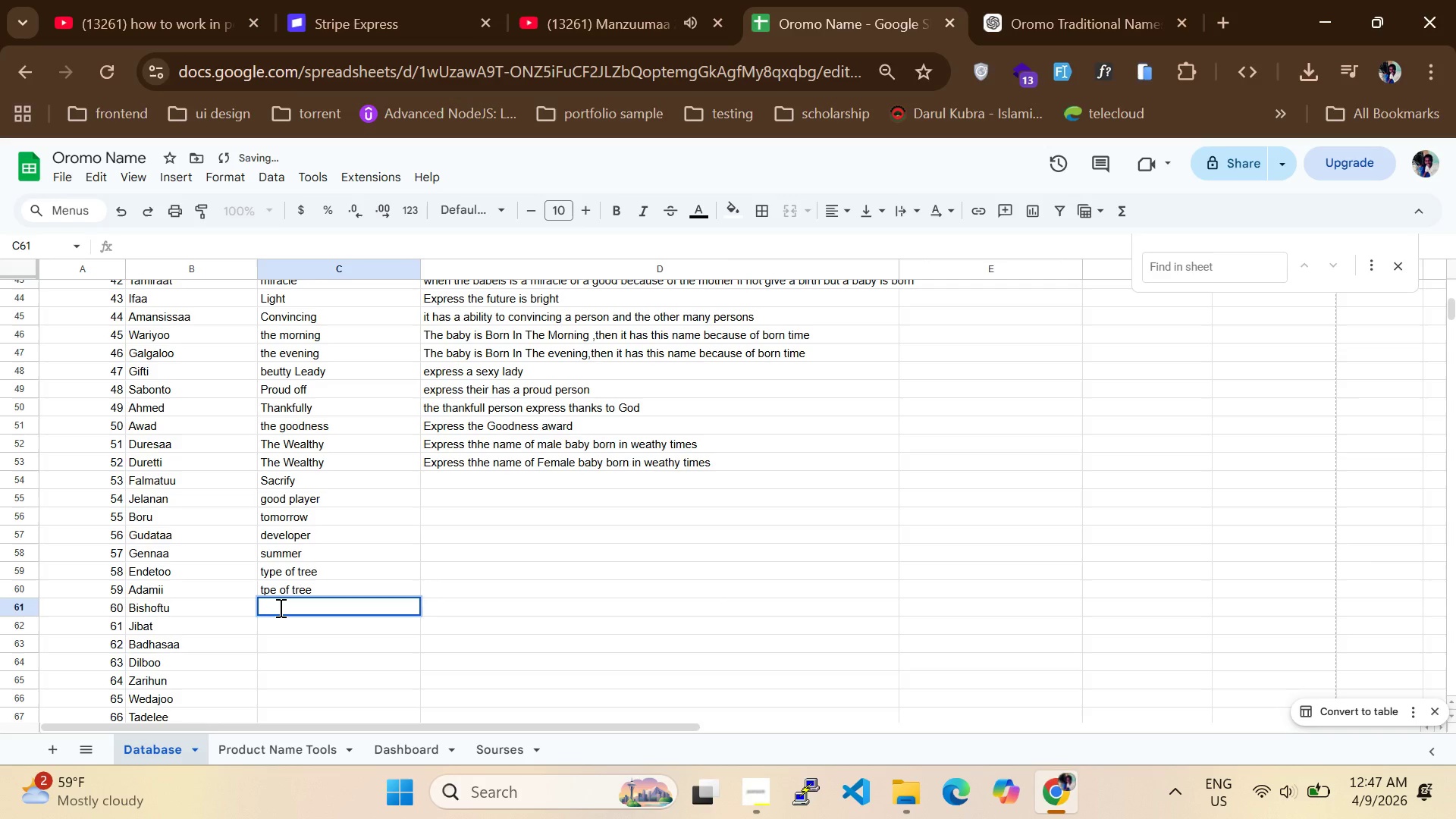 
type(name of lake)
 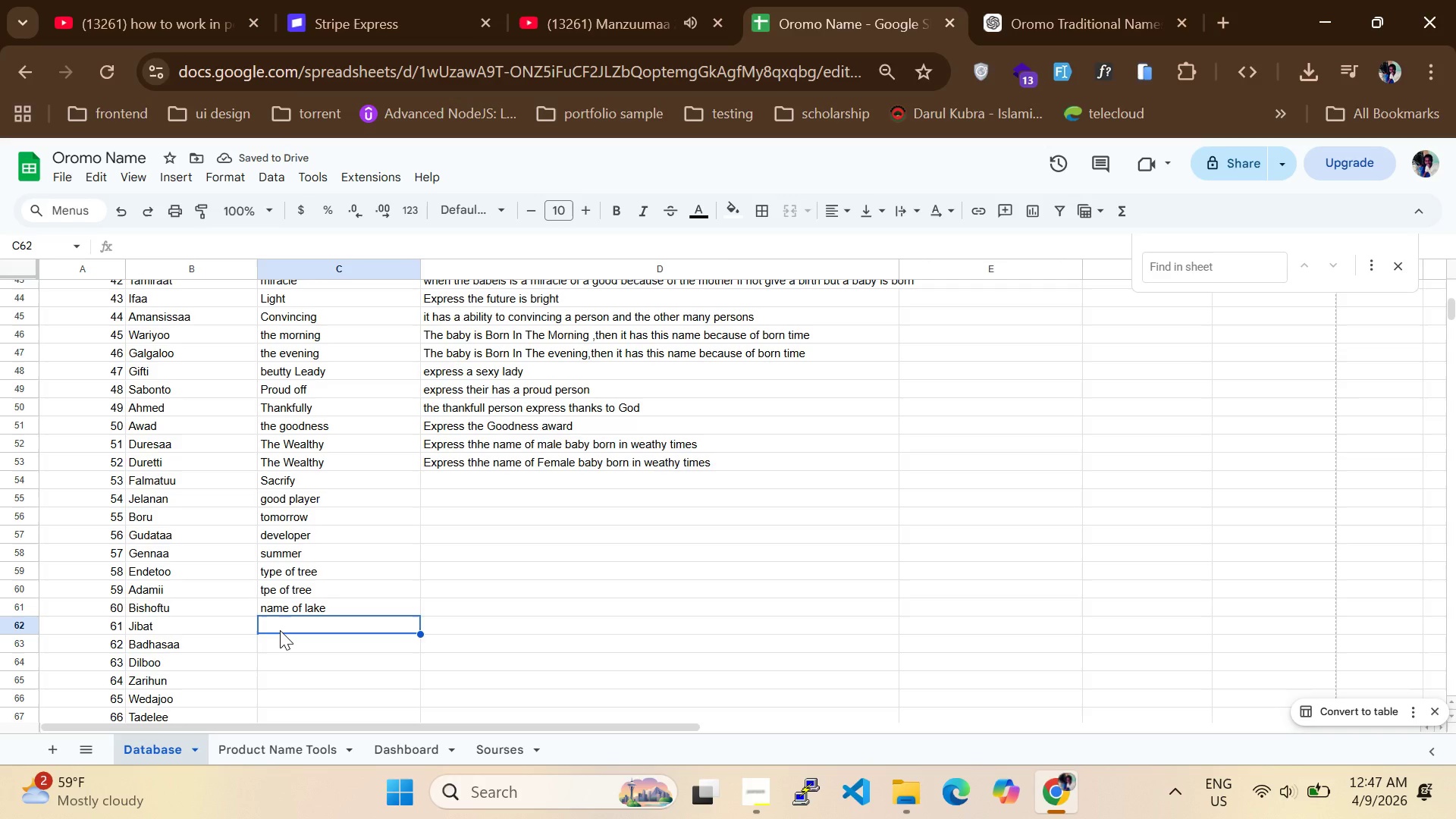 
wait(6.52)
 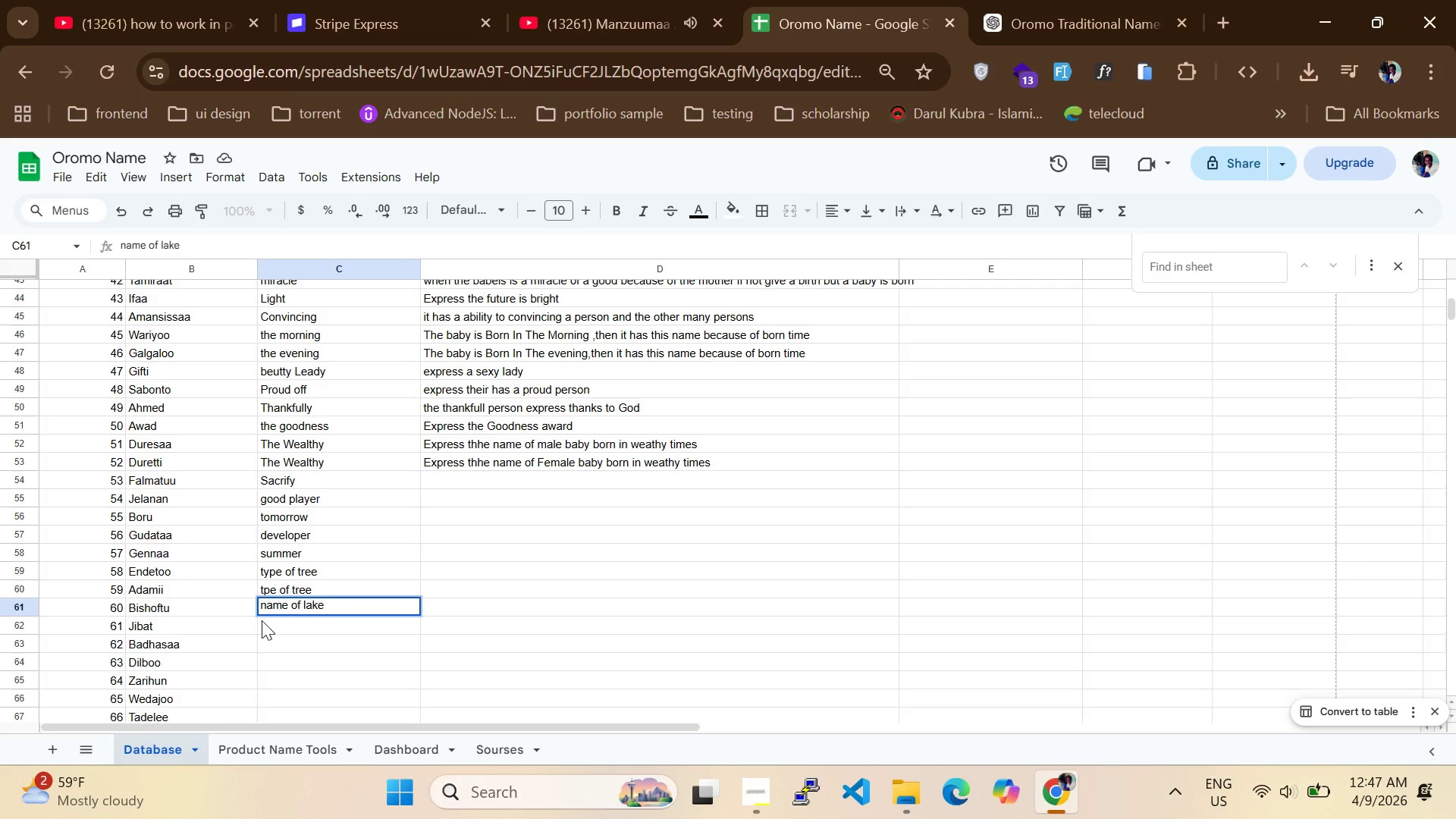 
left_click([149, 625])
 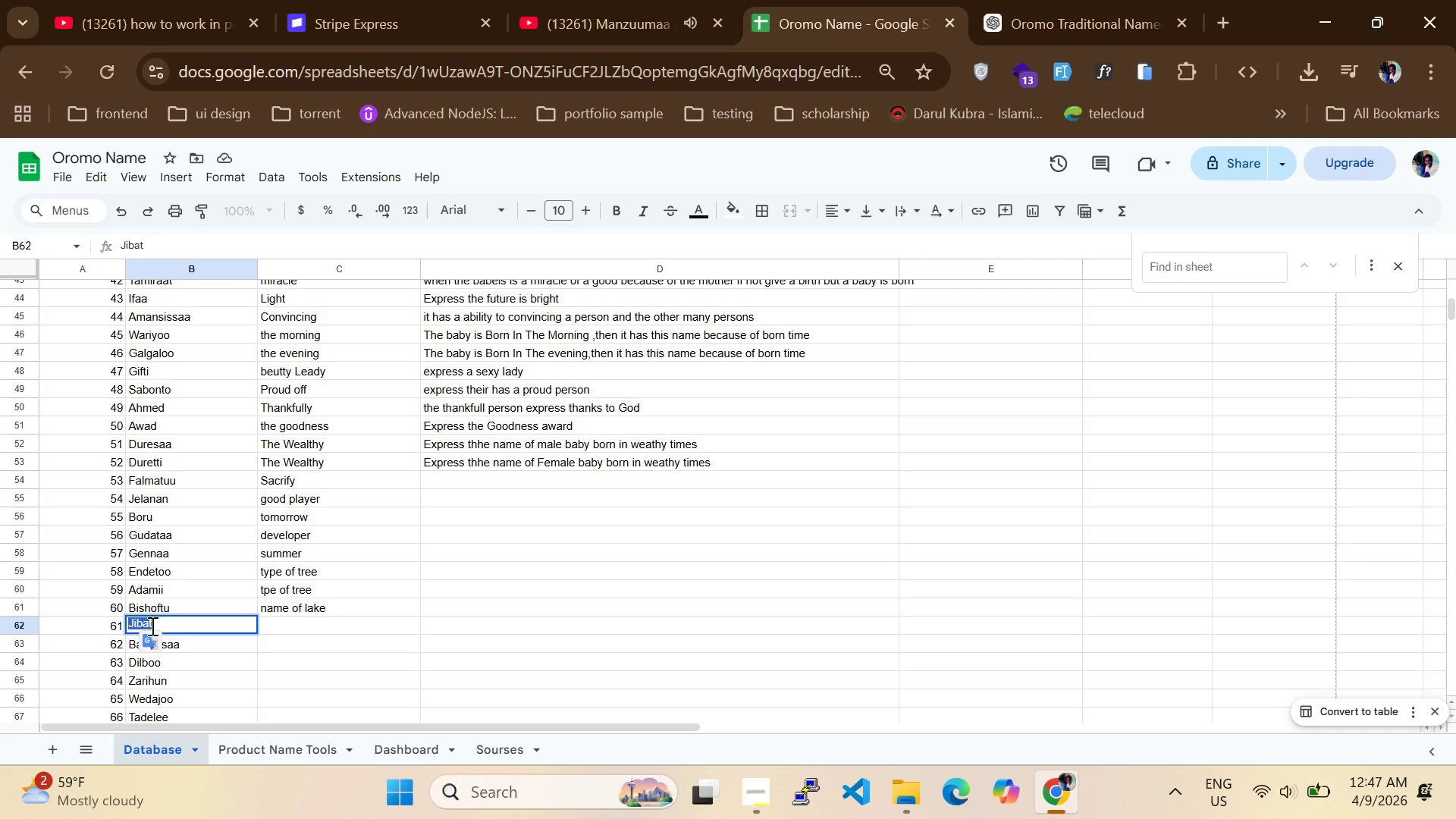 
type(Dilbataa)
 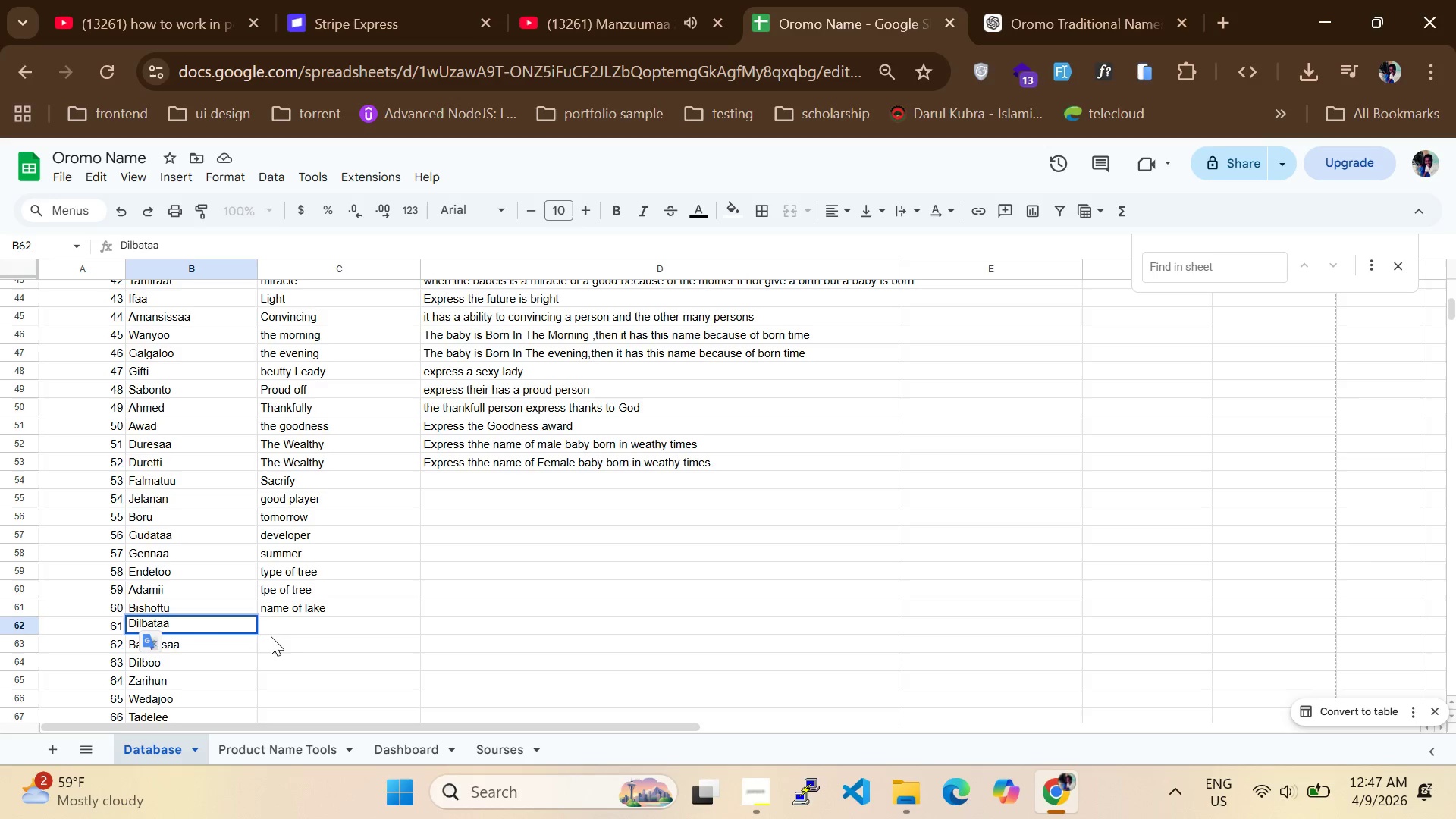 
double_click([287, 627])
 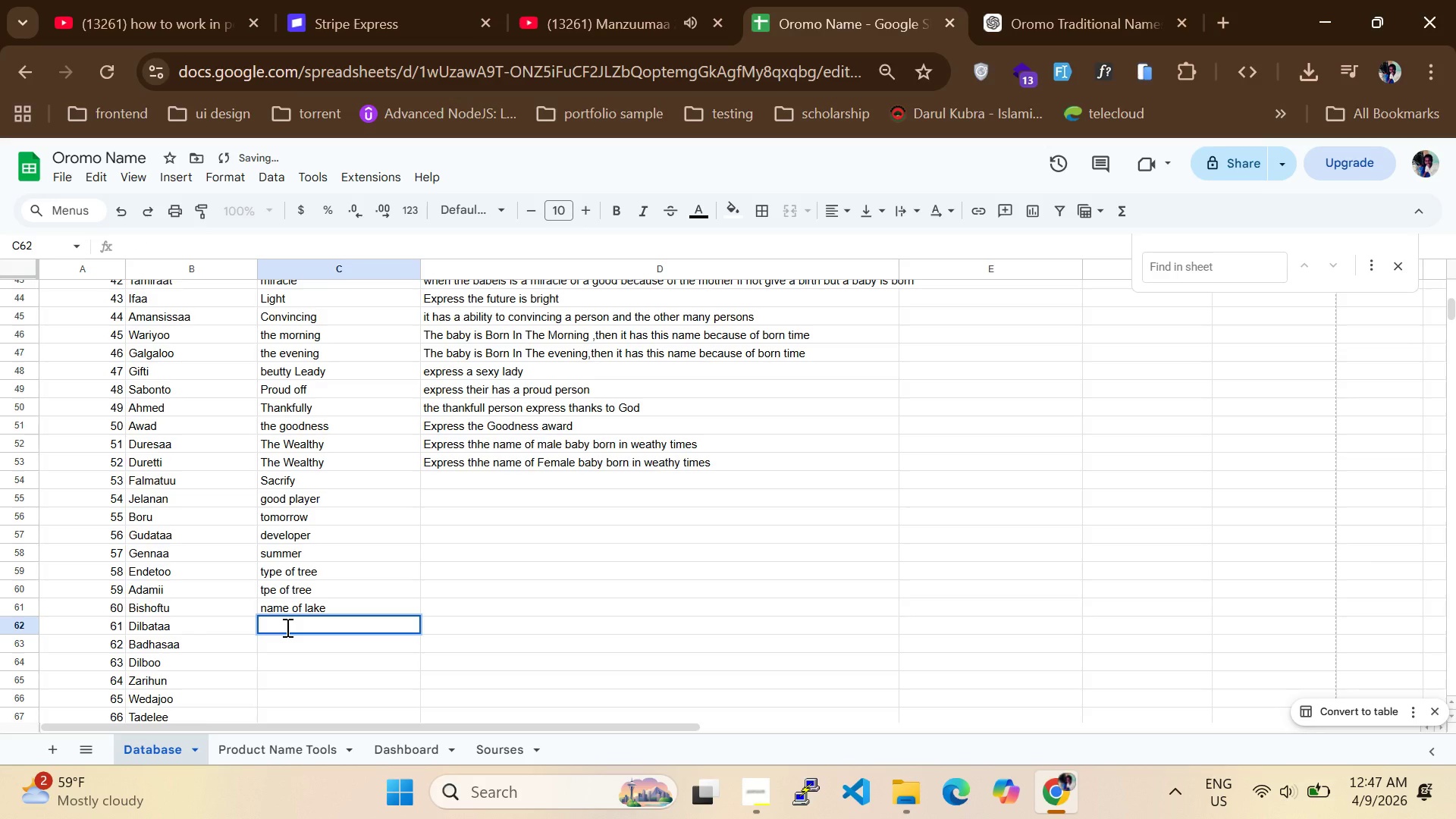 
type(Sunday)
 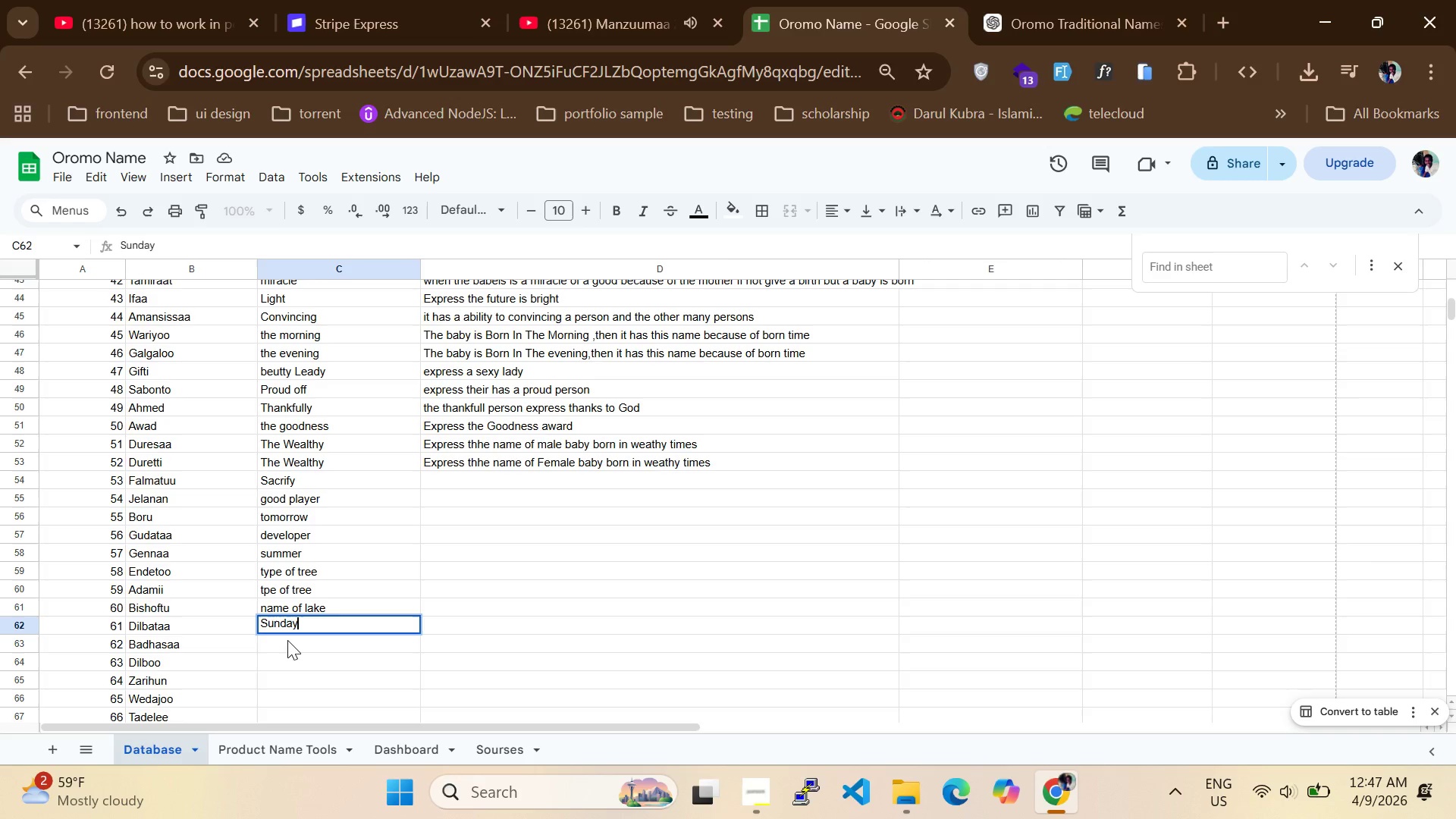 
double_click([287, 644])
 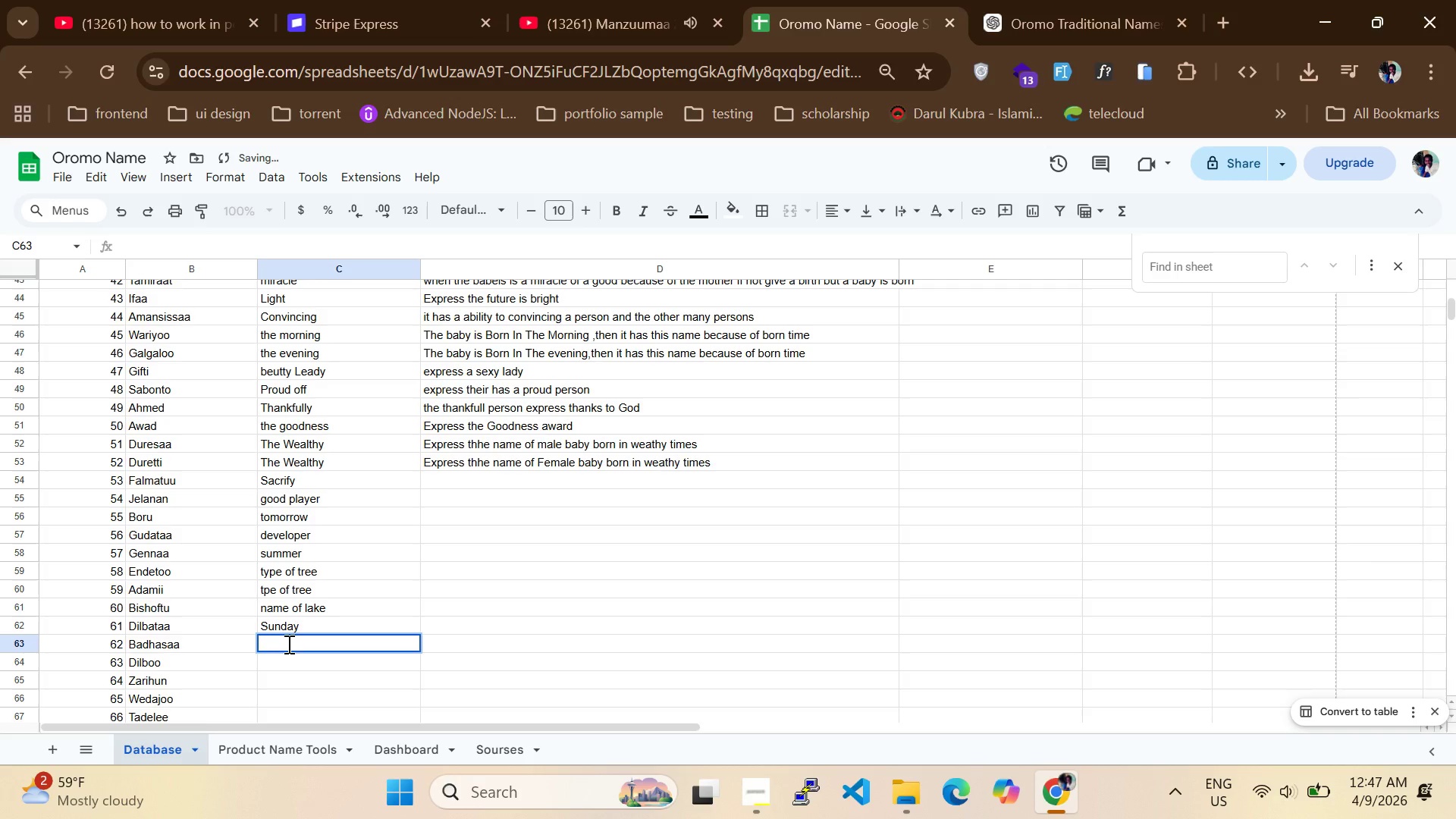 
type(Gify)
key(Backspace)
key(Backspace)
 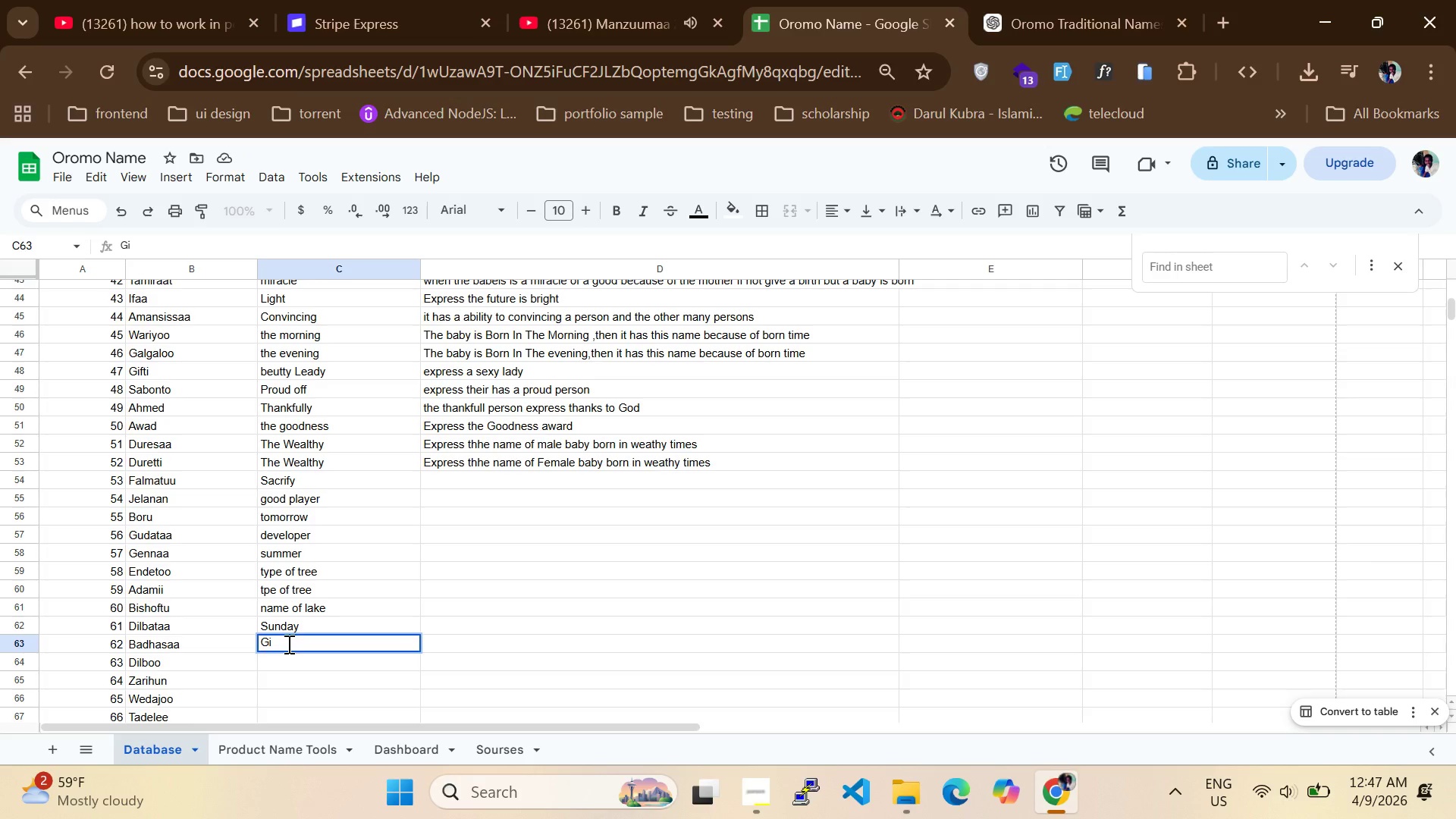 
key(Backspace)
type(eft)
key(Backspace)
key(Backspace)
key(Backspace)
type(ift)
 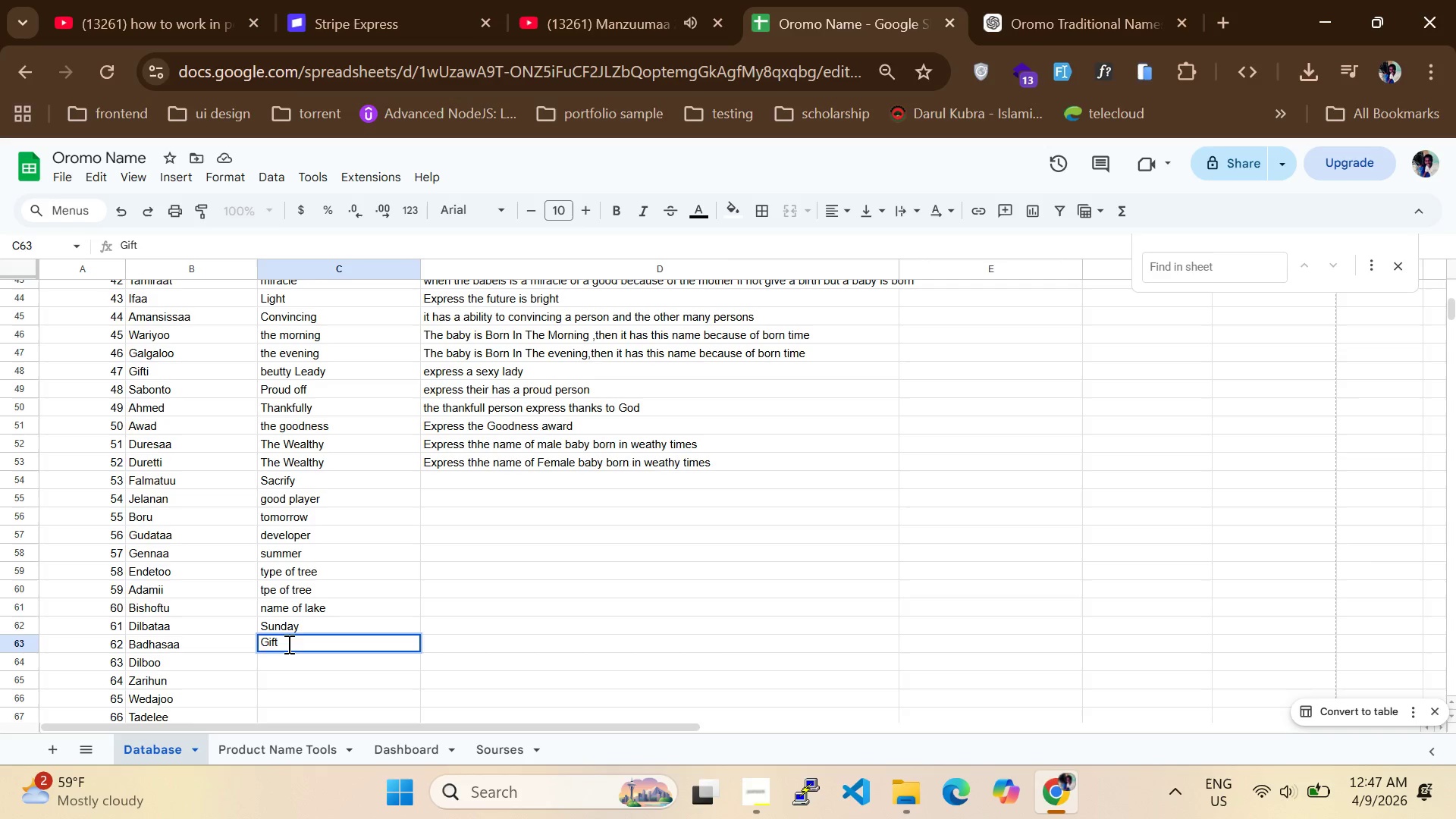 
scroll: coordinate [293, 617], scroll_direction: down, amount: 2.0
 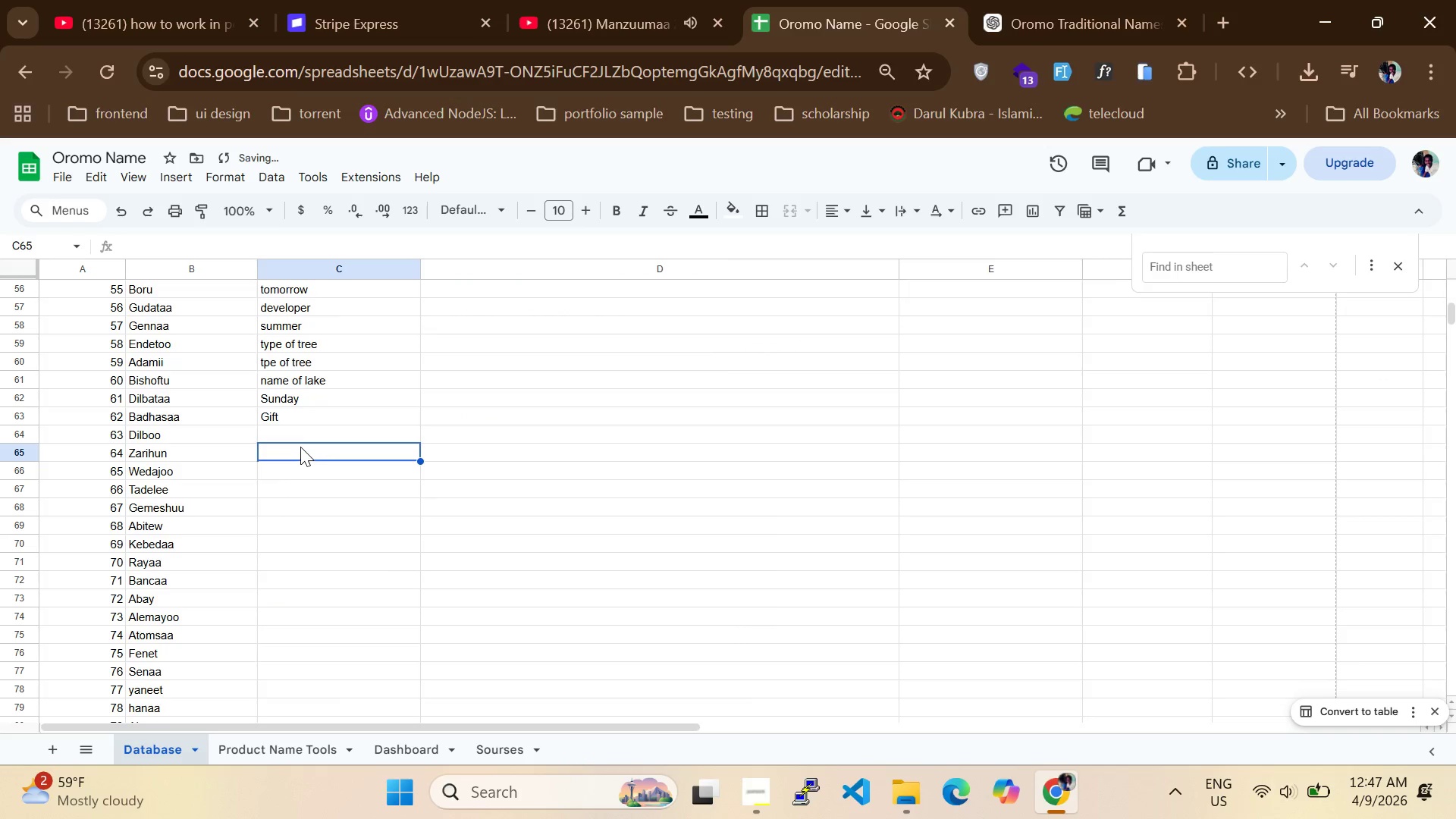 
double_click([293, 431])
 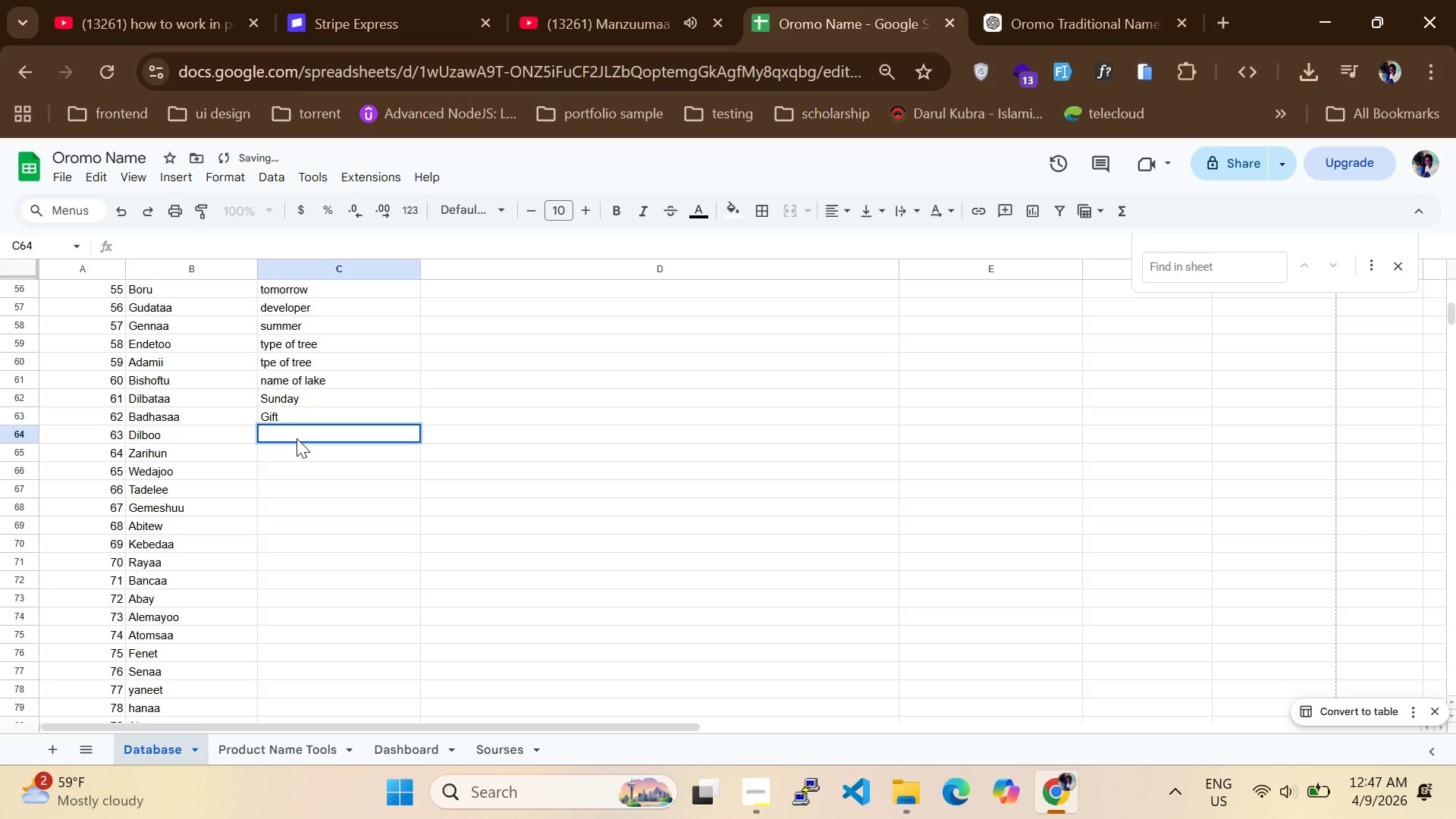 
type(Faat)
key(Backspace)
key(Backspace)
type(t pr)
key(Backspace)
type(erson)
 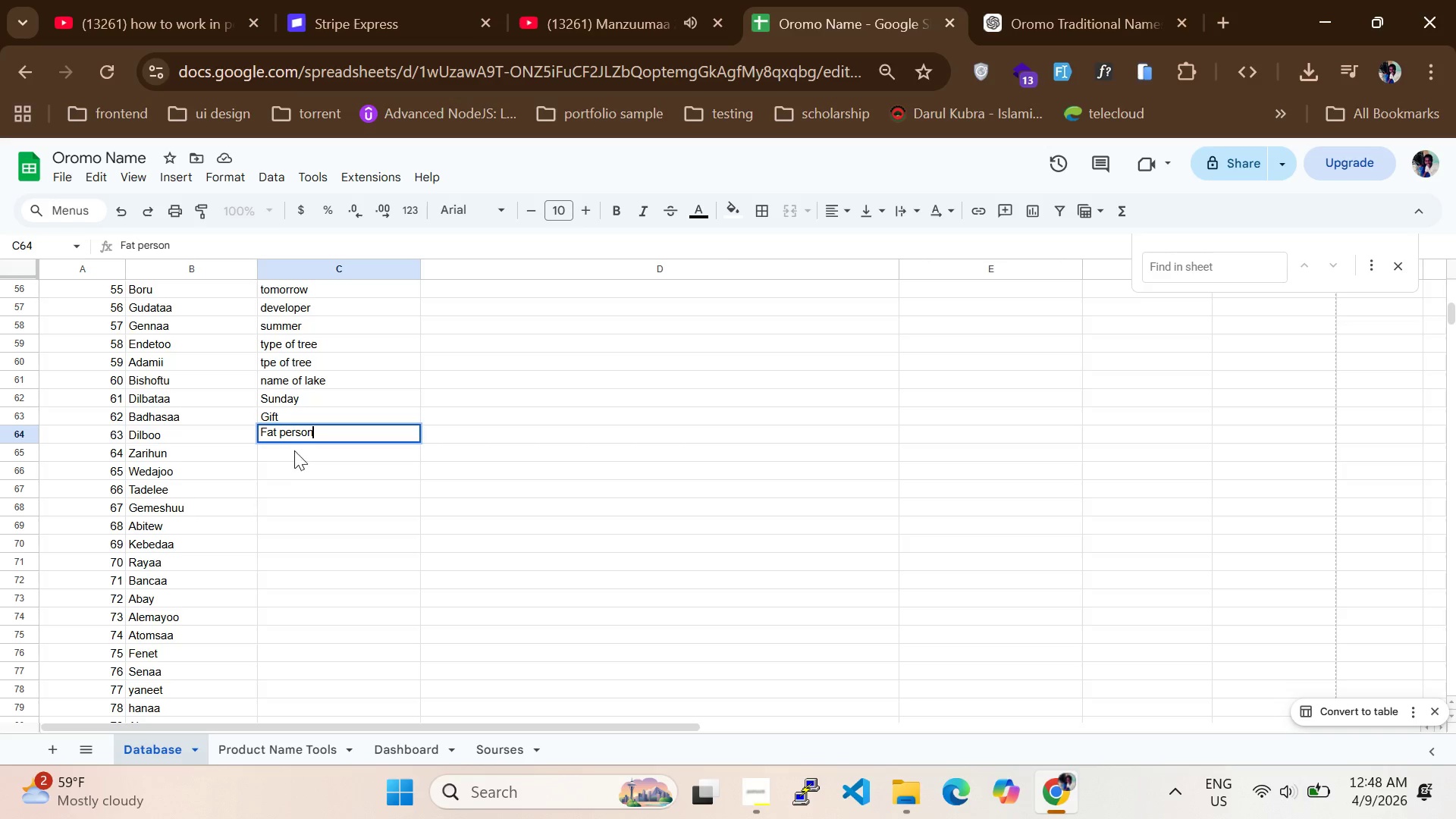 
double_click([292, 453])
 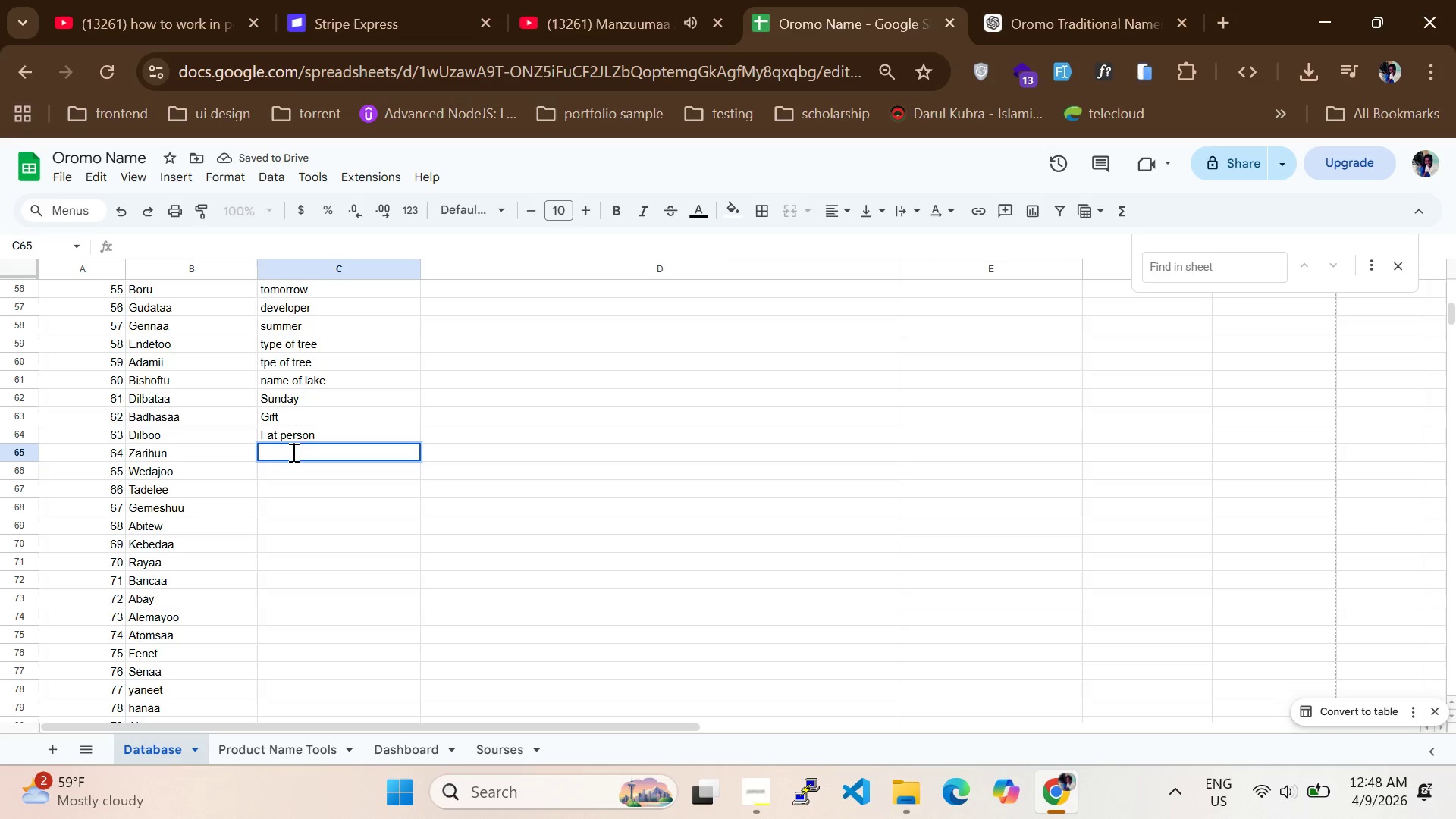 
type(connecter)
 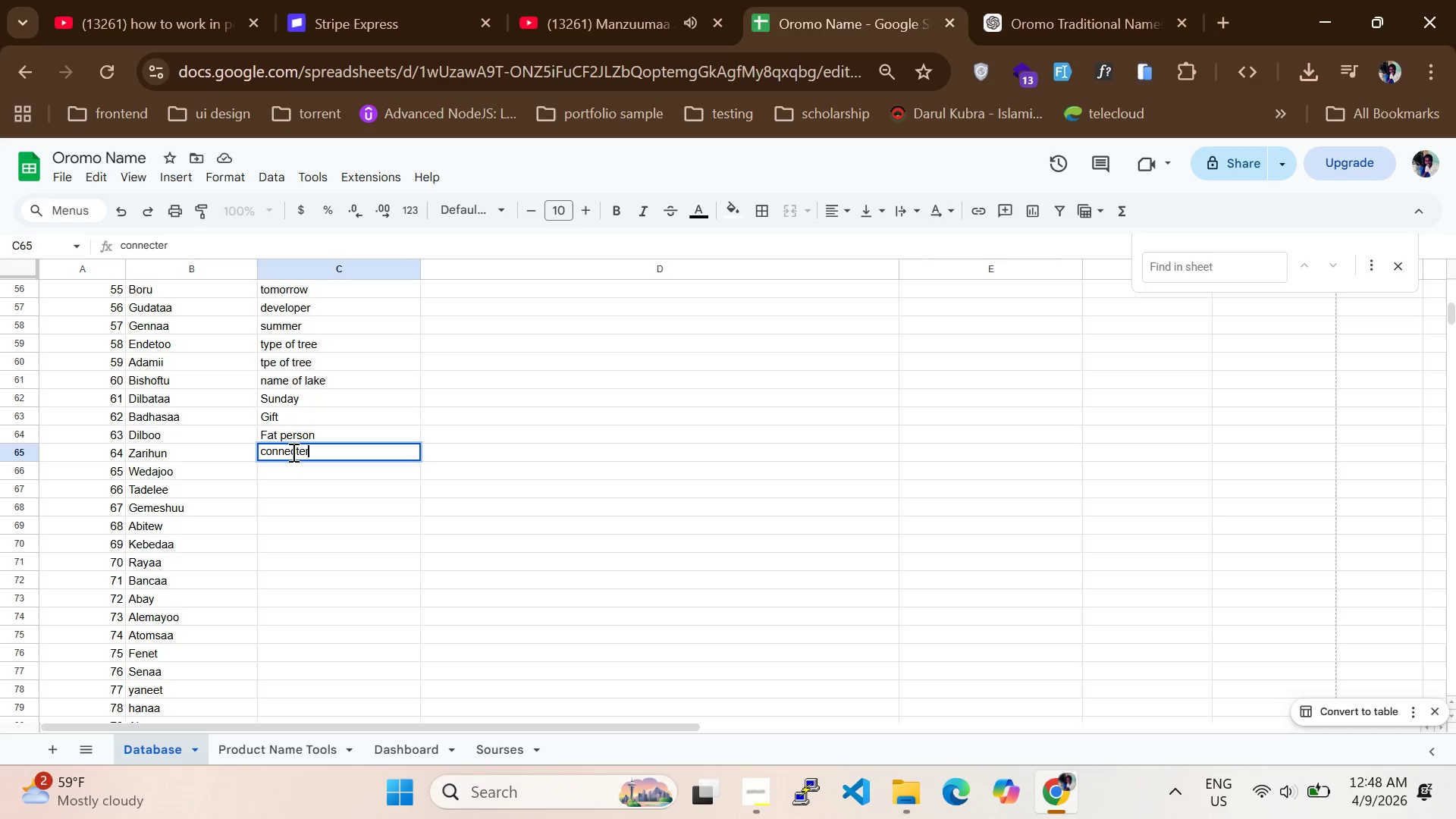 
hold_key(key=ArrowLeft, duration=1.17)
 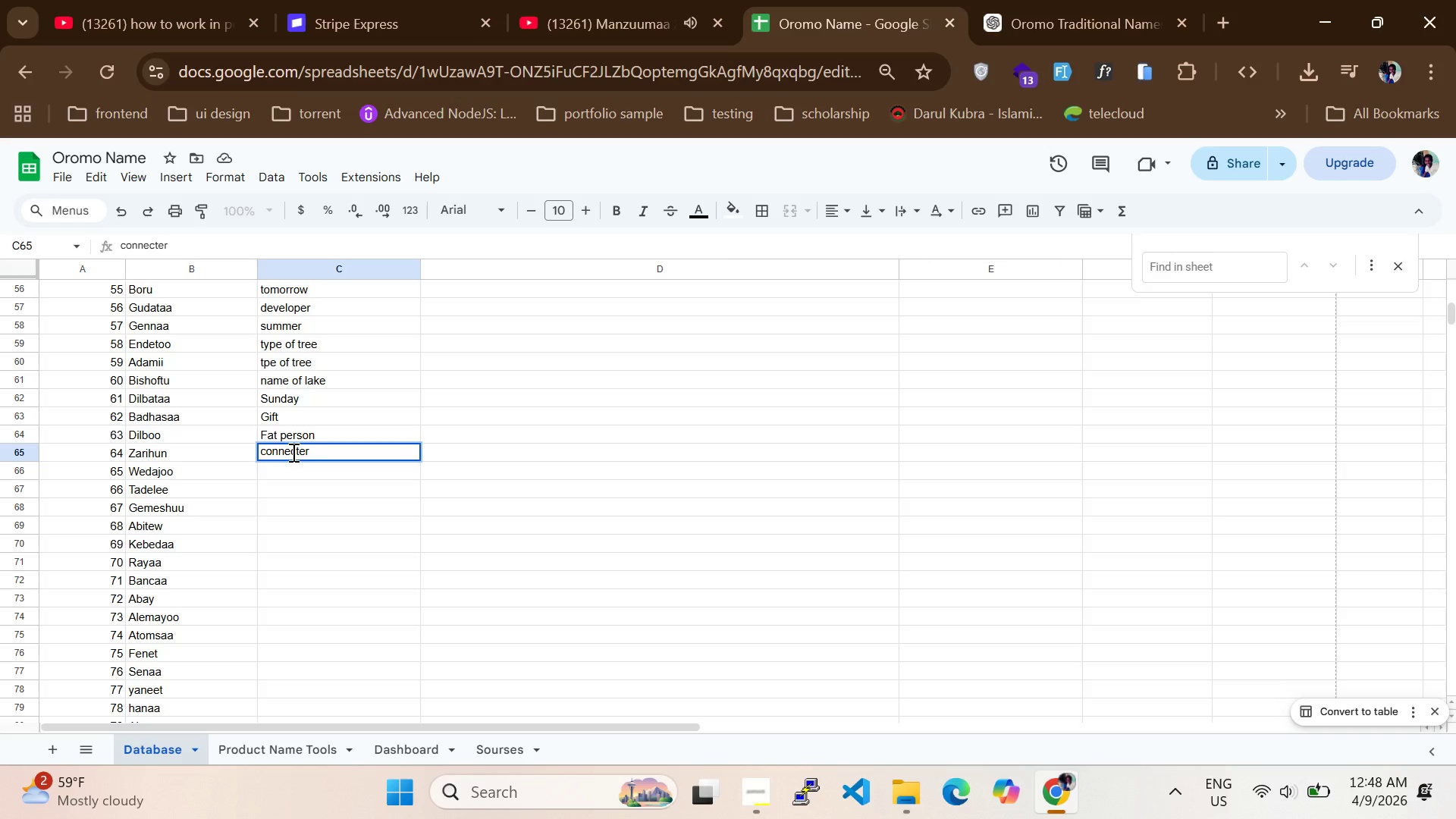 
type(Family )
 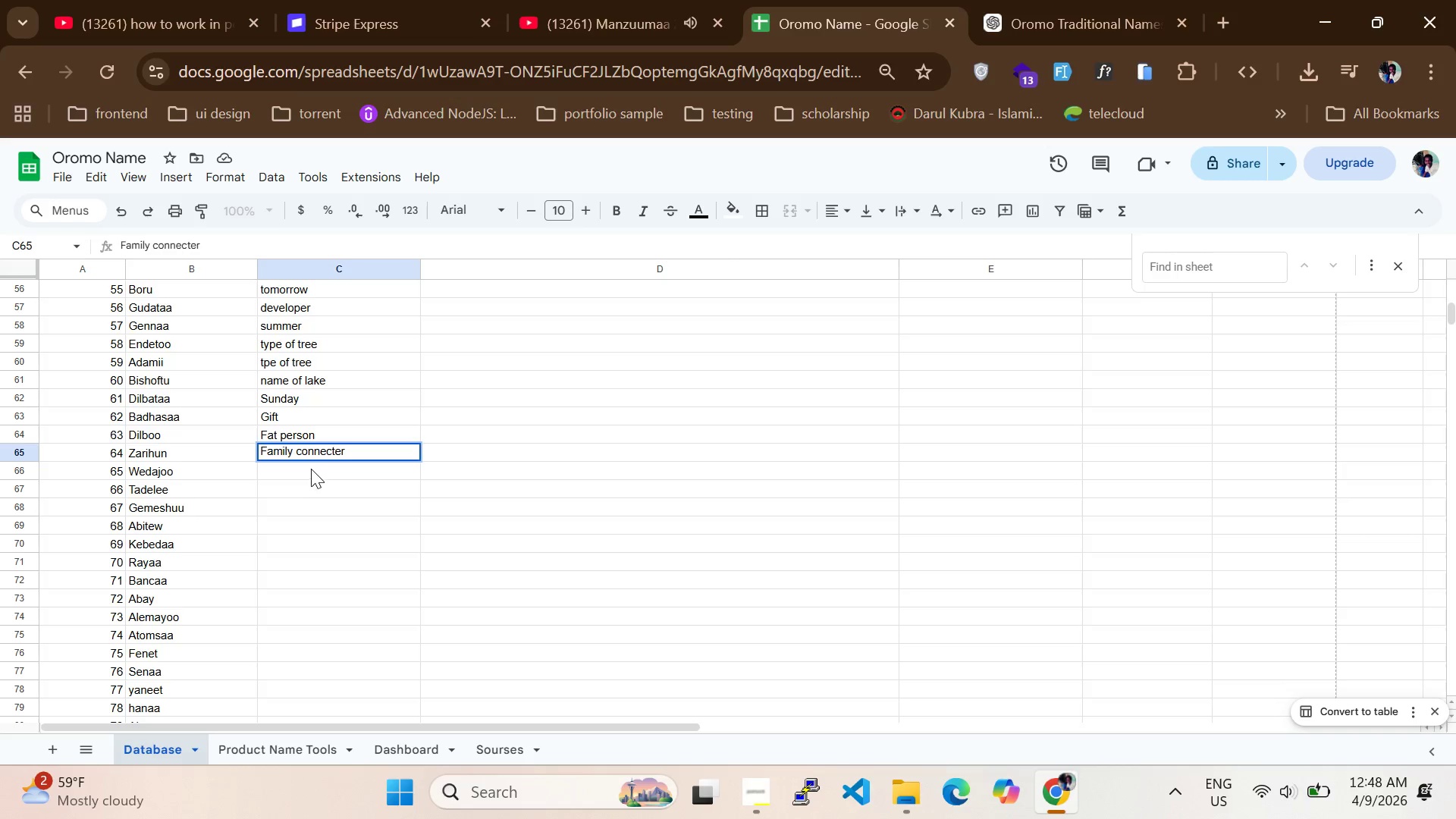 
left_click([305, 464])
 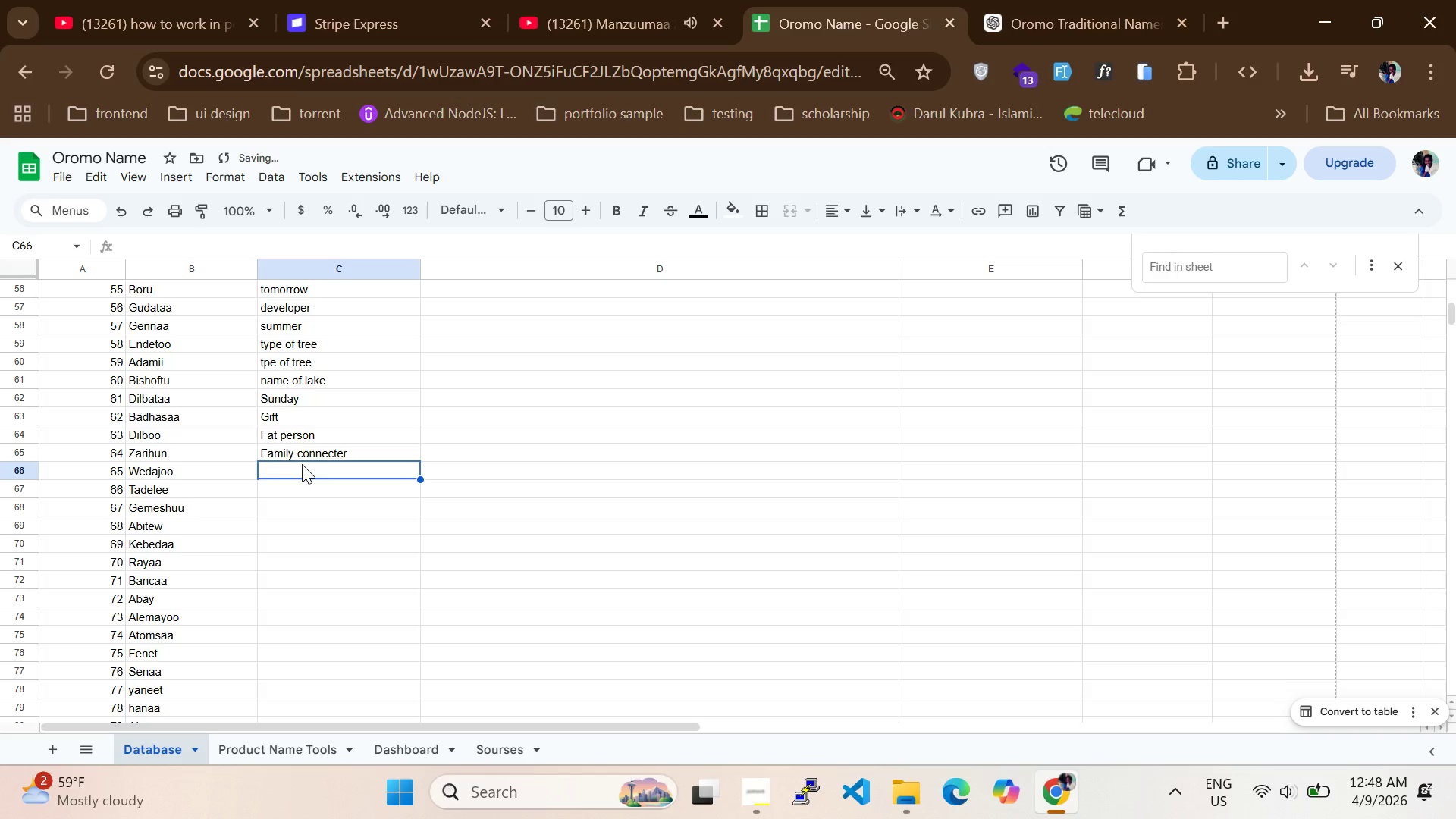 
double_click([302, 464])
 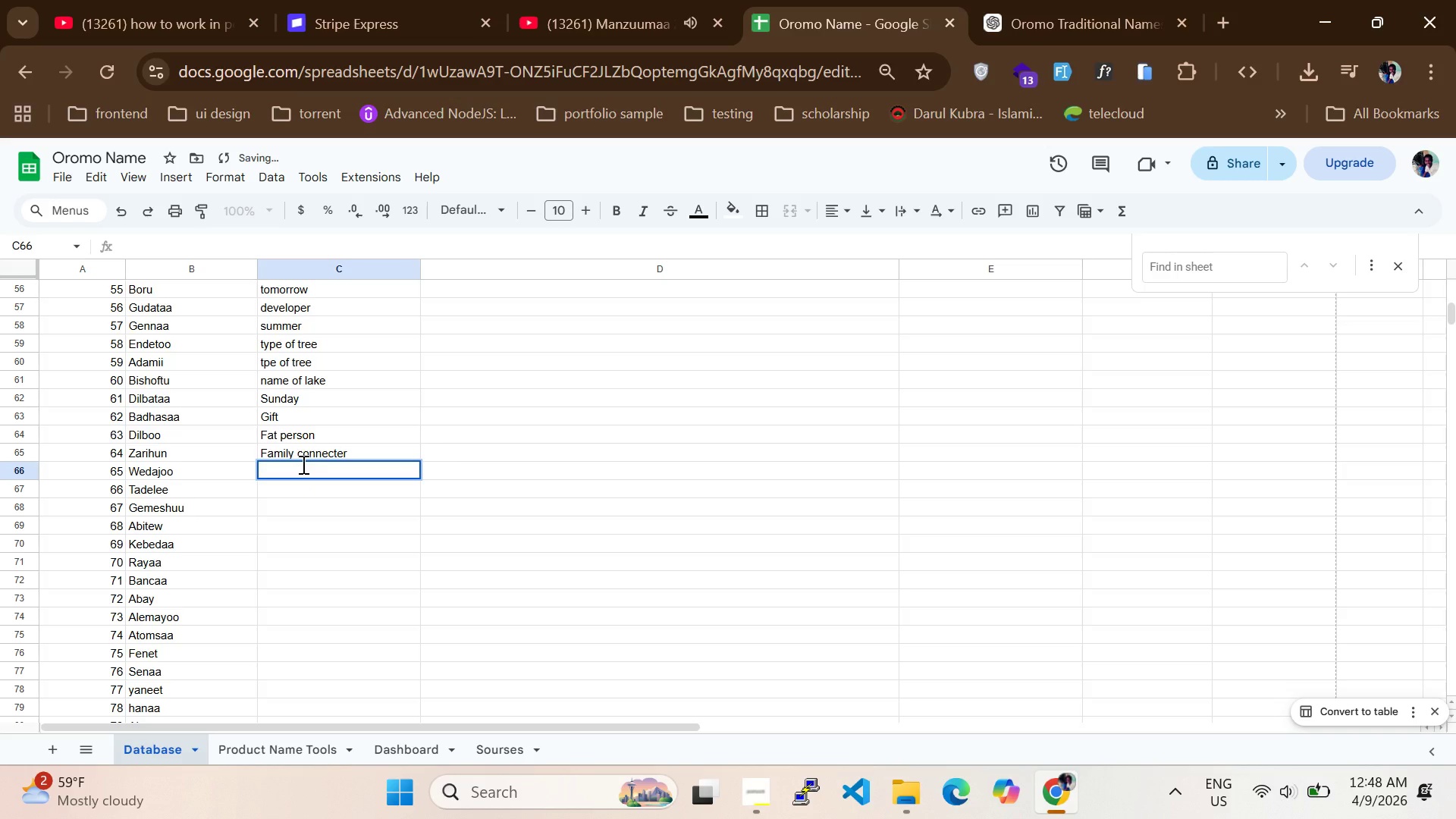 
type(loer)
 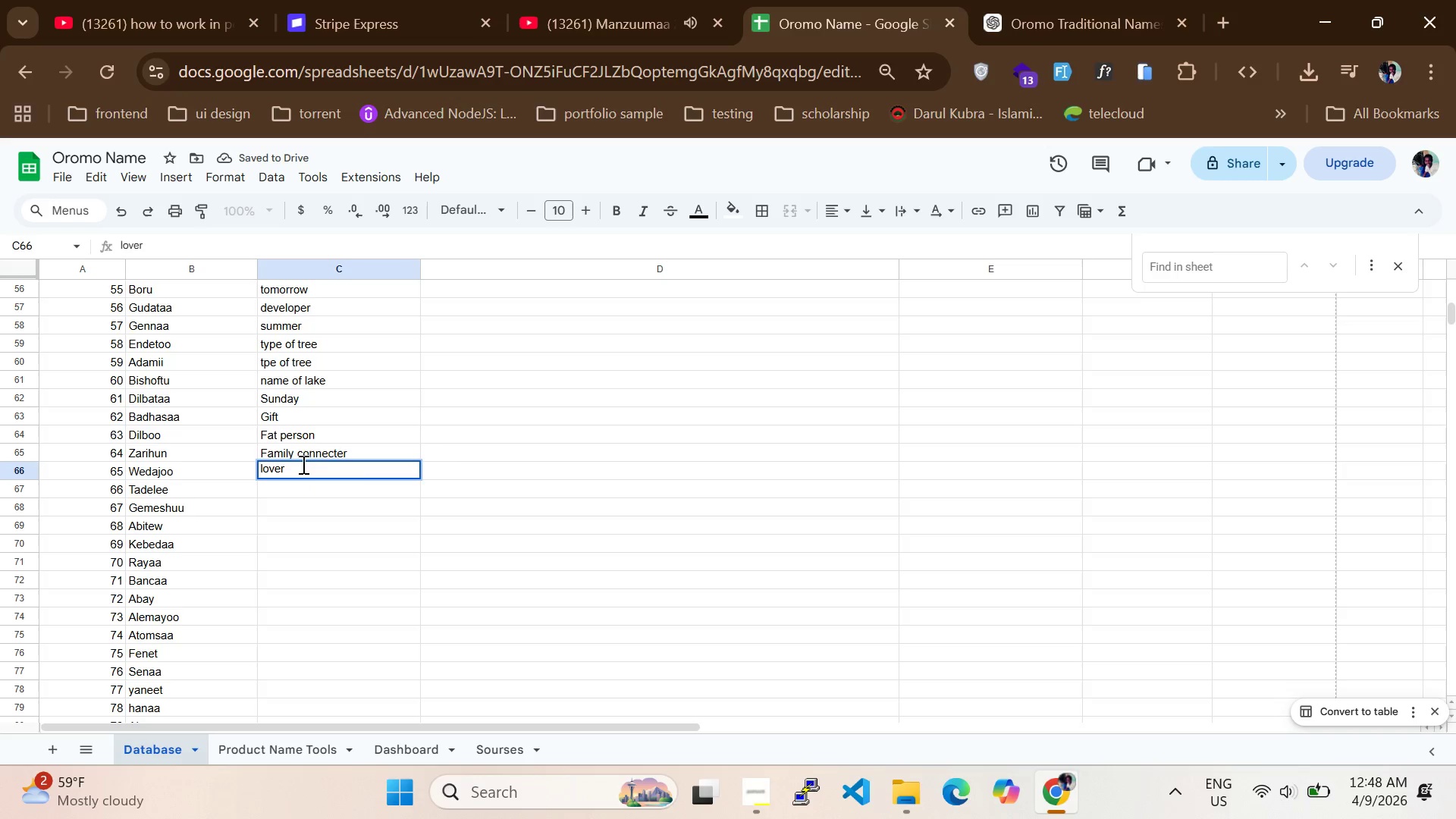 
hold_key(key=V, duration=0.33)
 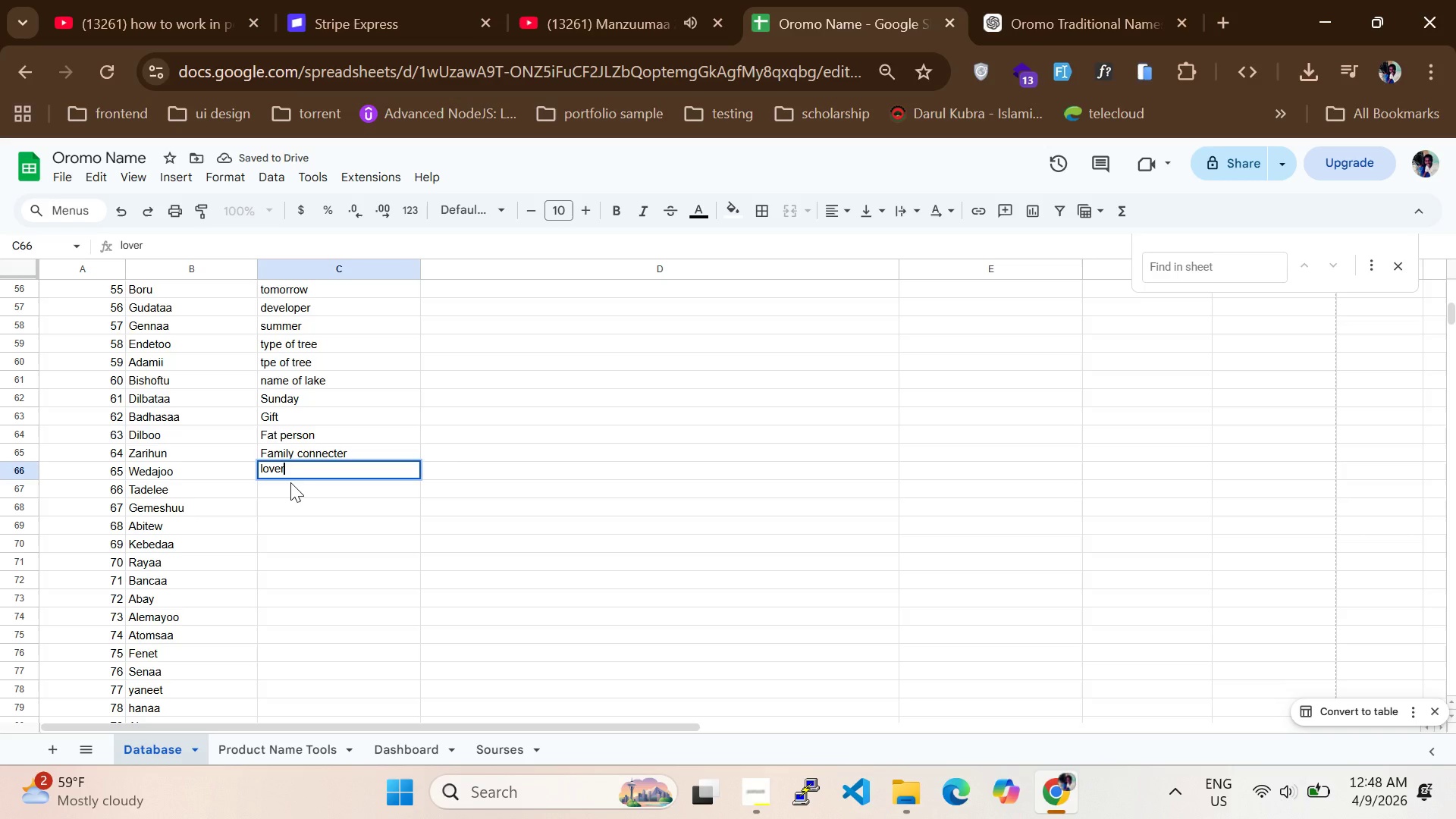 
double_click([290, 482])
 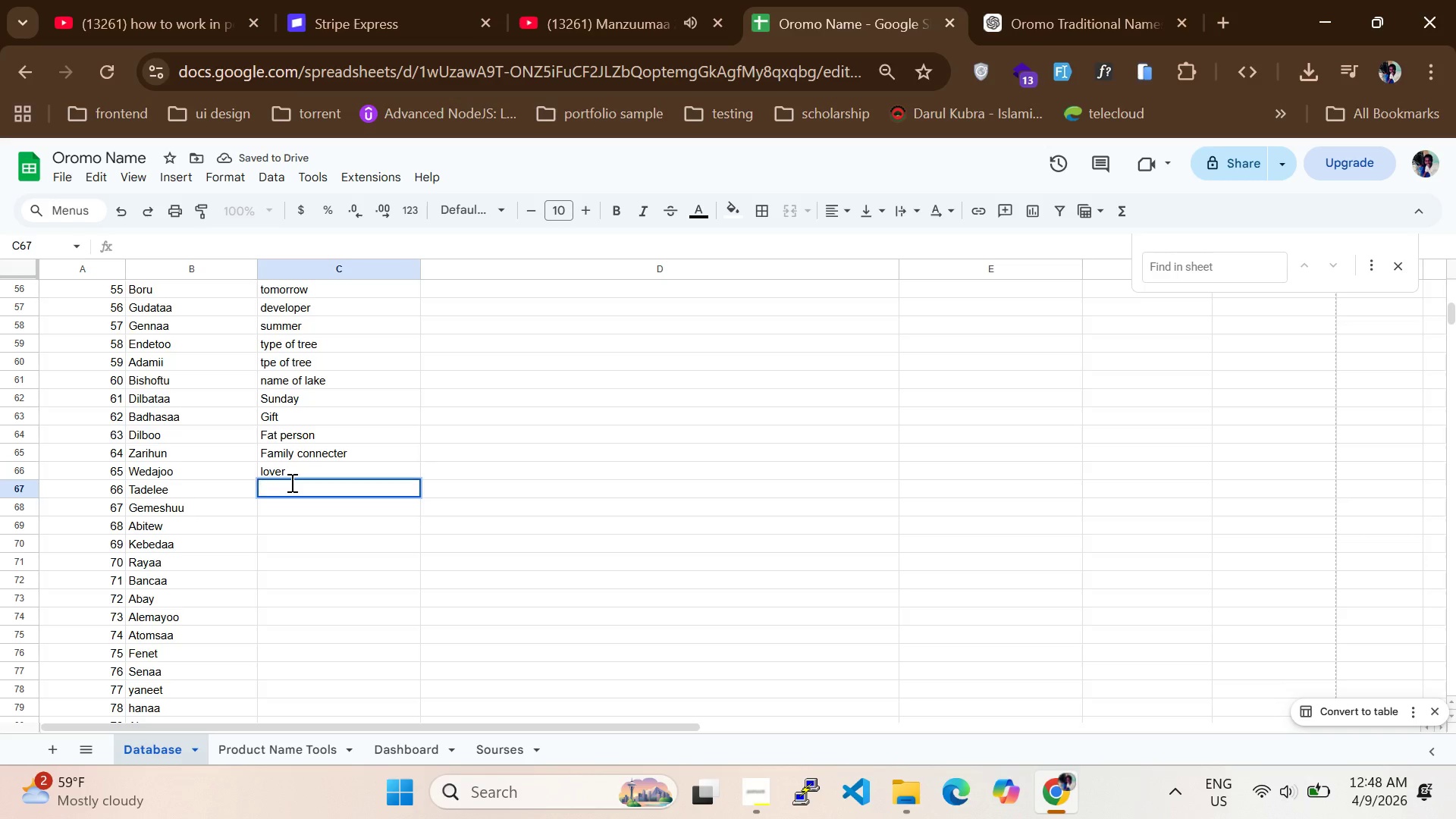 
type(luck person)
 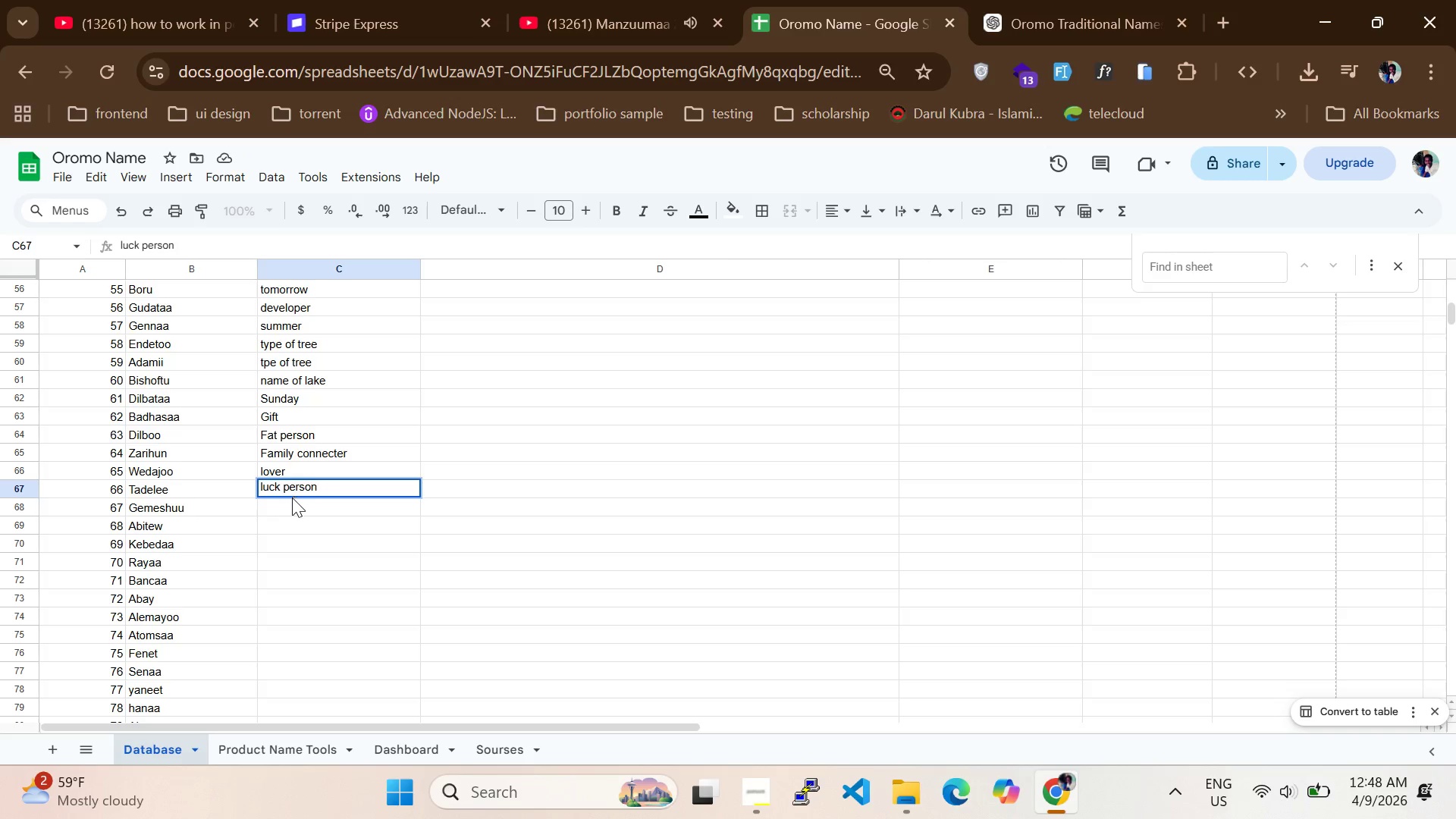 
double_click([288, 507])
 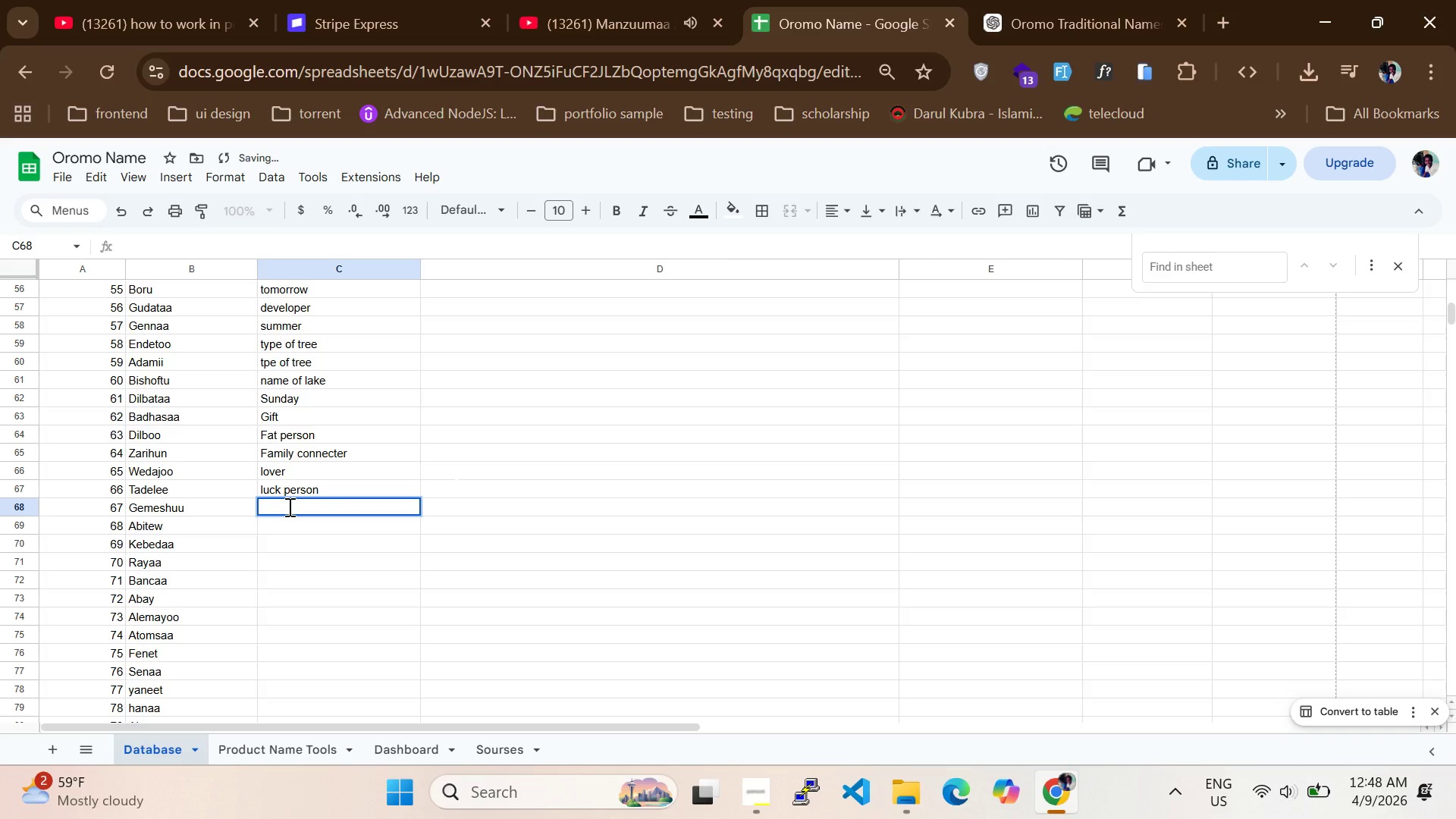 
type(Happy)
 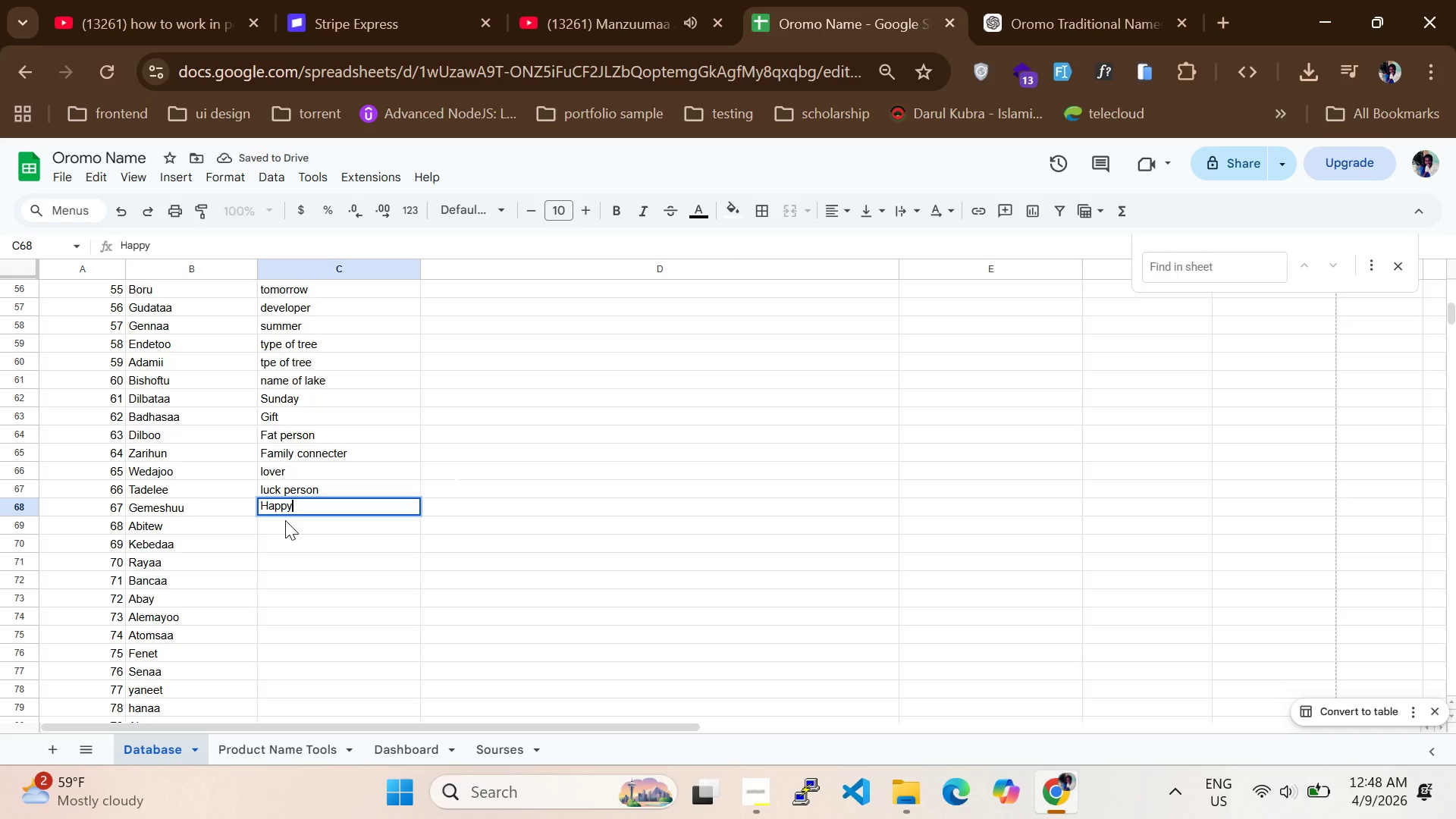 
double_click([285, 524])
 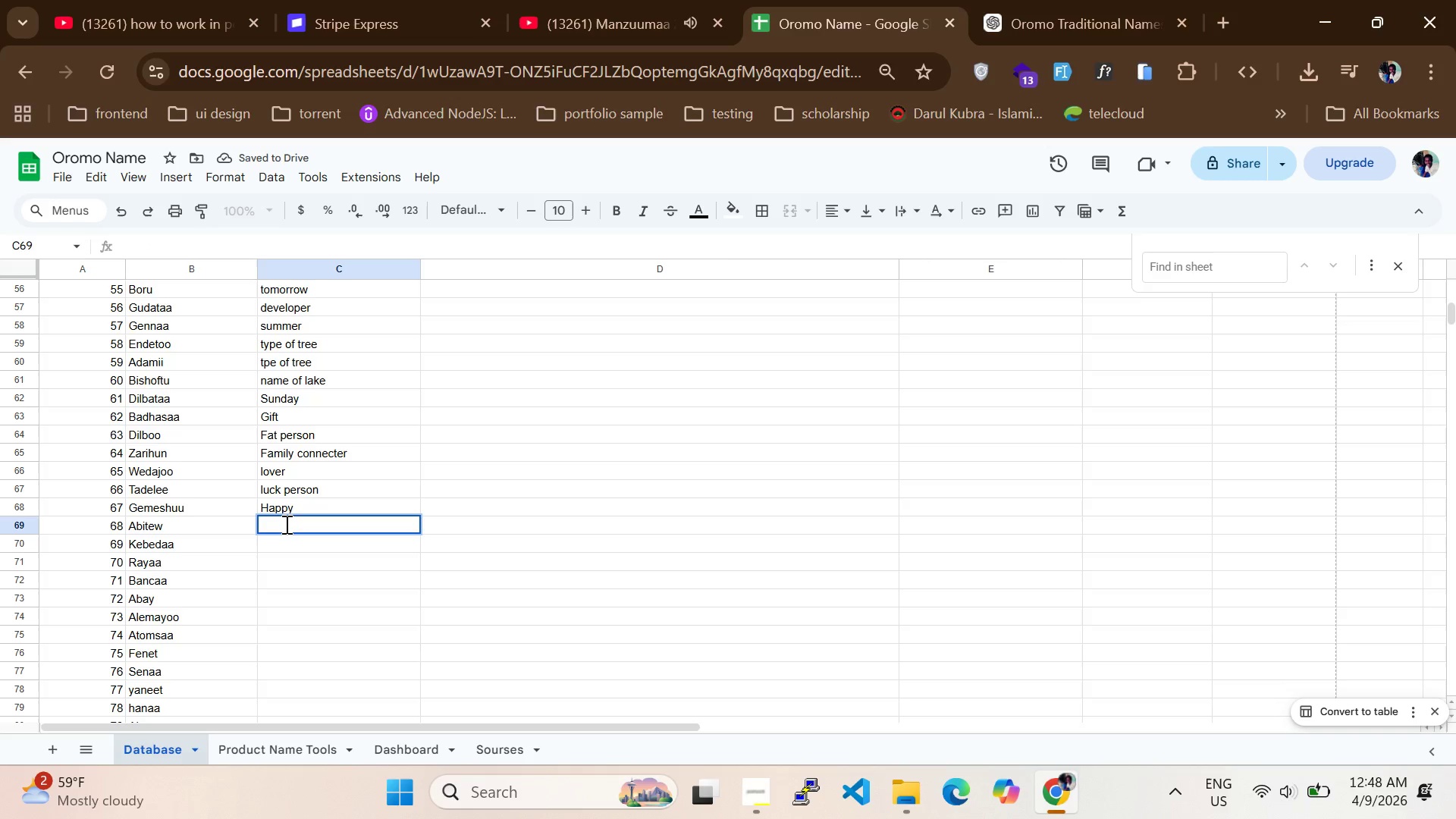 
type(tes)
key(Backspace)
key(Backspace)
key(Backspace)
type(t)
key(Backspace)
type(yess)
key(Backspace)
 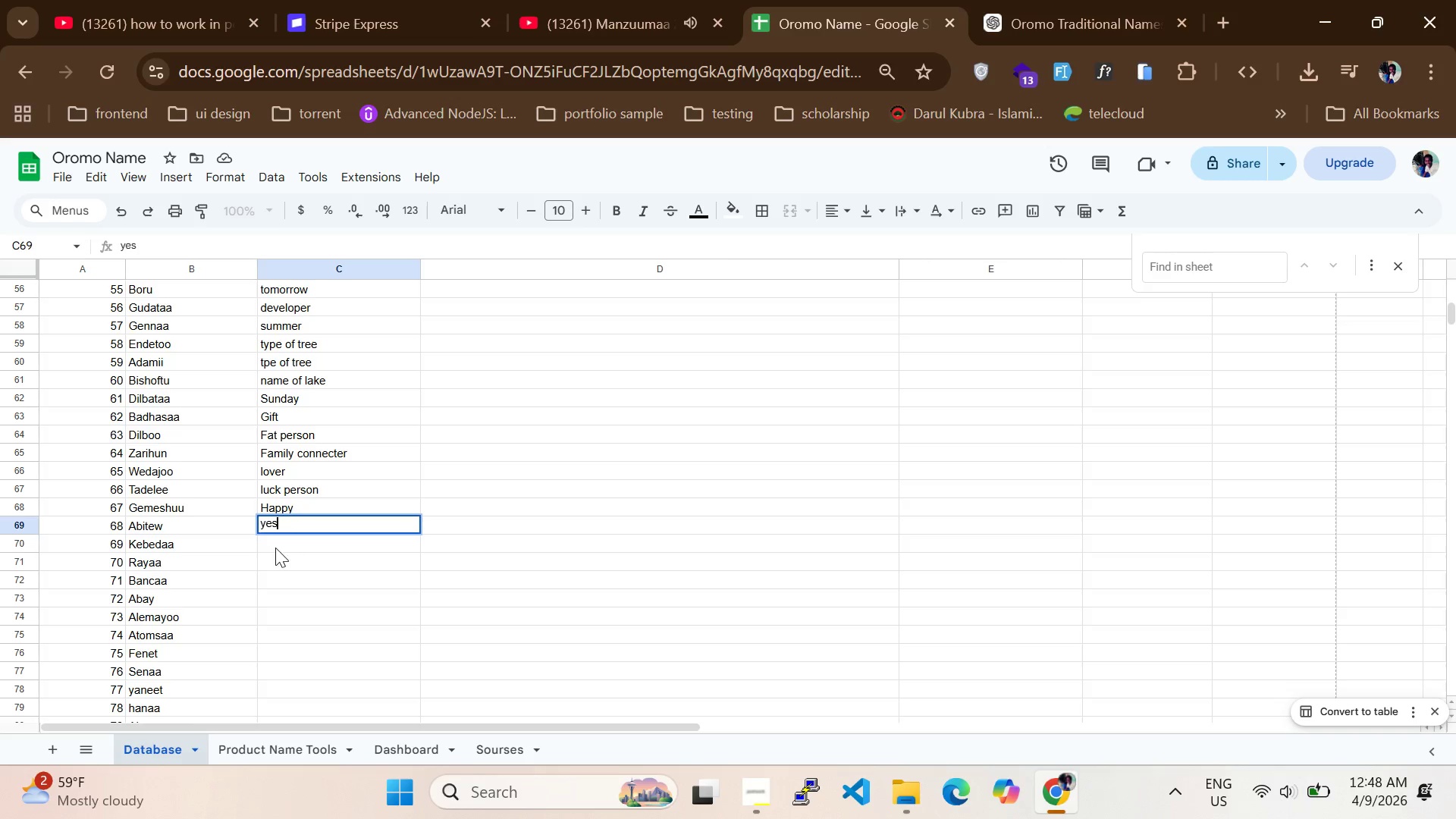 
left_click([274, 548])
 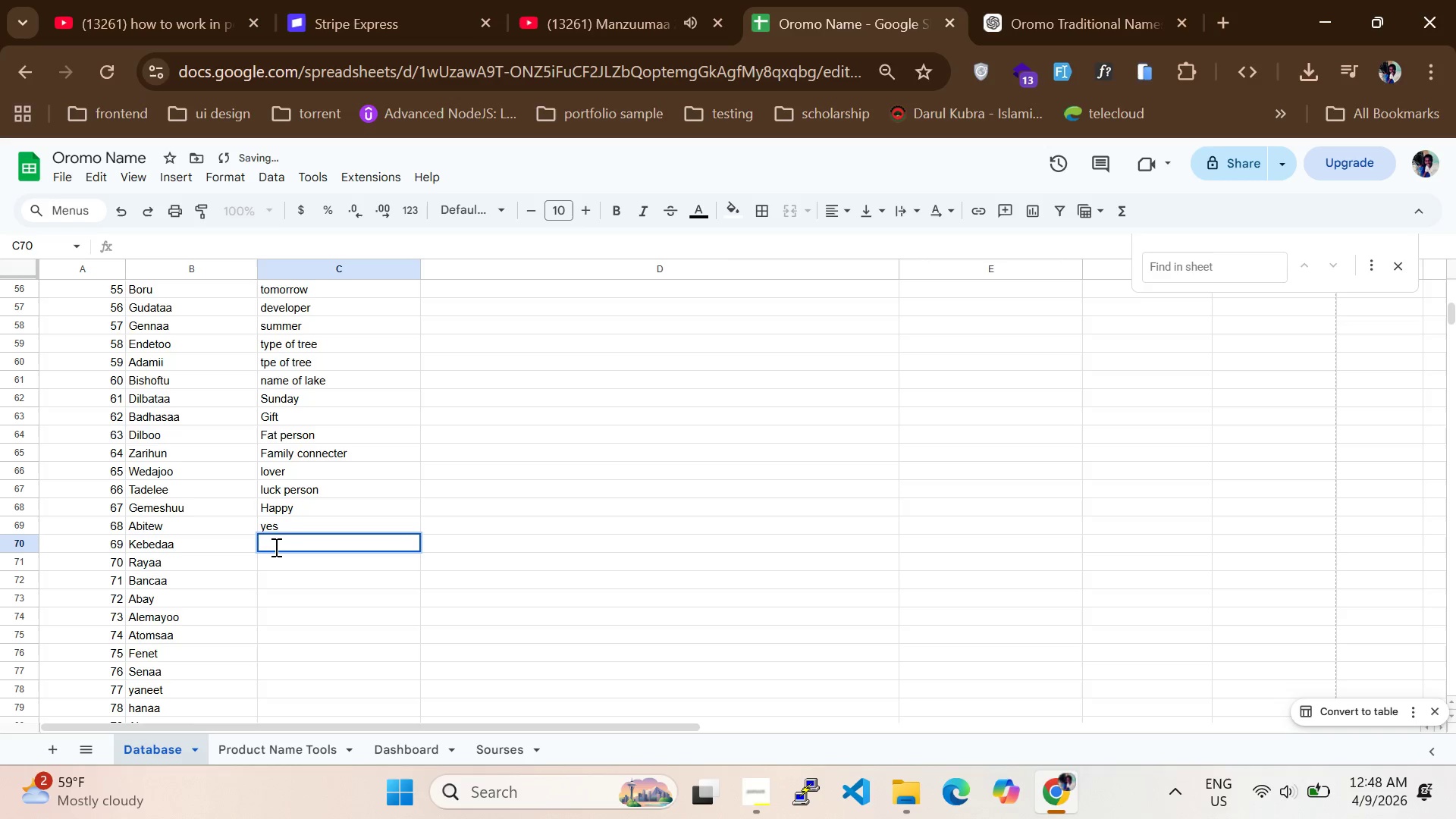 
type(bigger)
 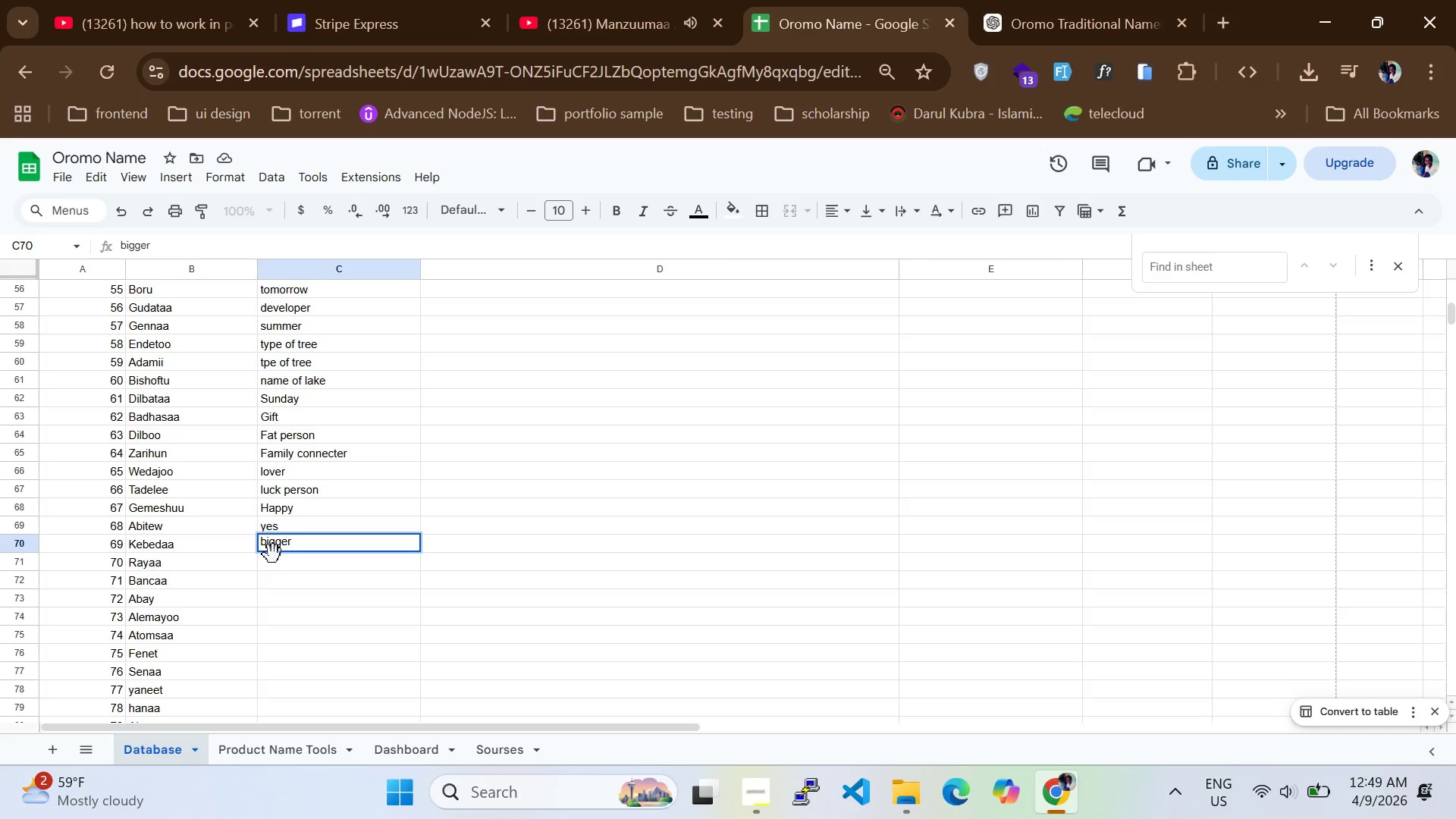 
double_click([271, 562])
 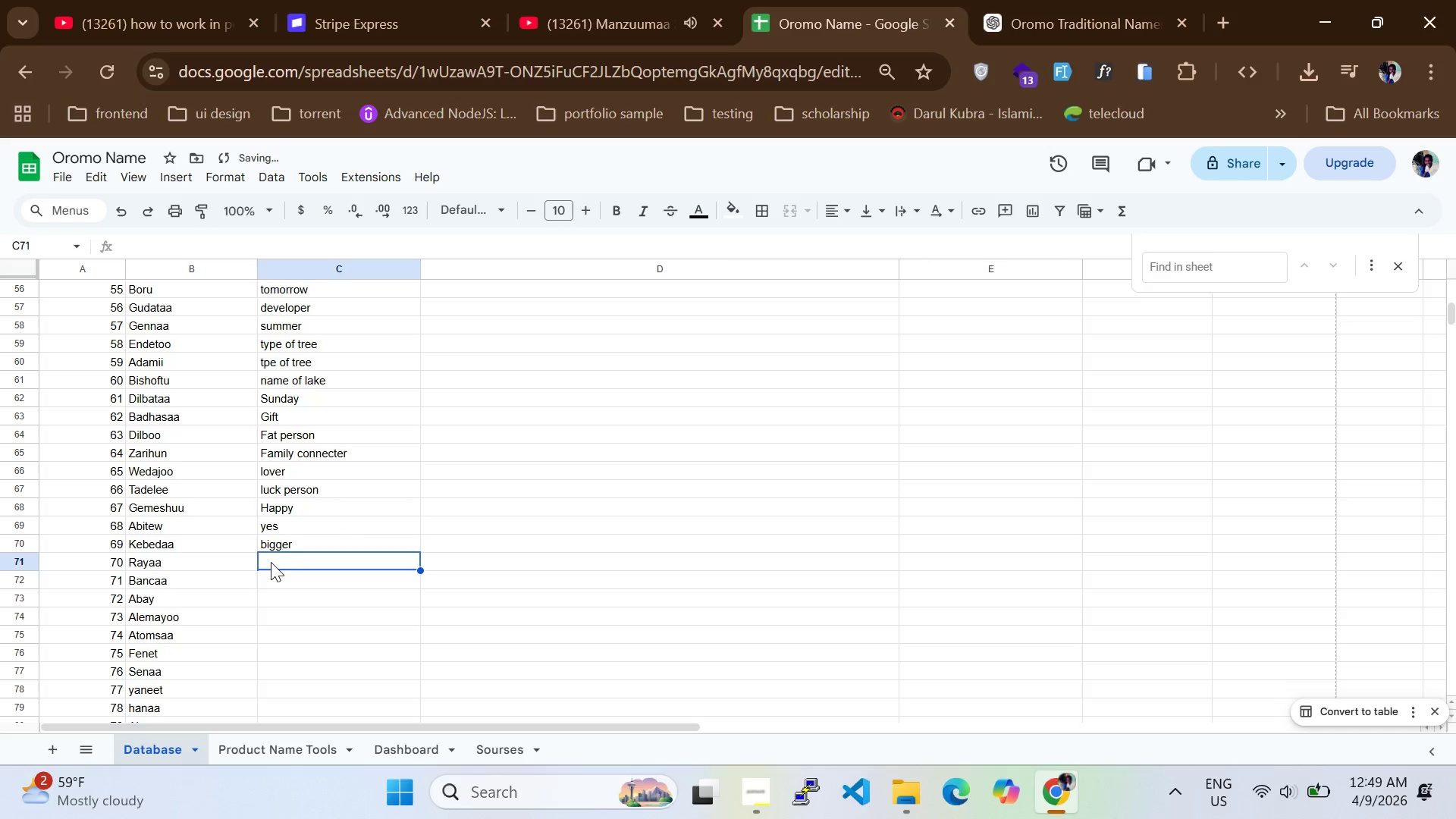 
triple_click([271, 562])
 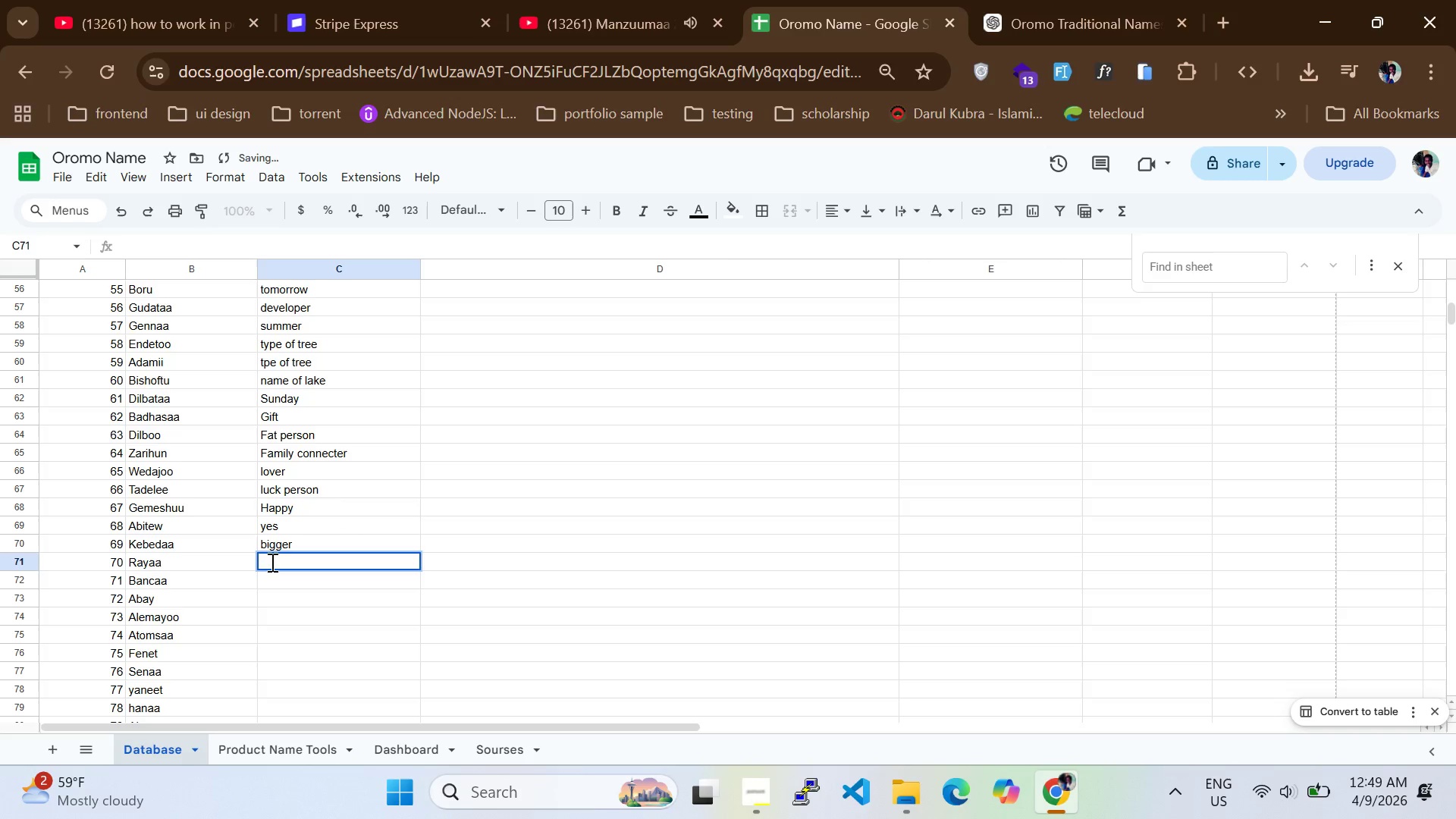 
type(war lidder)
 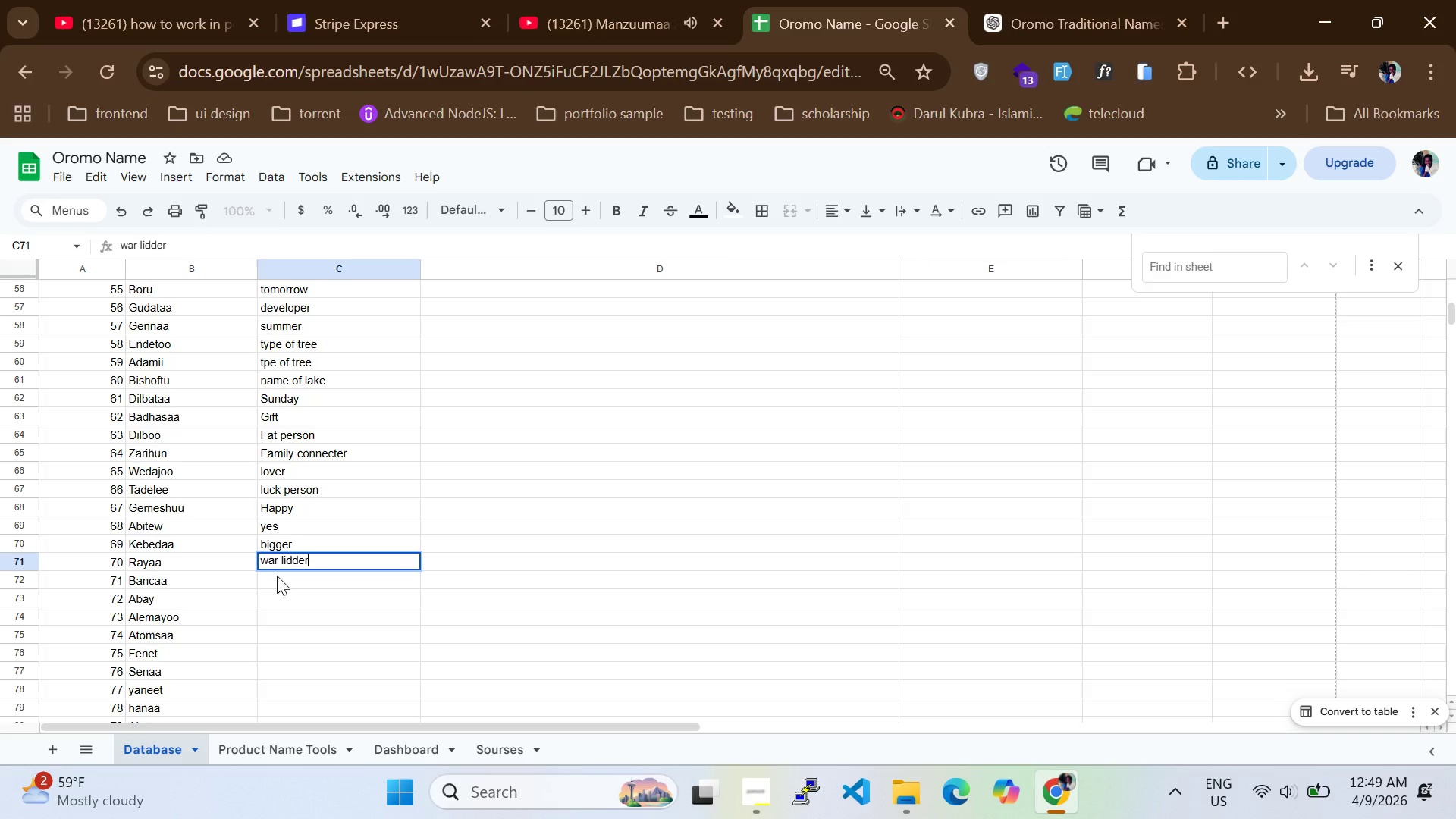 
double_click([277, 576])
 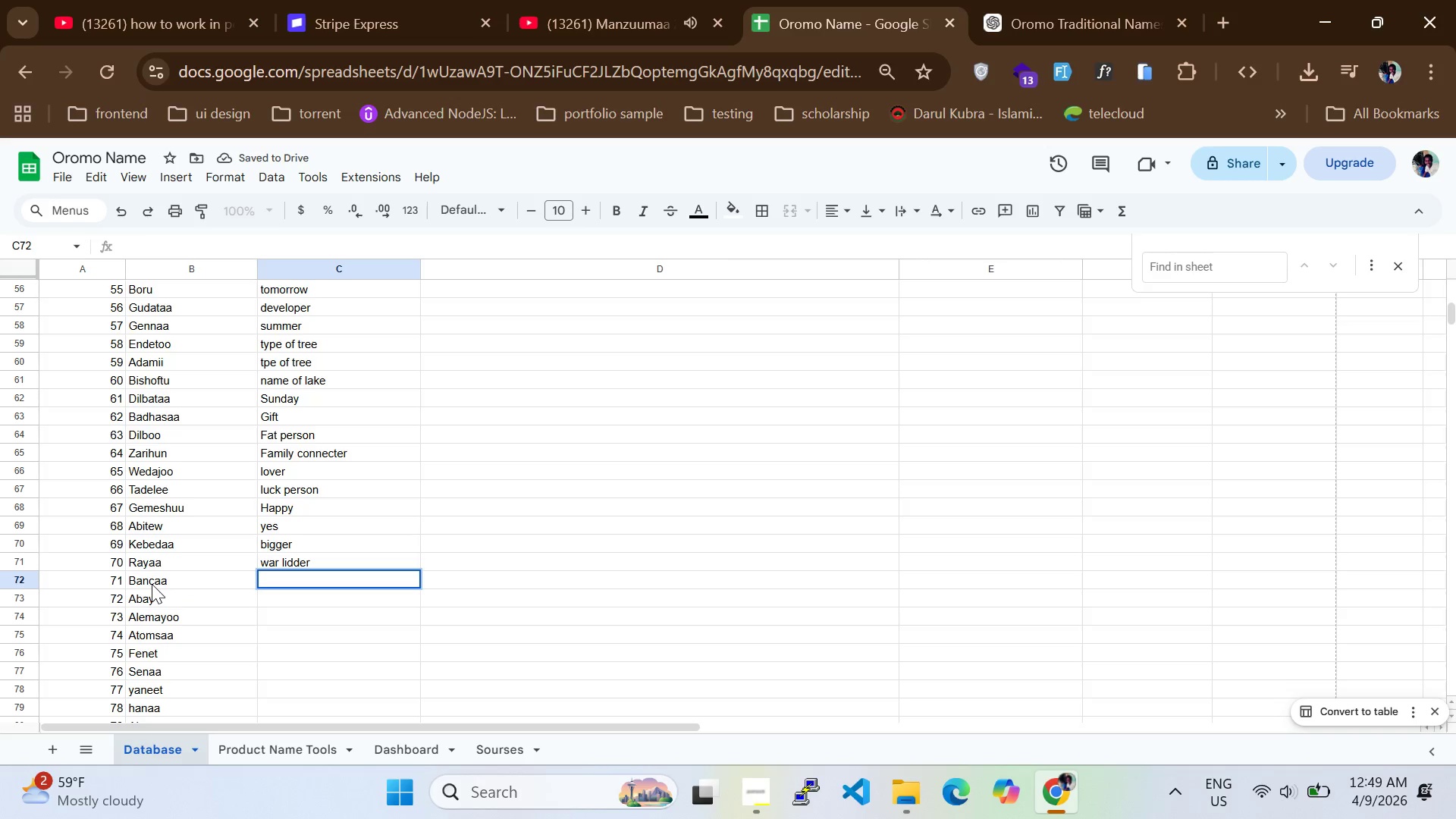 
wait(5.27)
 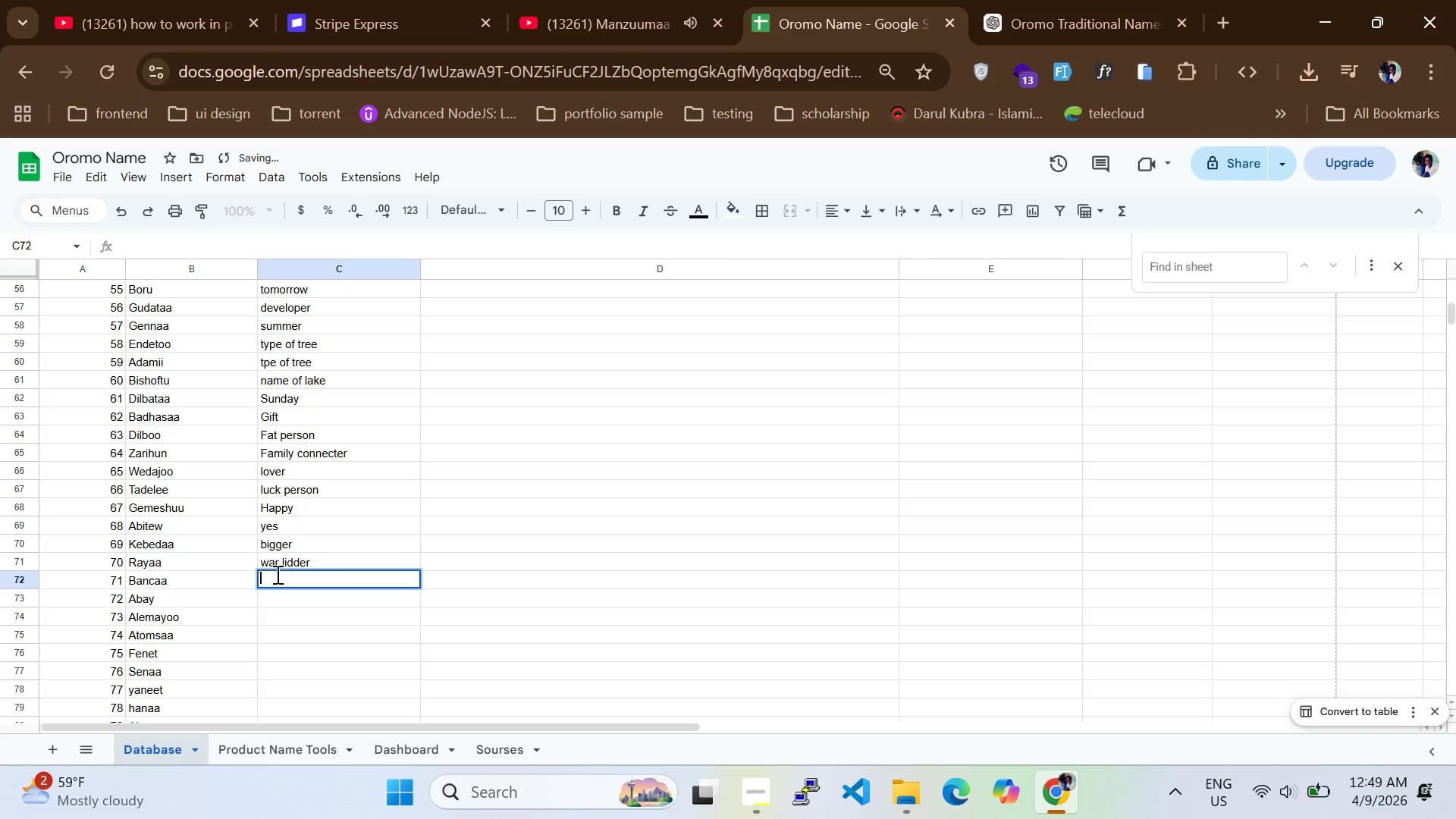 
key(Control+ControlLeft)
 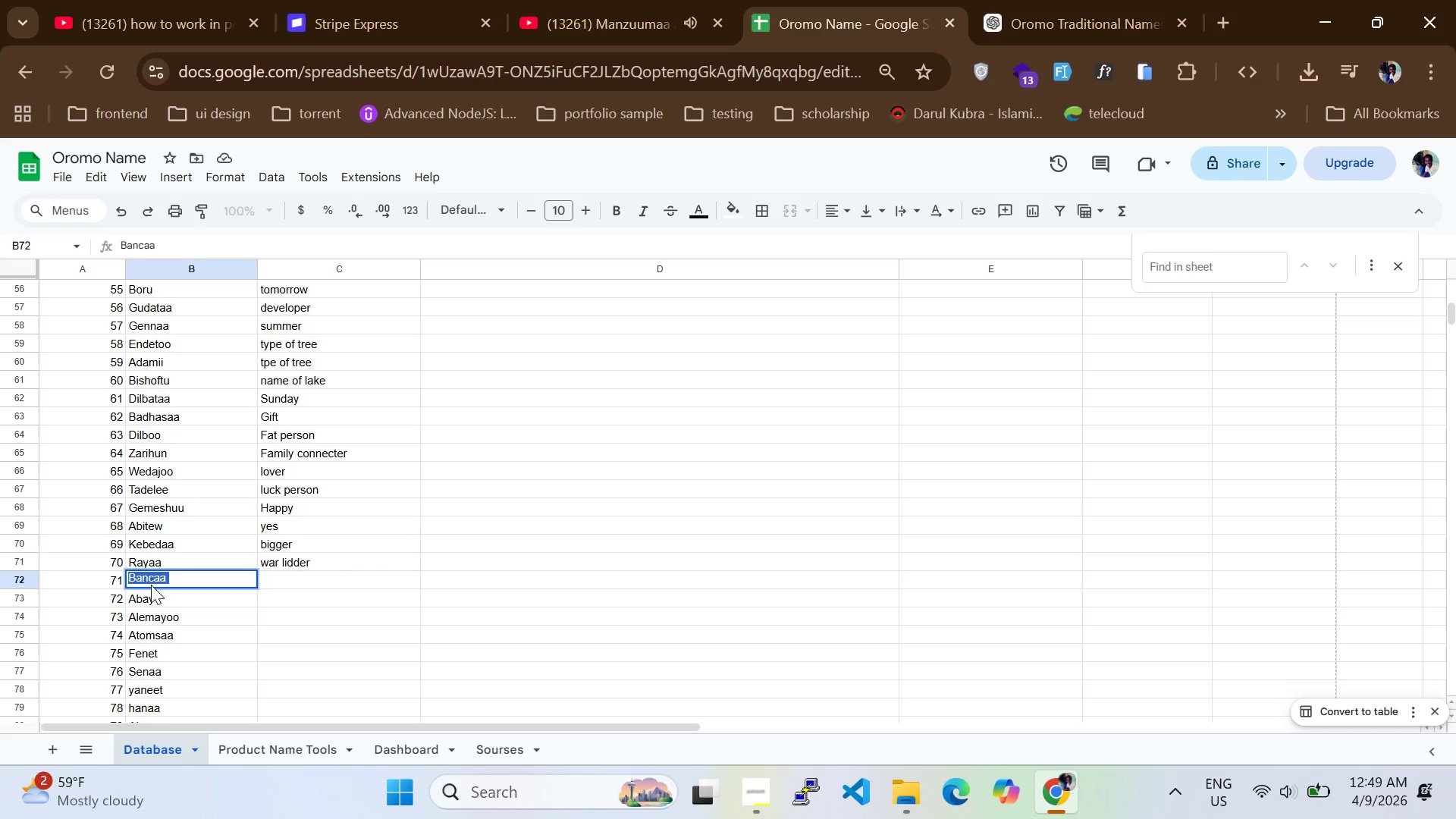 
key(Control+A)
 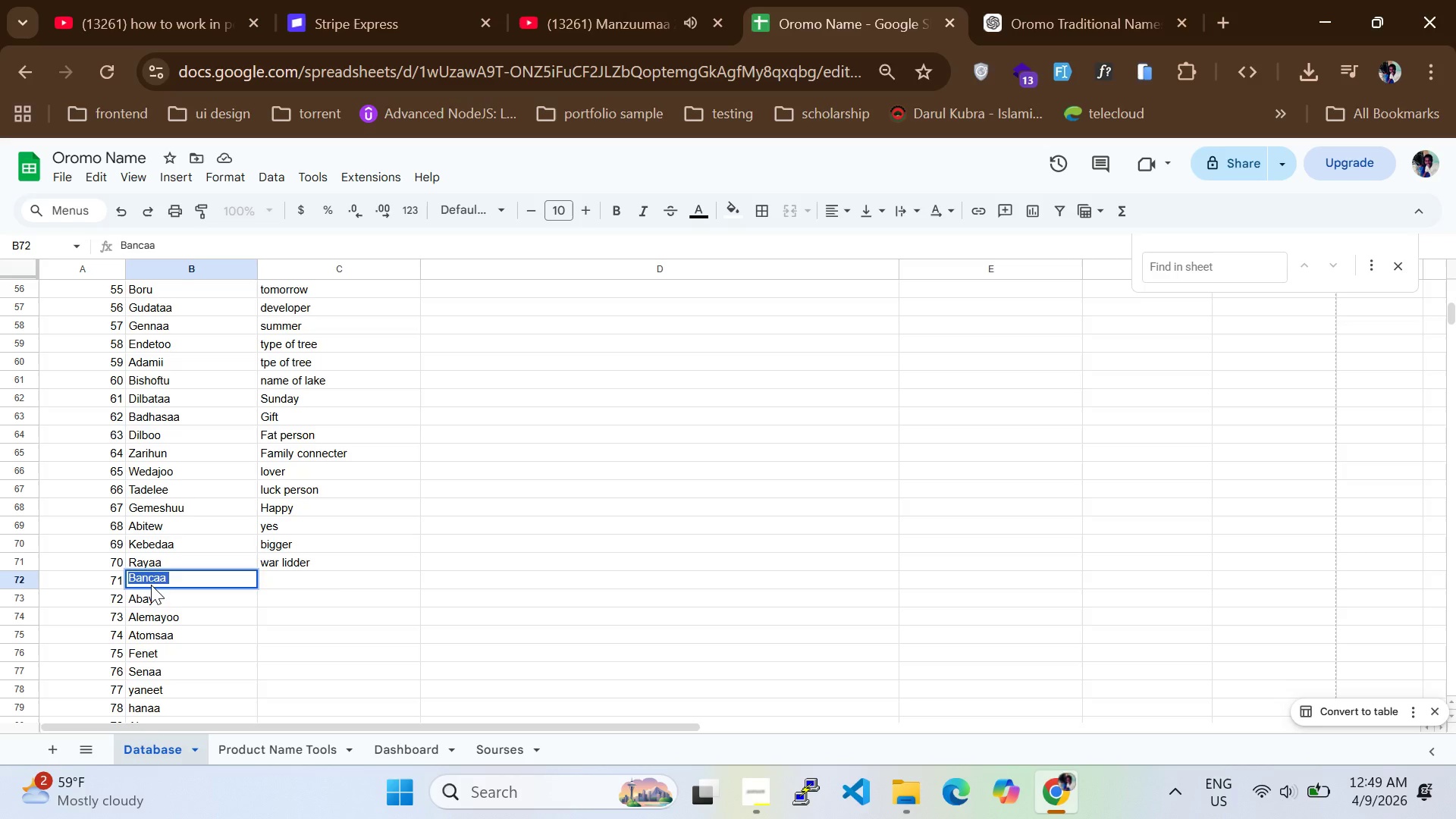 
key(CapsLock)
 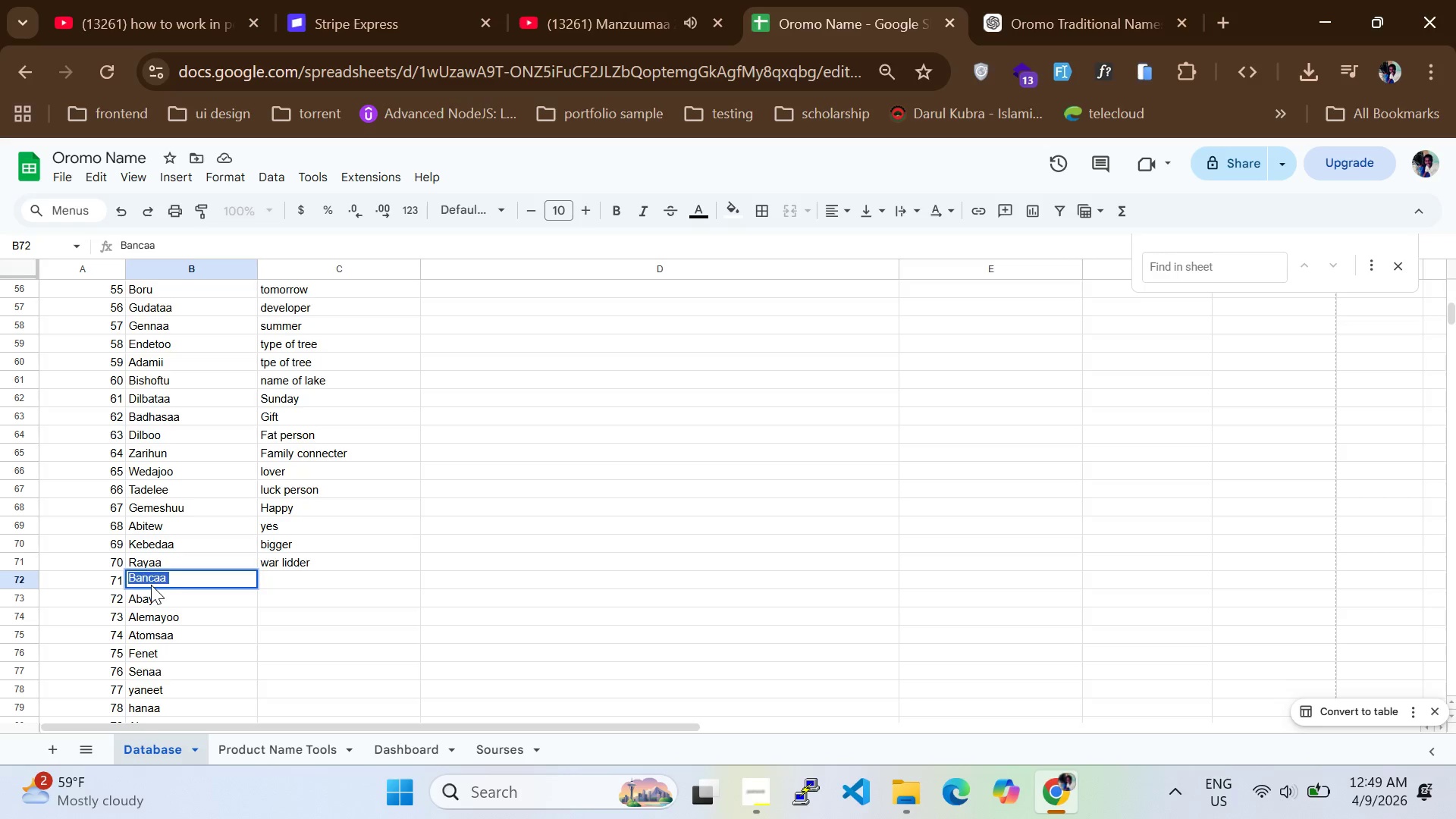 
key(M)
 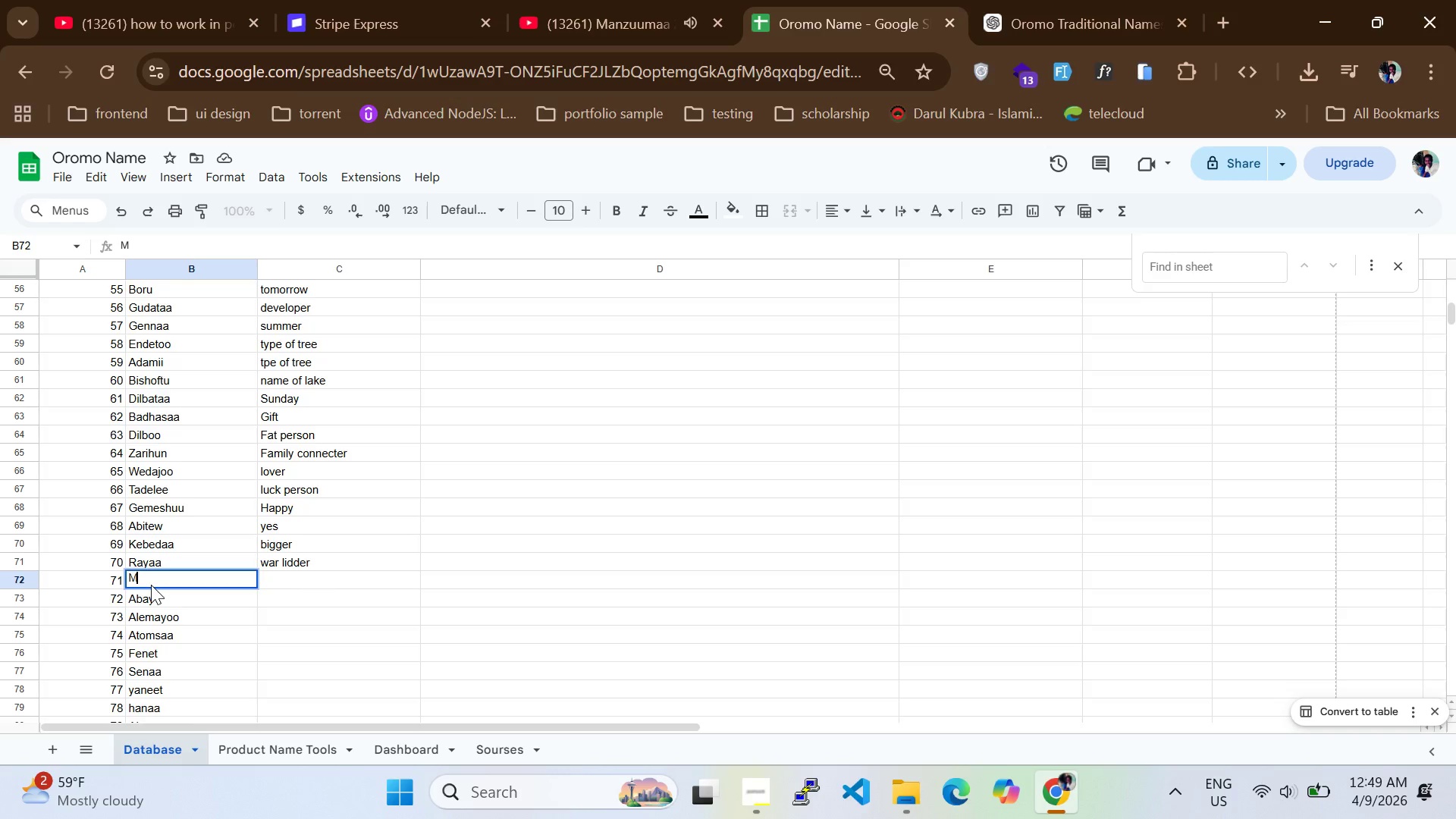 
key(Control+ControlLeft)
 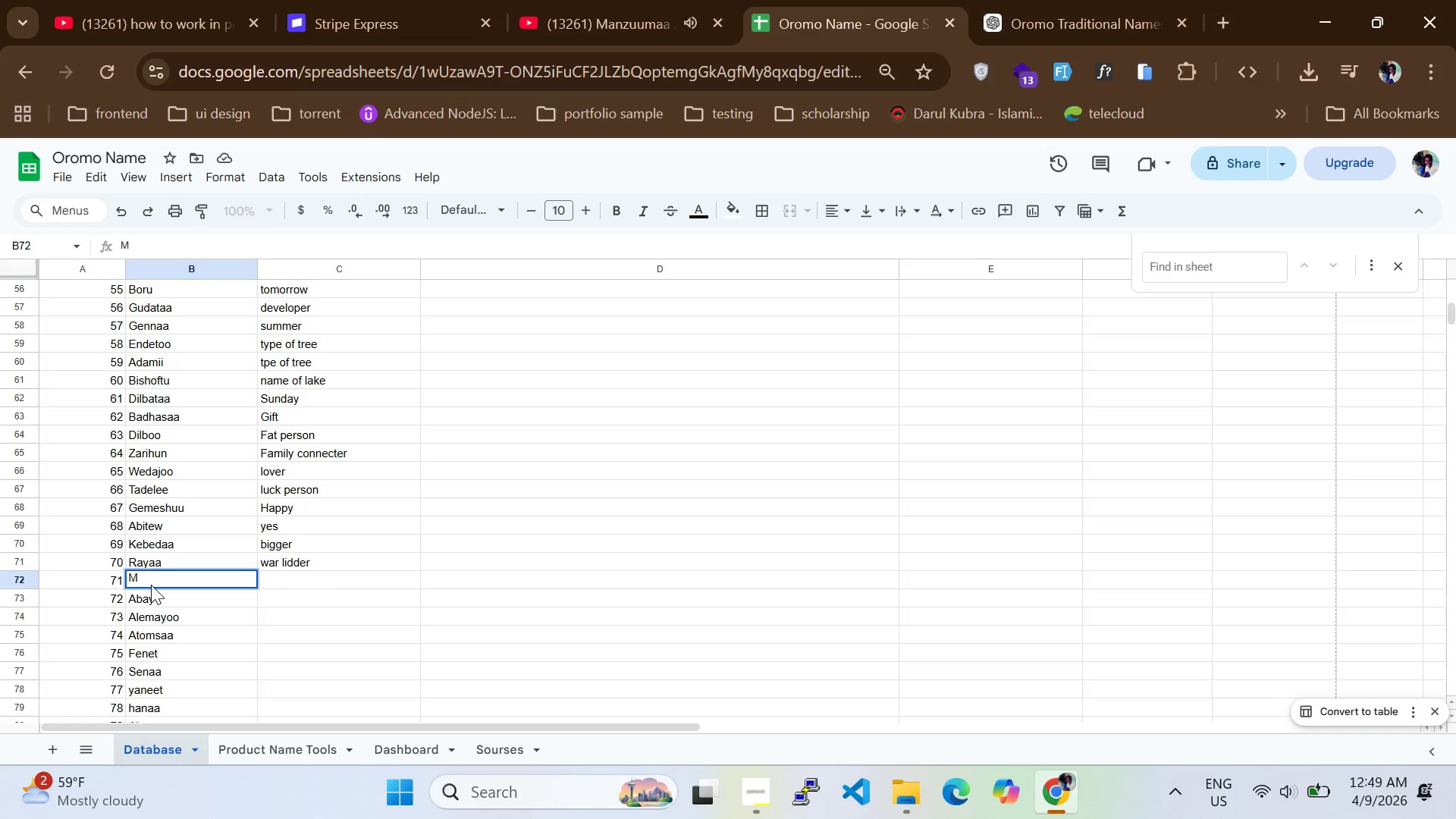 
type(ANCAA)
key(Backspace)
key(Backspace)
key(Backspace)
key(Backspace)
key(Backspace)
type(ancaa)
 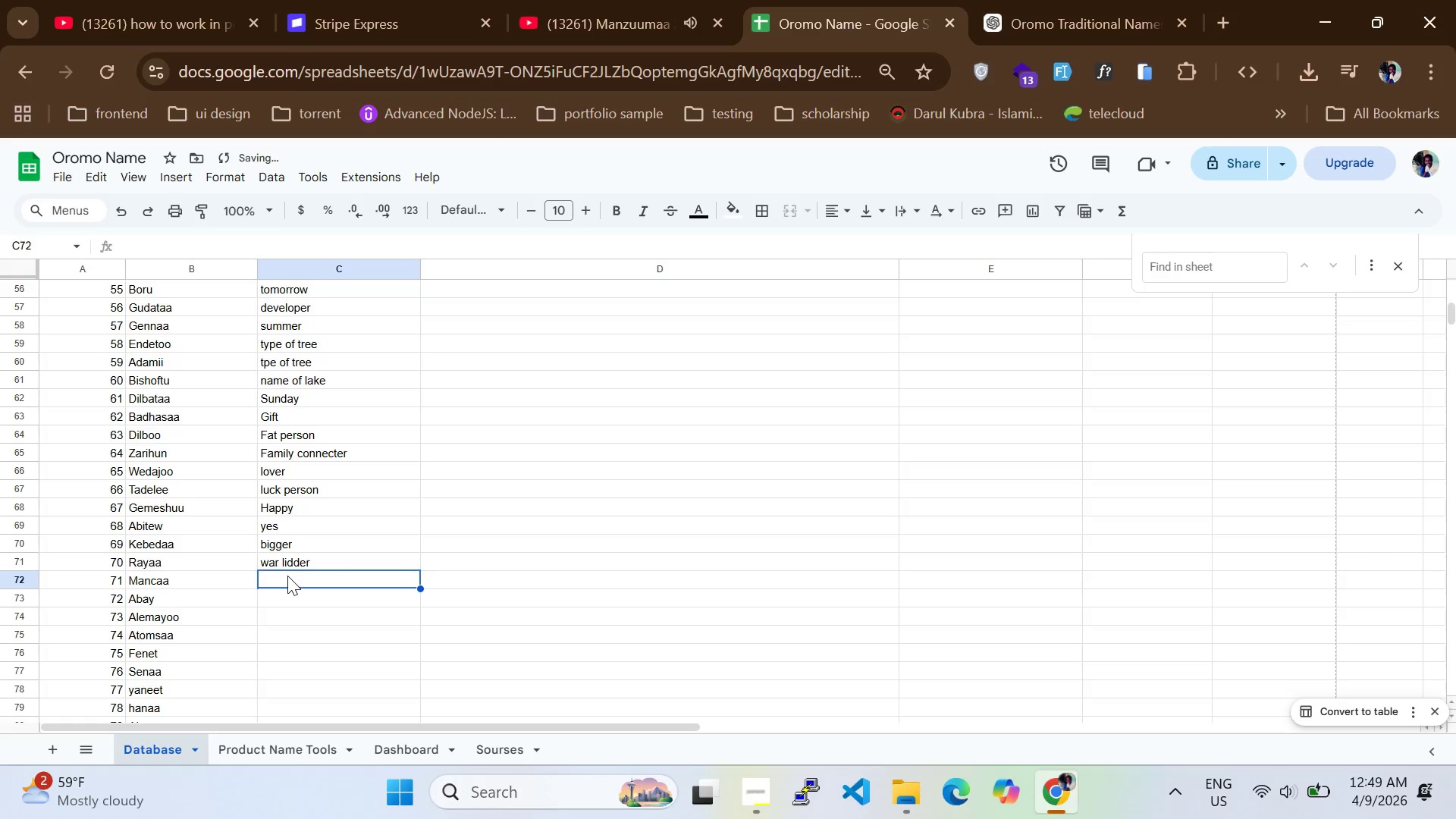 
type(Axe)
 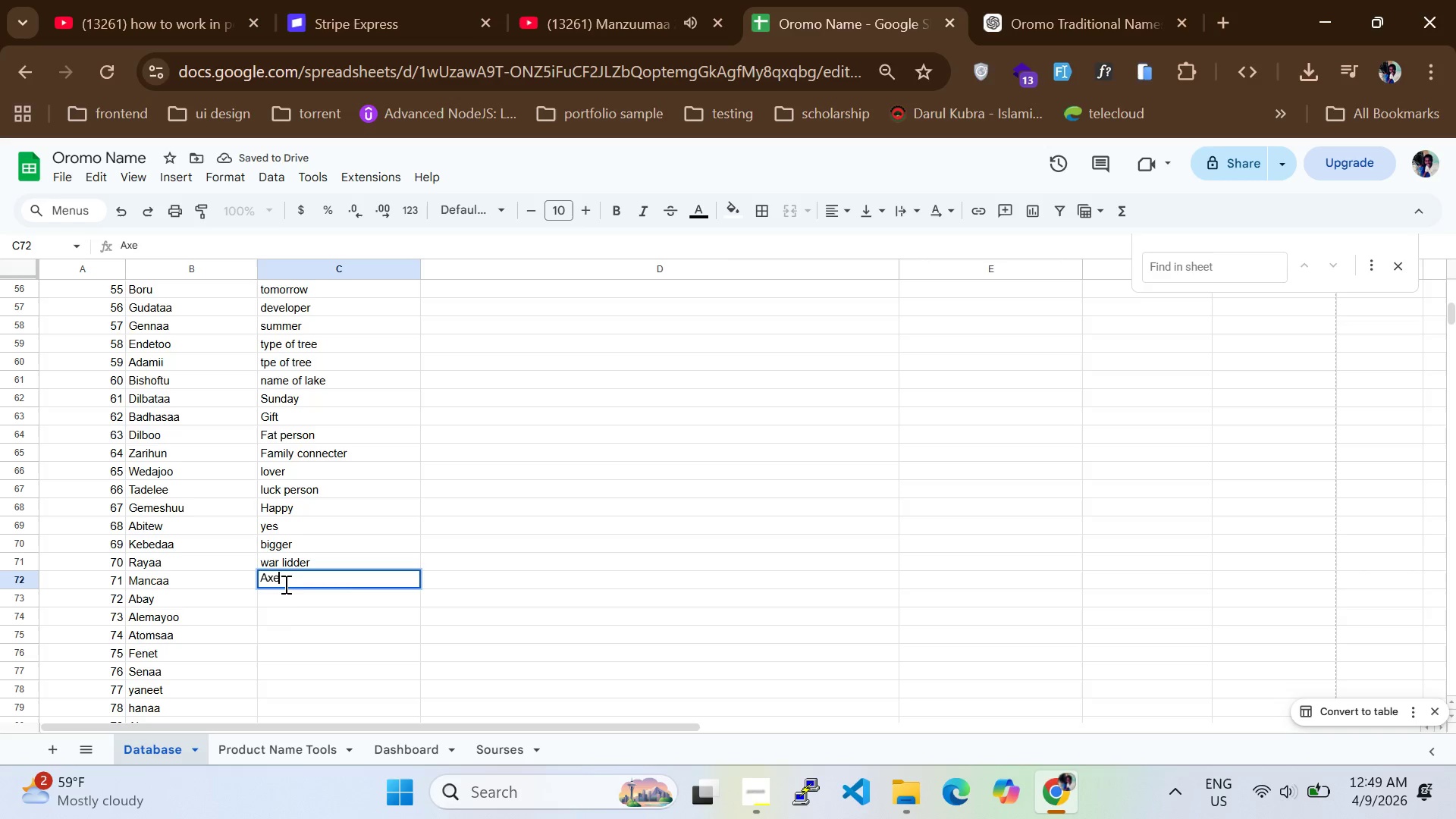 
double_click([278, 604])
 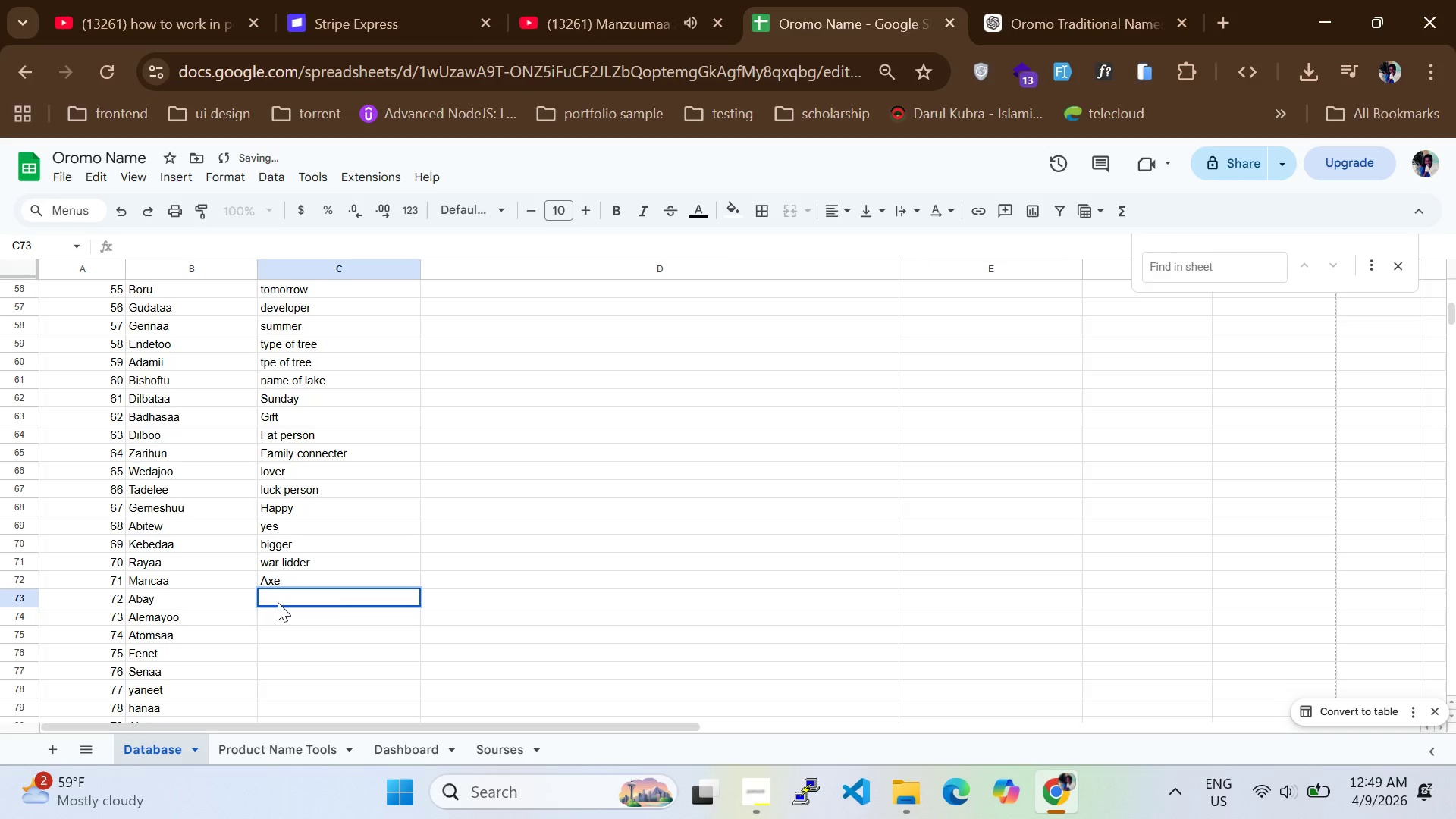 
type(nae )
key(Tab)
 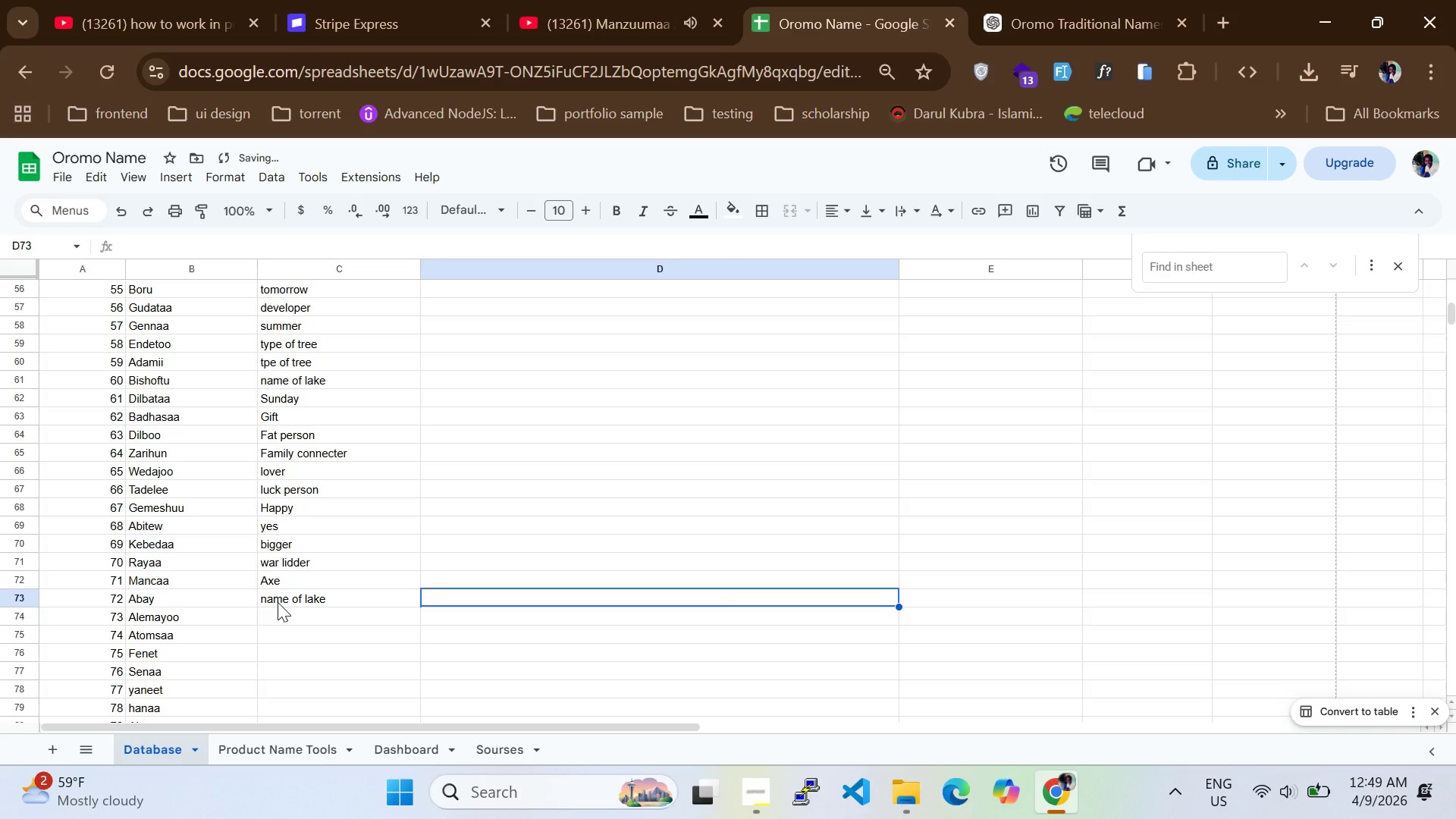 
hold_key(key=M, duration=0.47)
 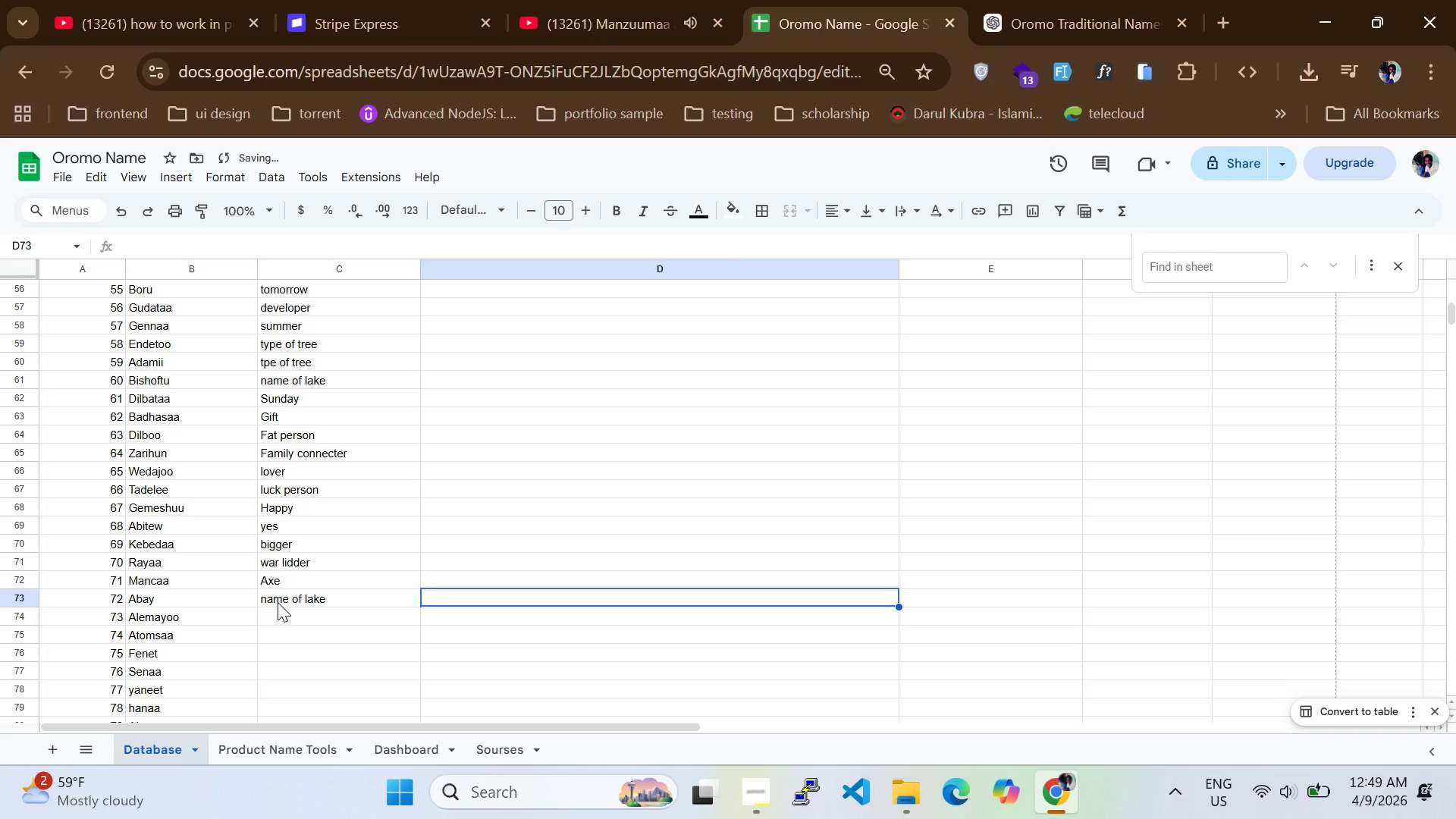 
double_click([332, 604])
 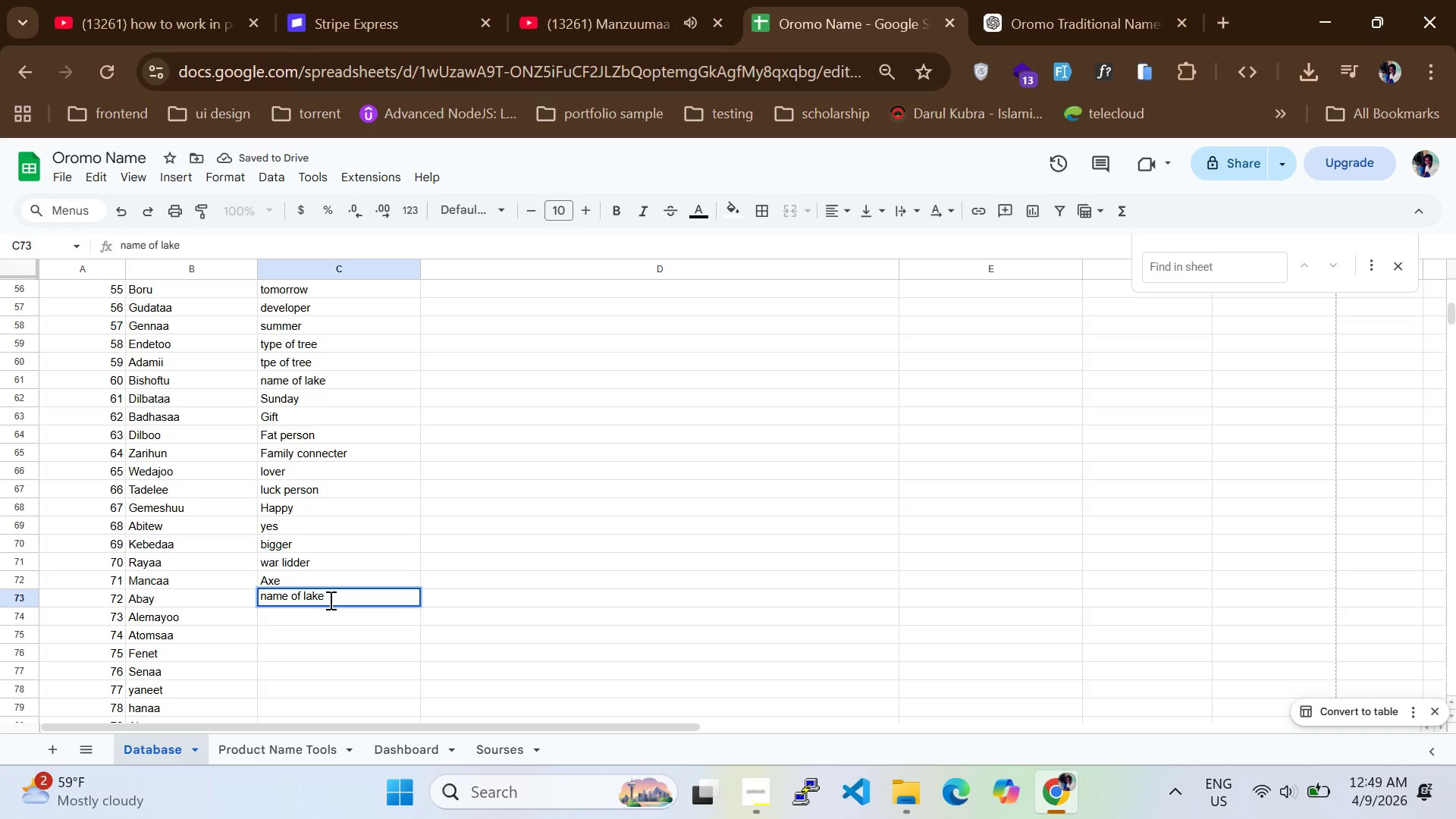 
type(())
 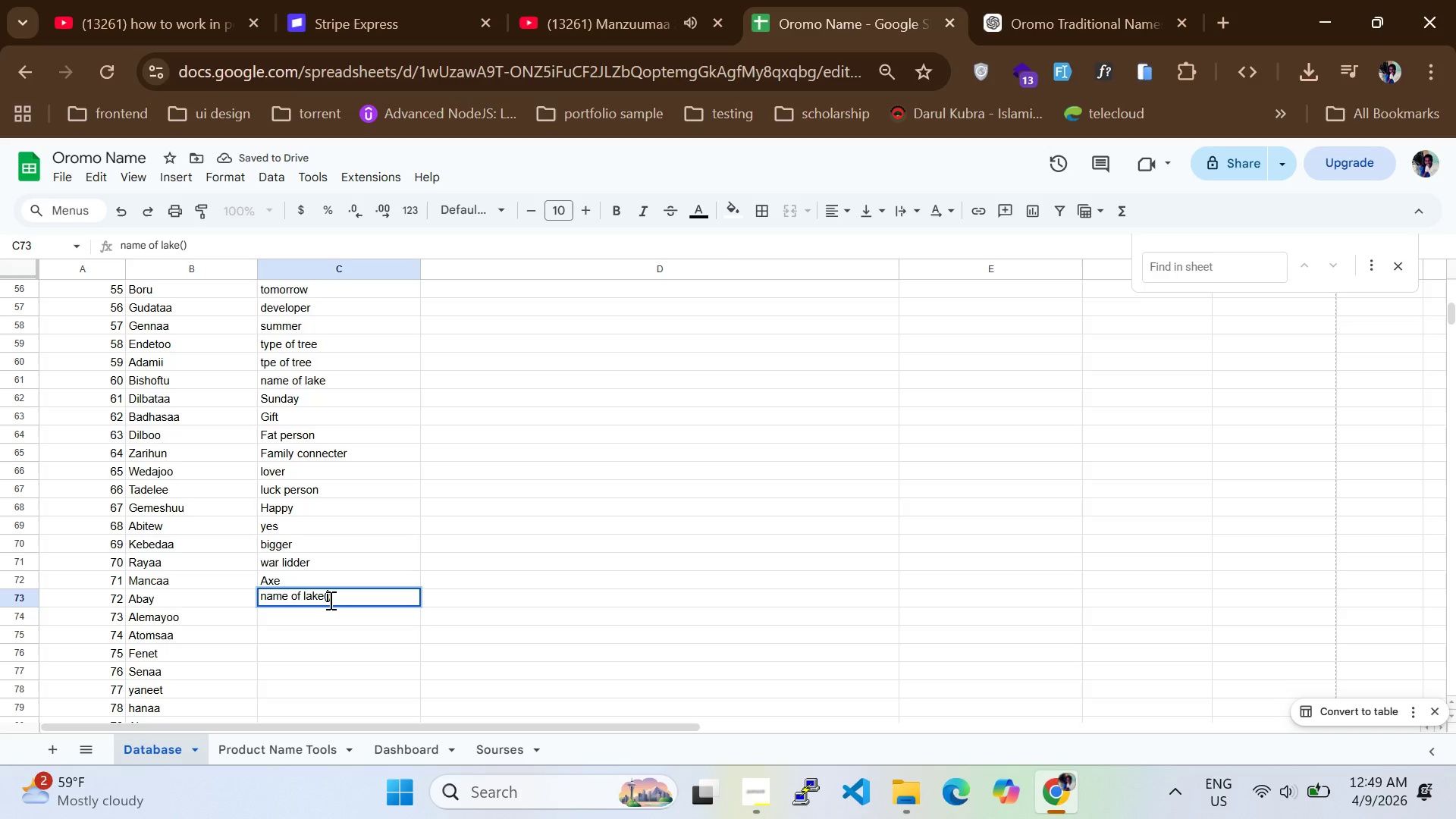 
key(ArrowLeft)
 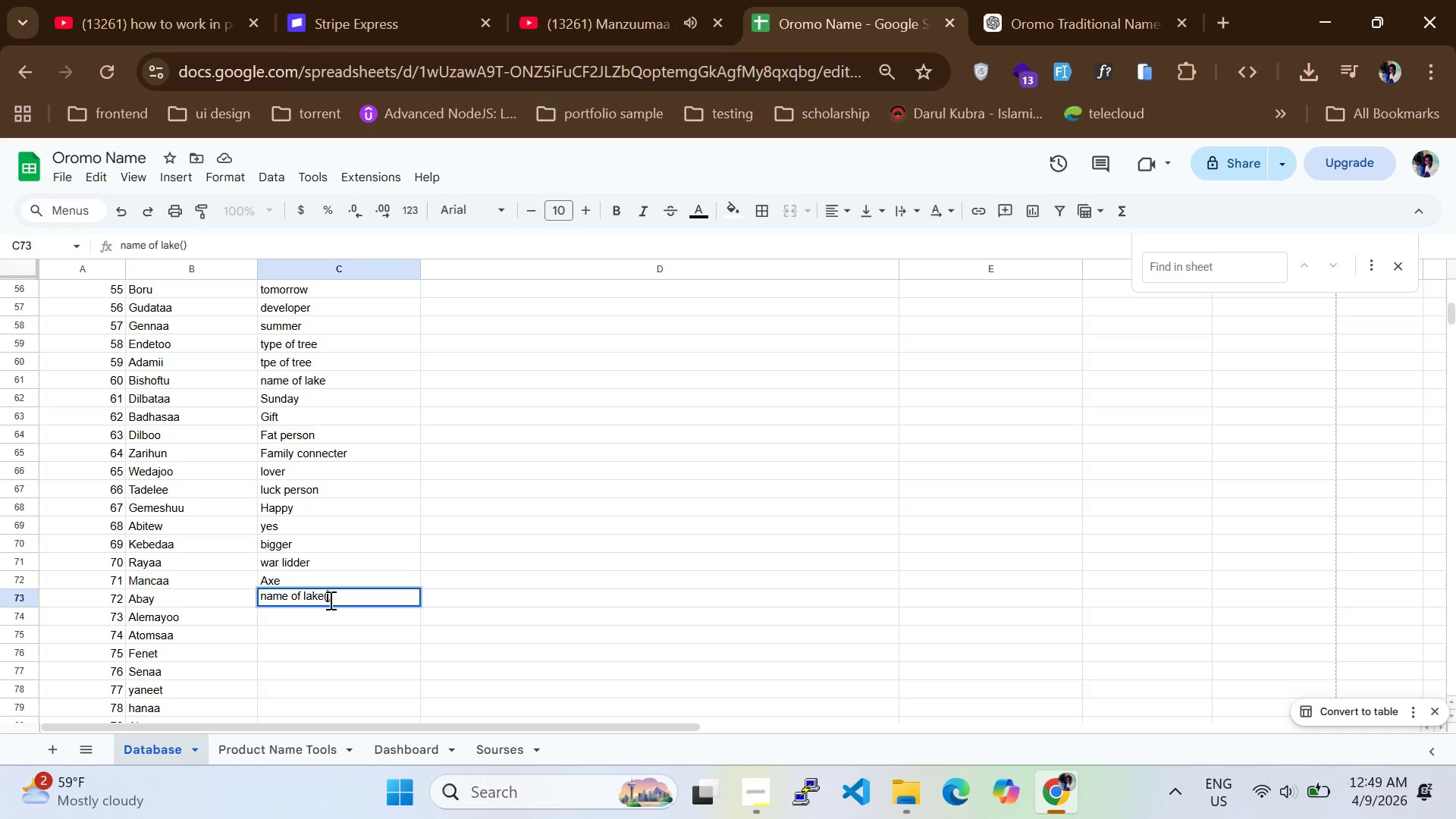 
type(Bile)
 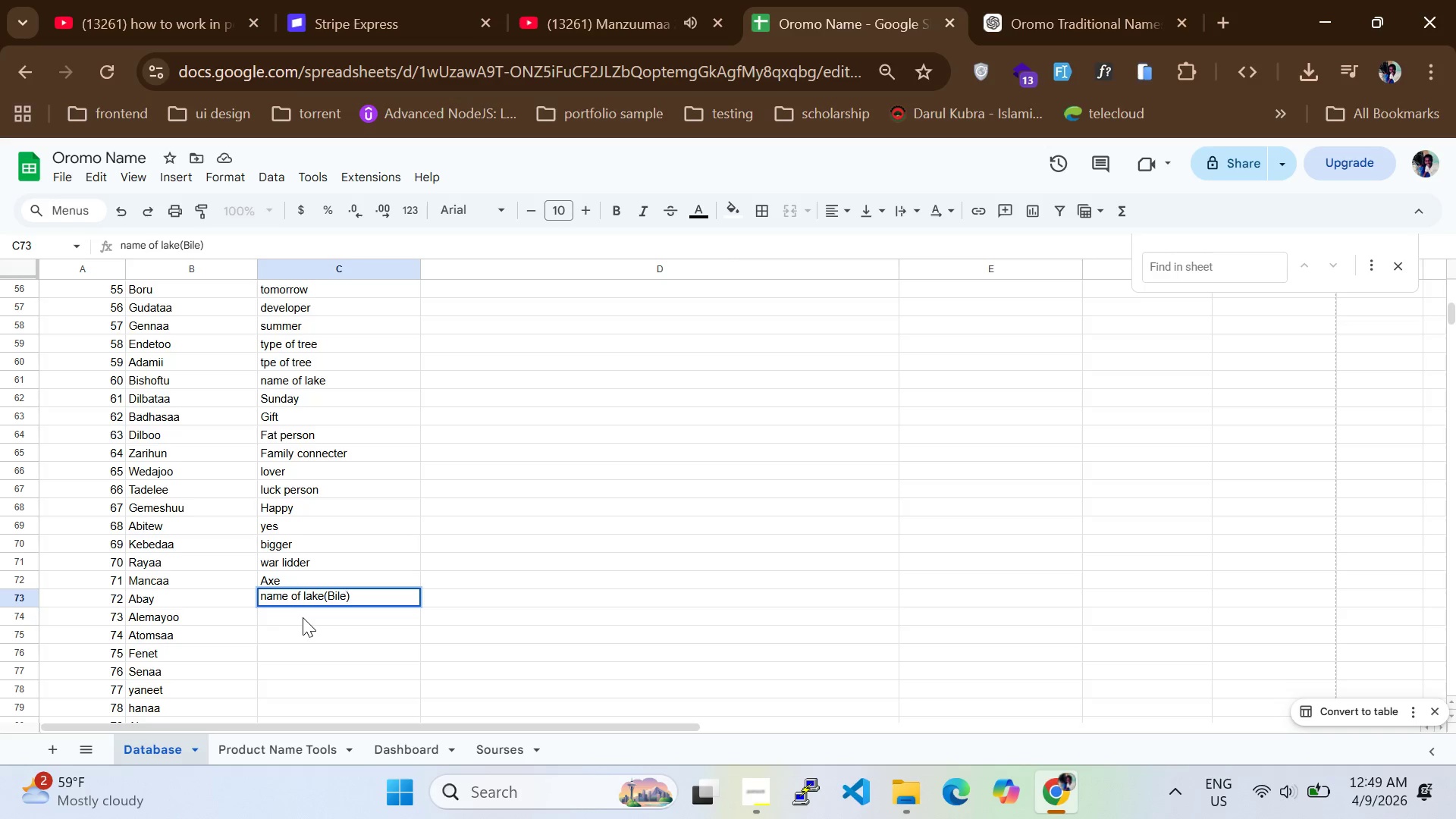 
key(ArrowLeft)
 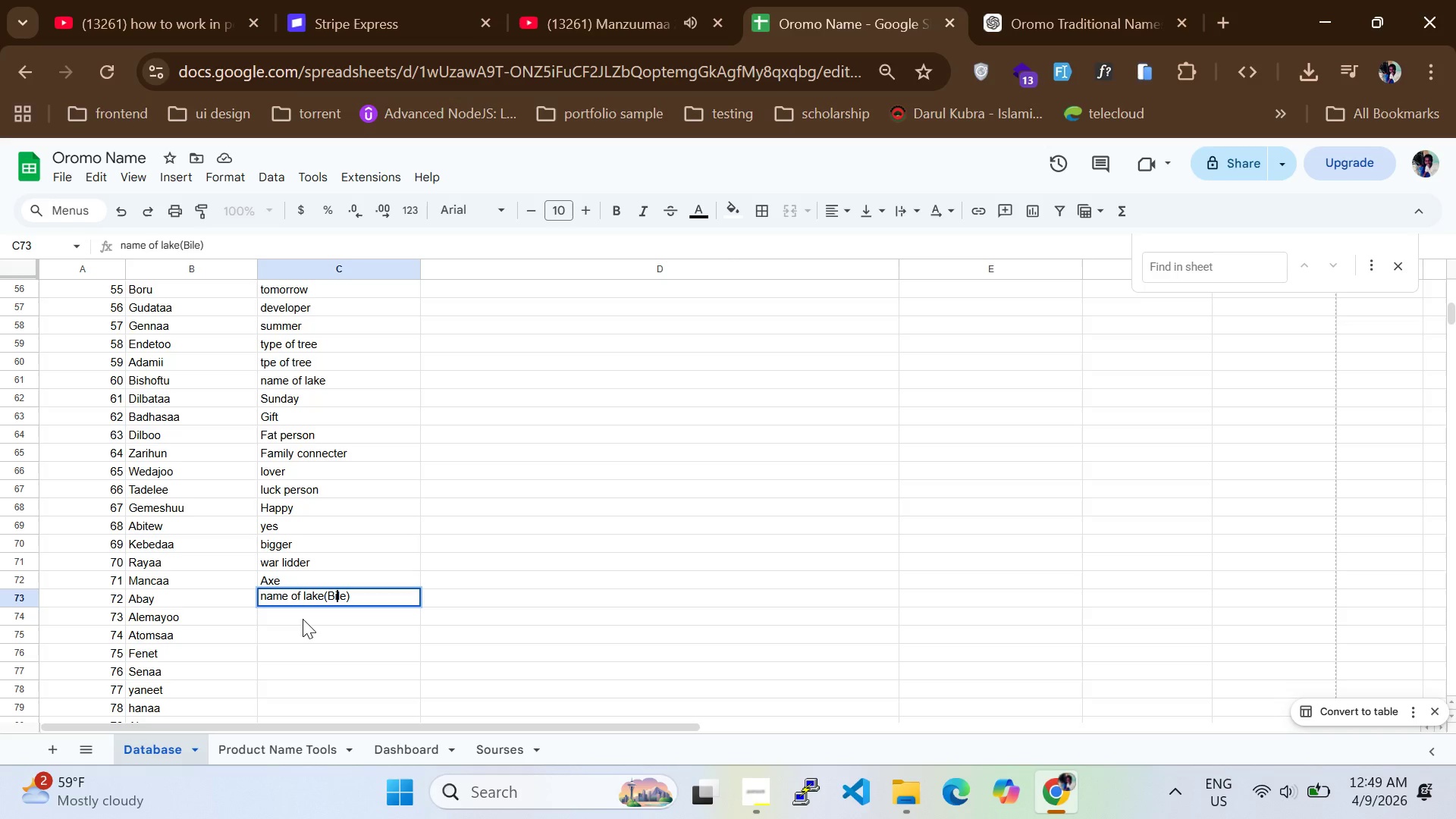 
key(ArrowLeft)
 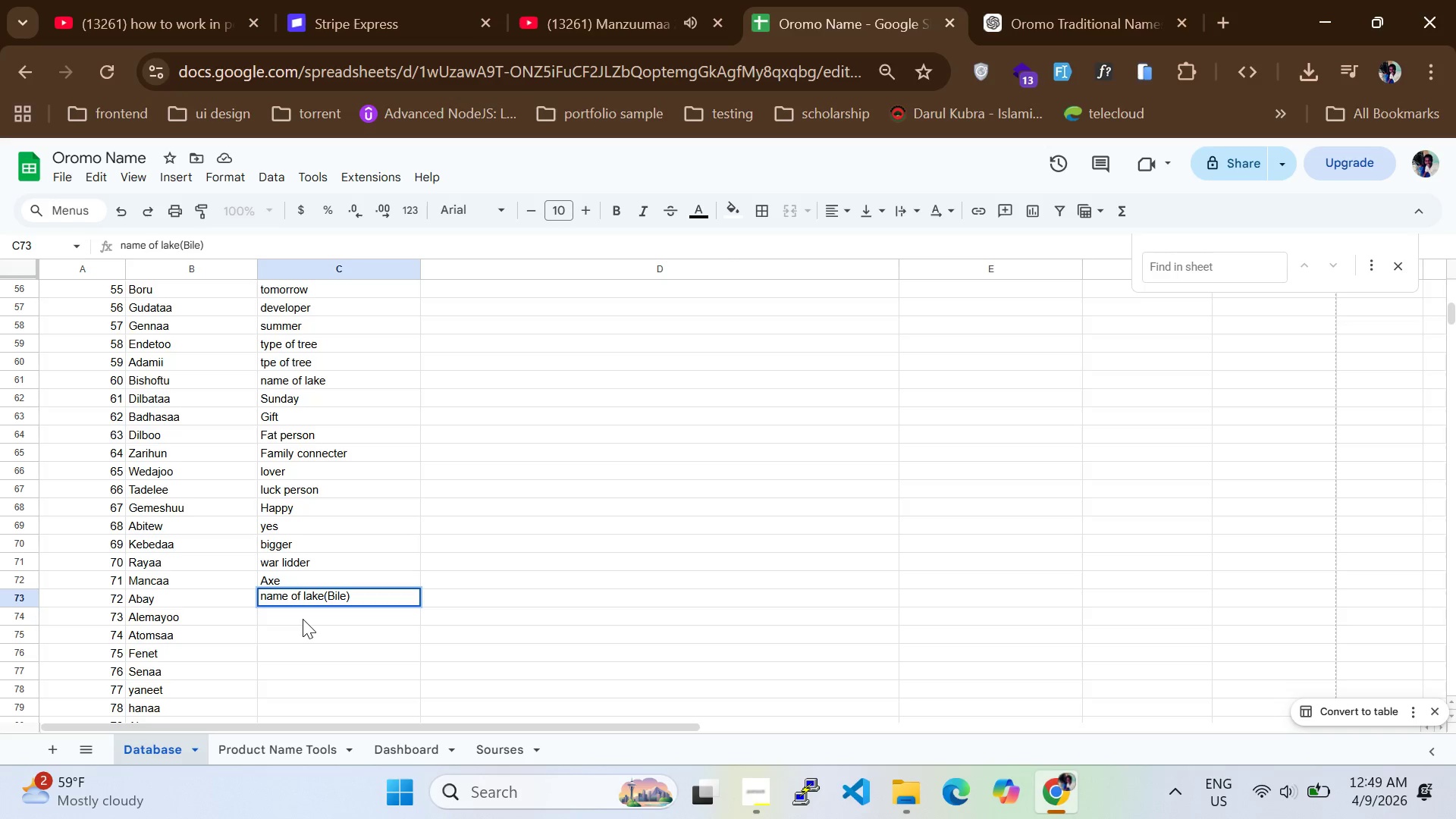 
key(ArrowLeft)
 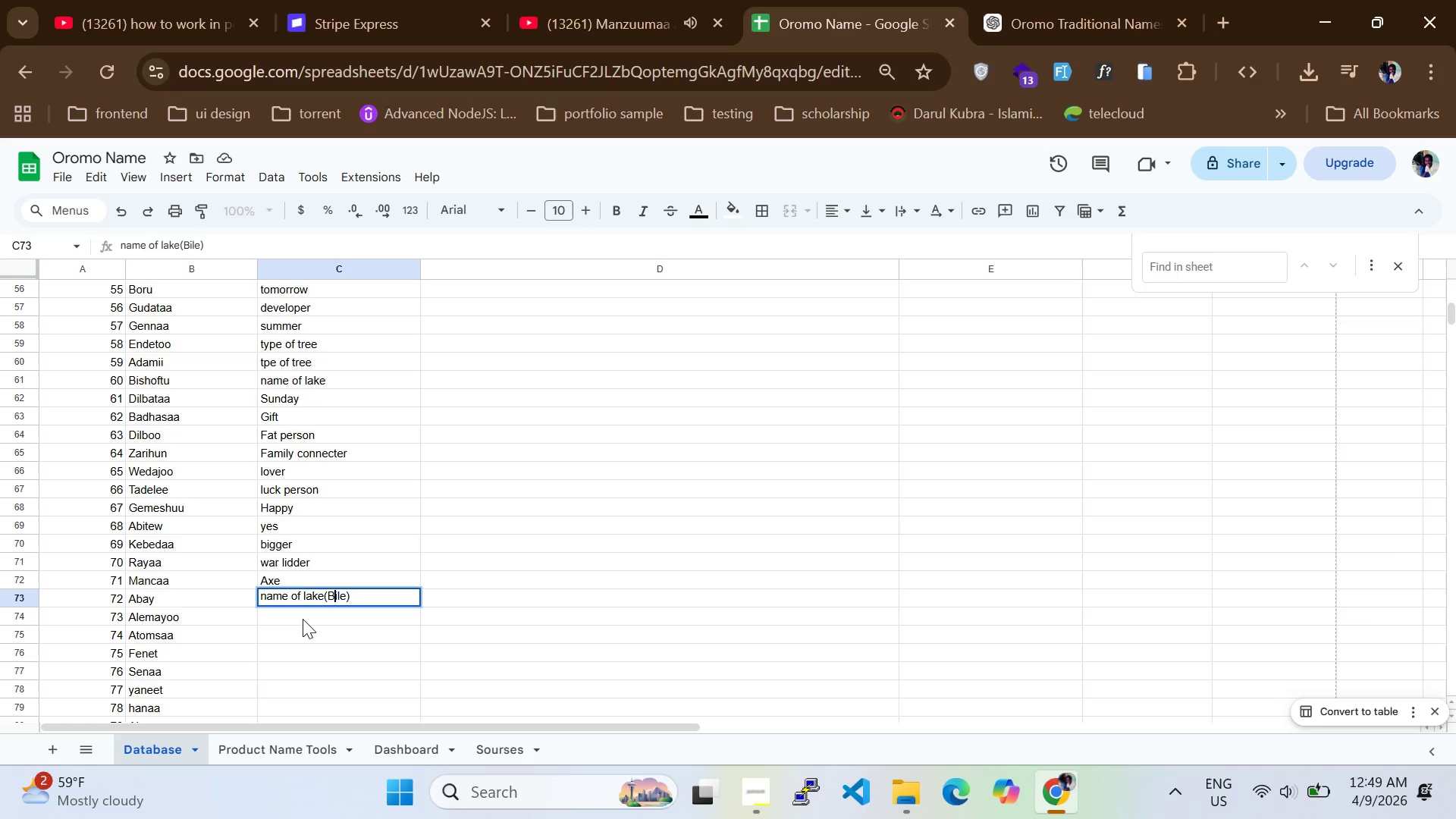 
key(Backspace)
 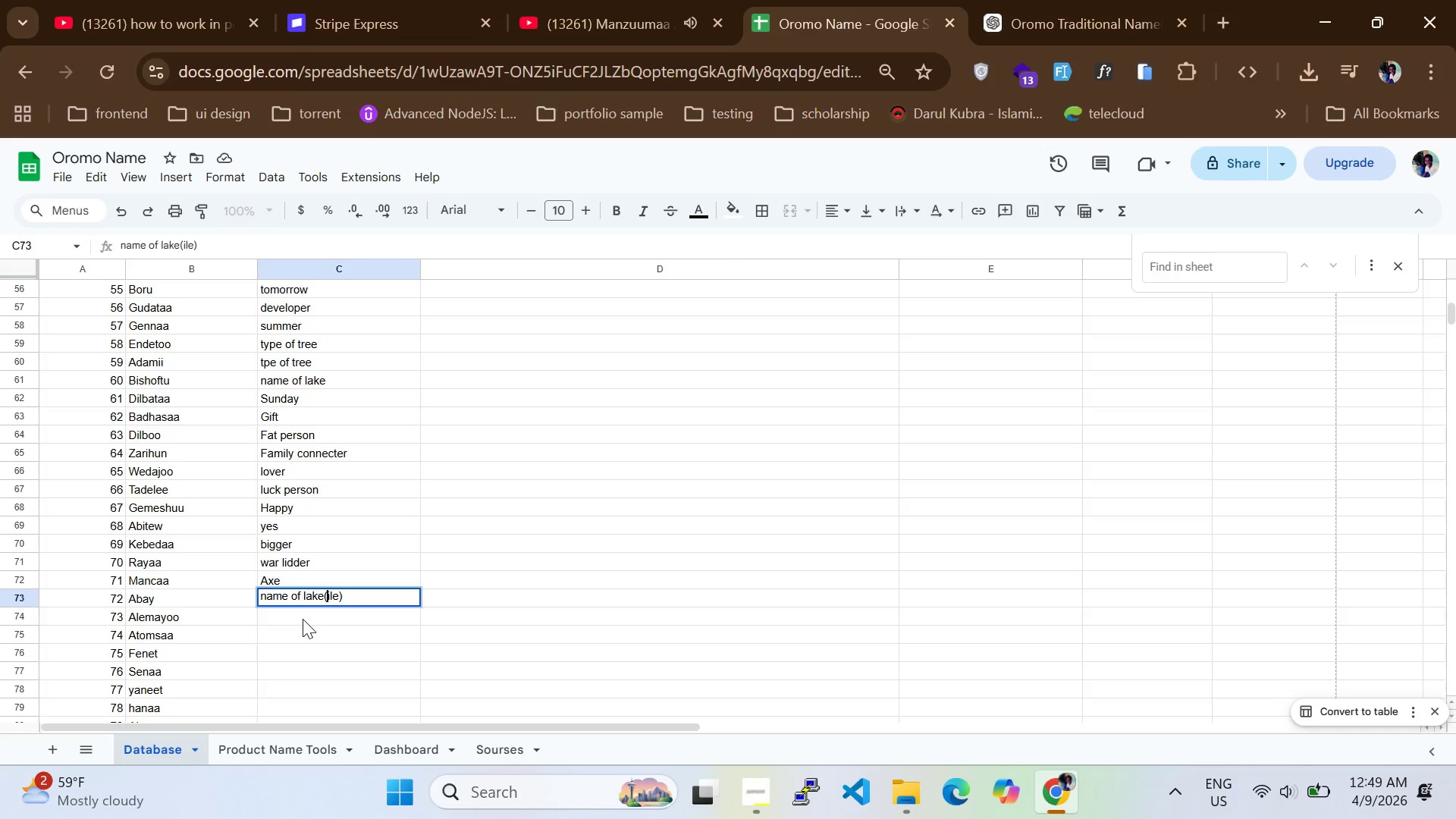 
key(N)
 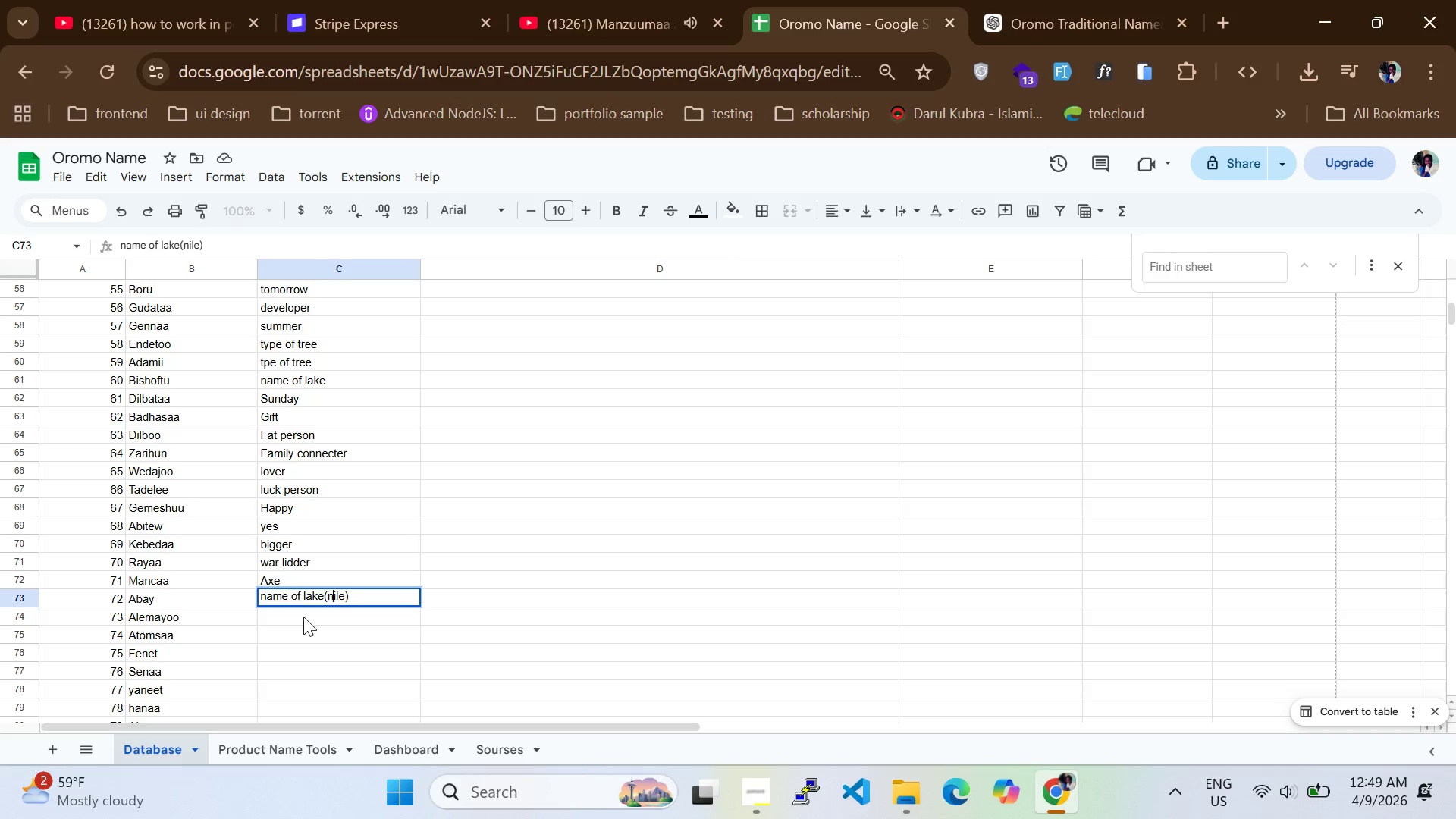 
left_click([303, 617])
 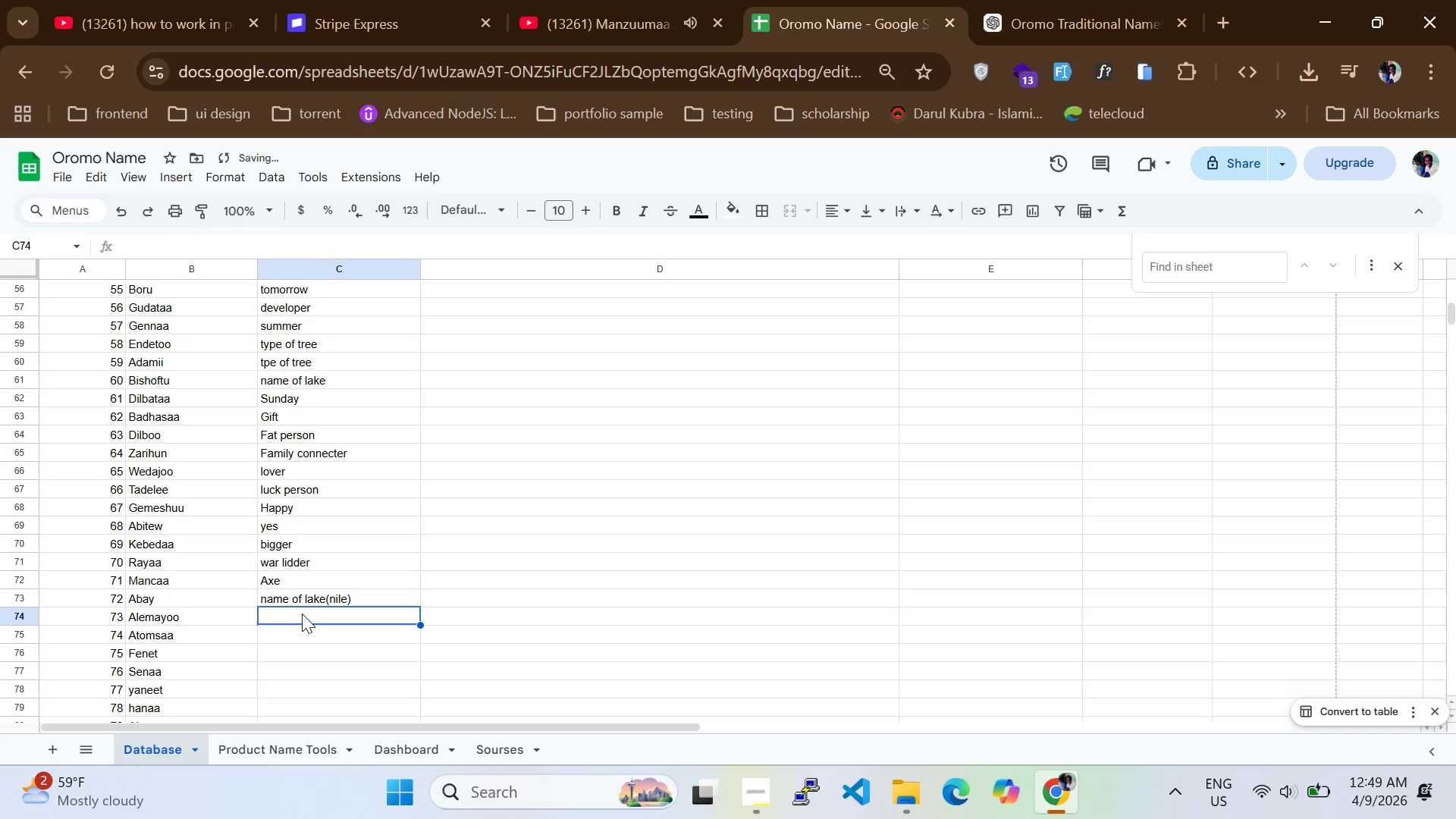 
double_click([302, 613])
 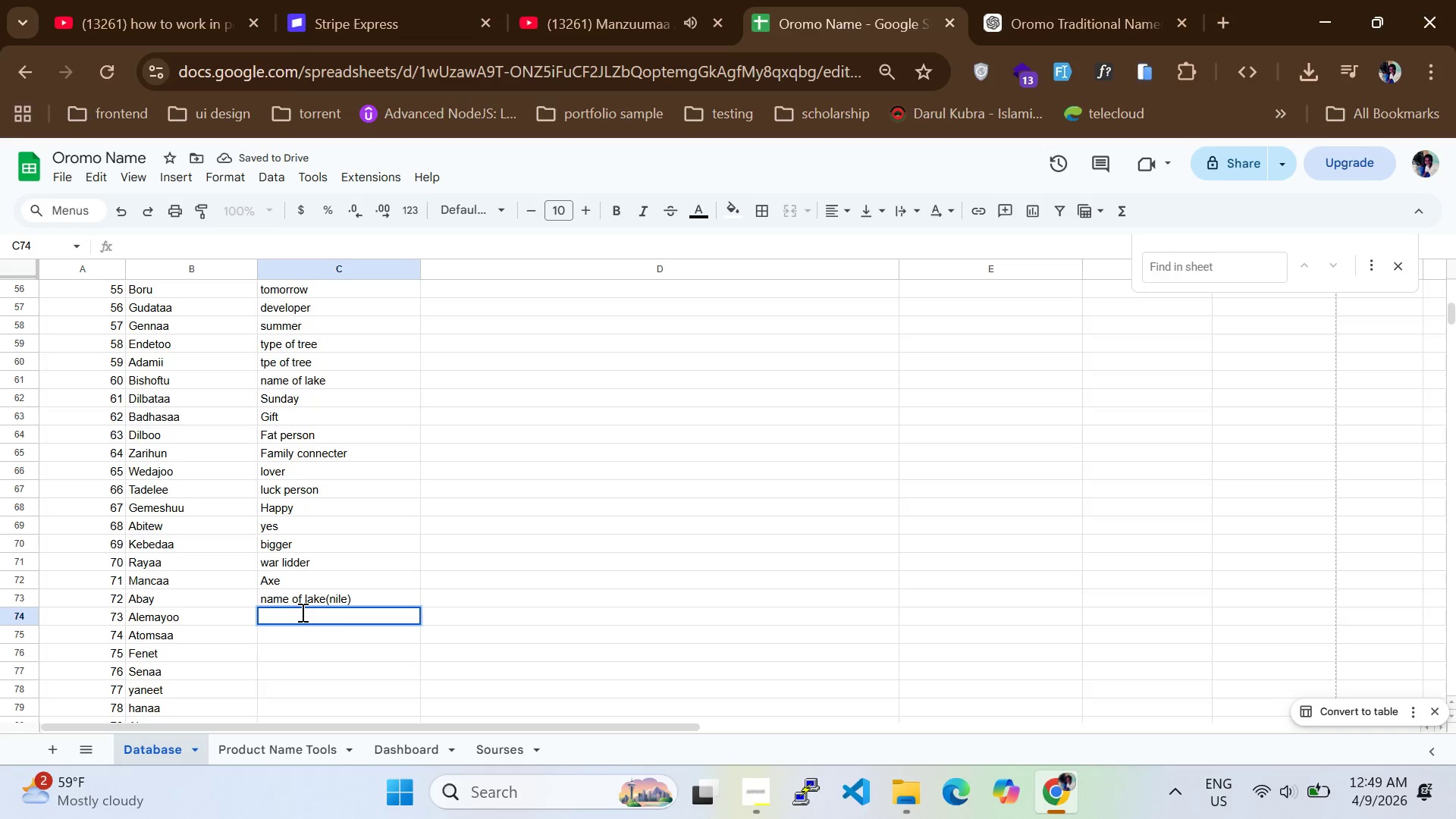 
type(see the world)
 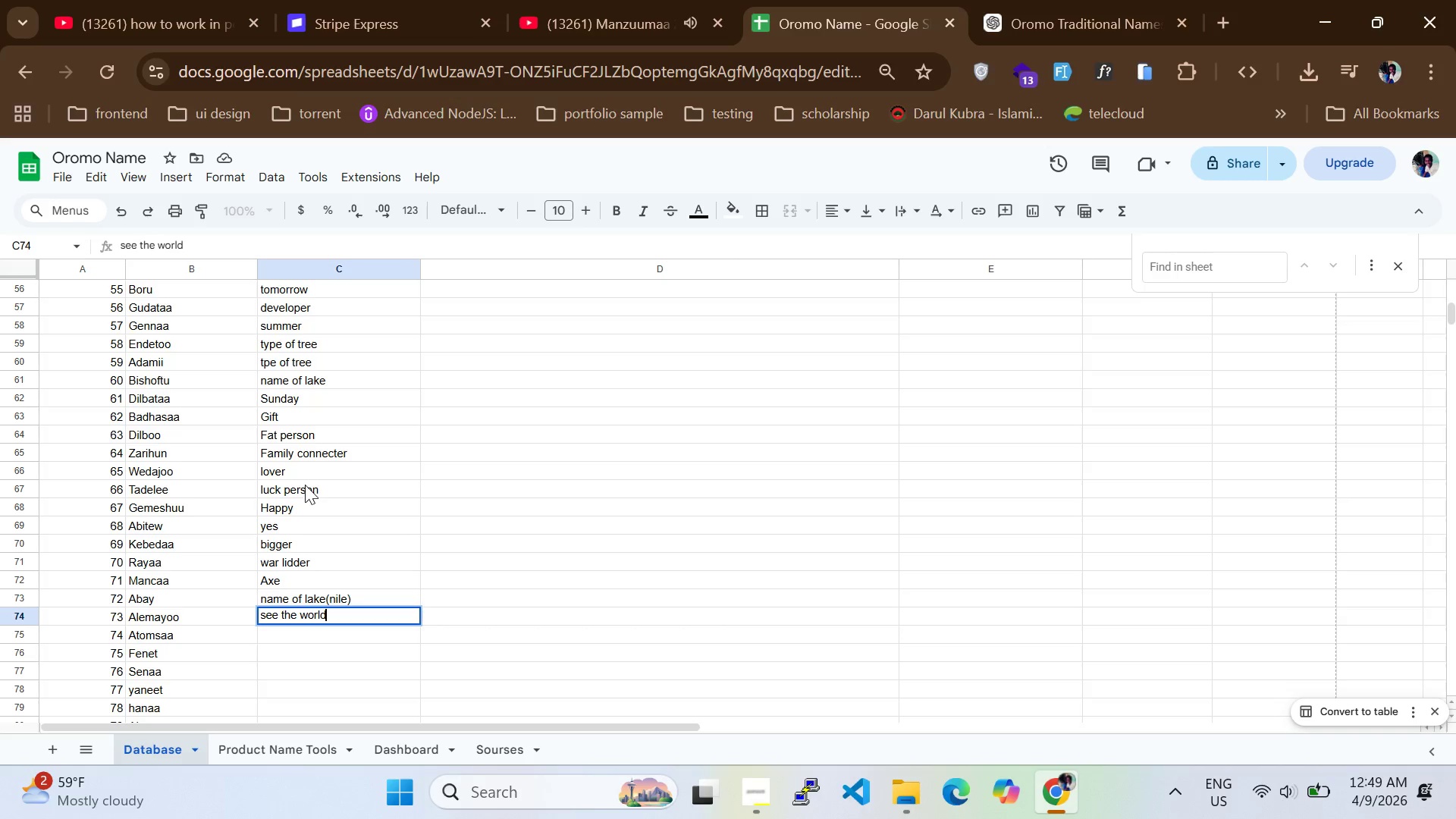 
scroll: coordinate [341, 491], scroll_direction: down, amount: 2.0
 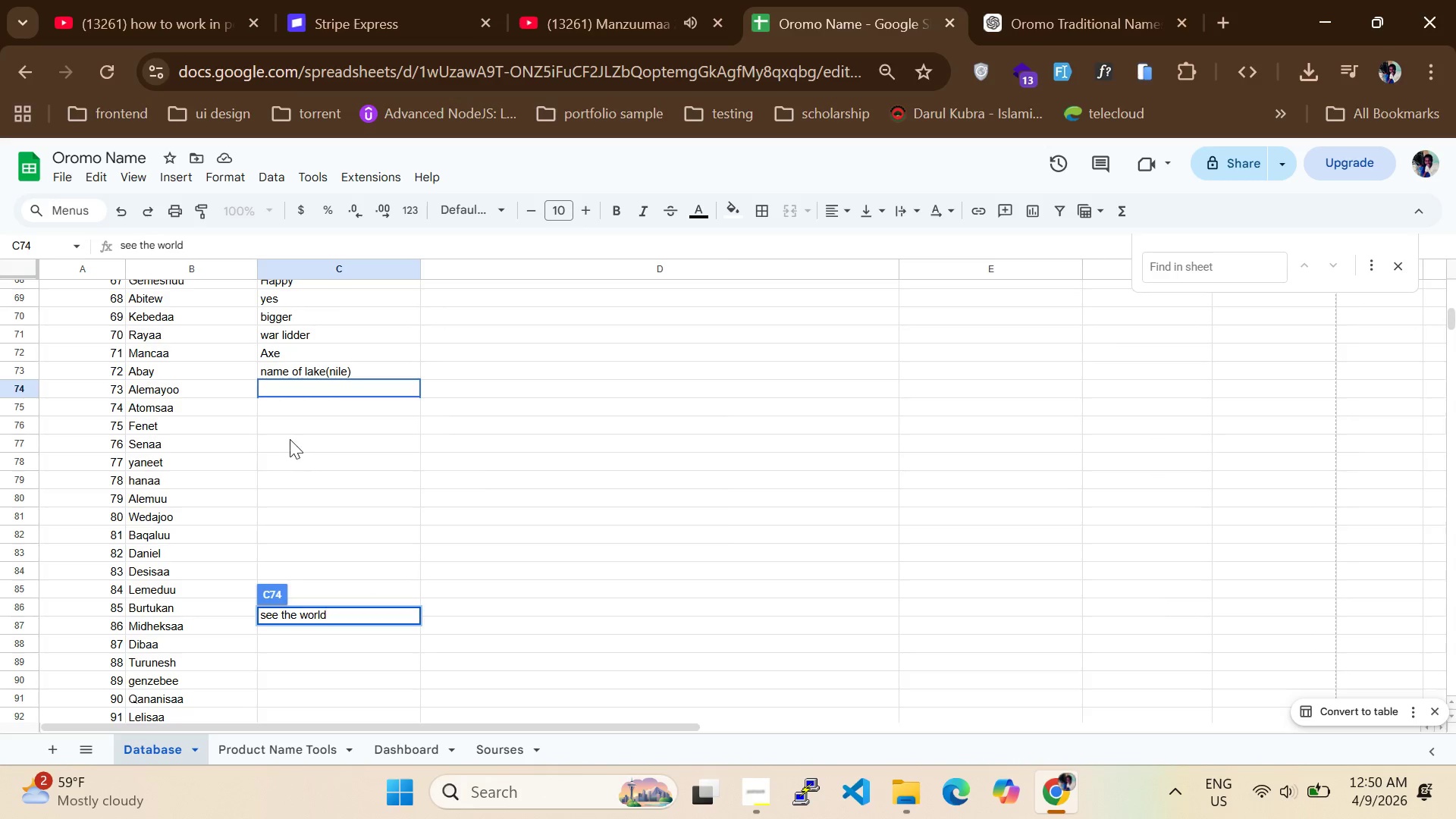 
left_click([290, 420])